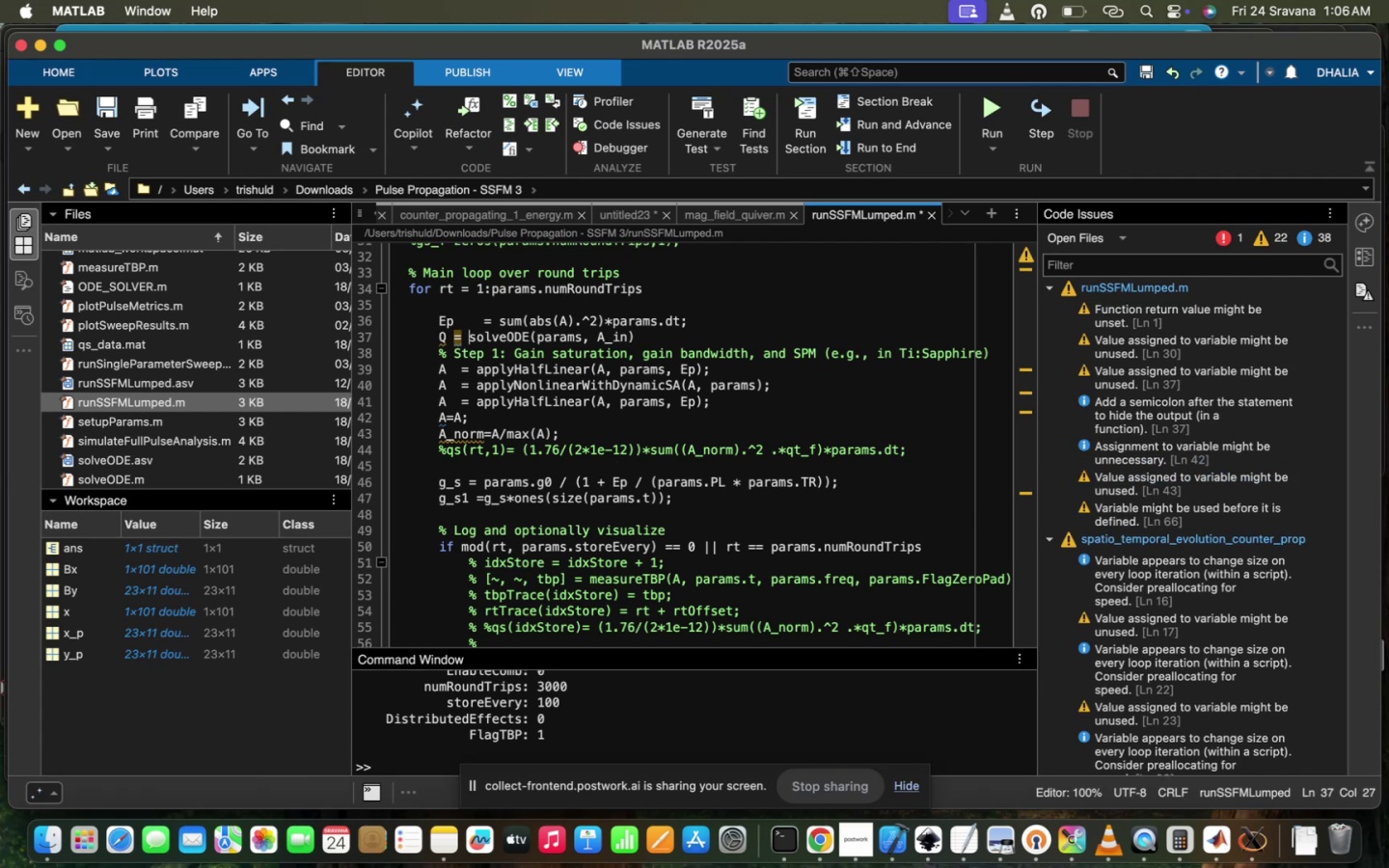 
hold_key(key=ArrowLeft, duration=0.66)
 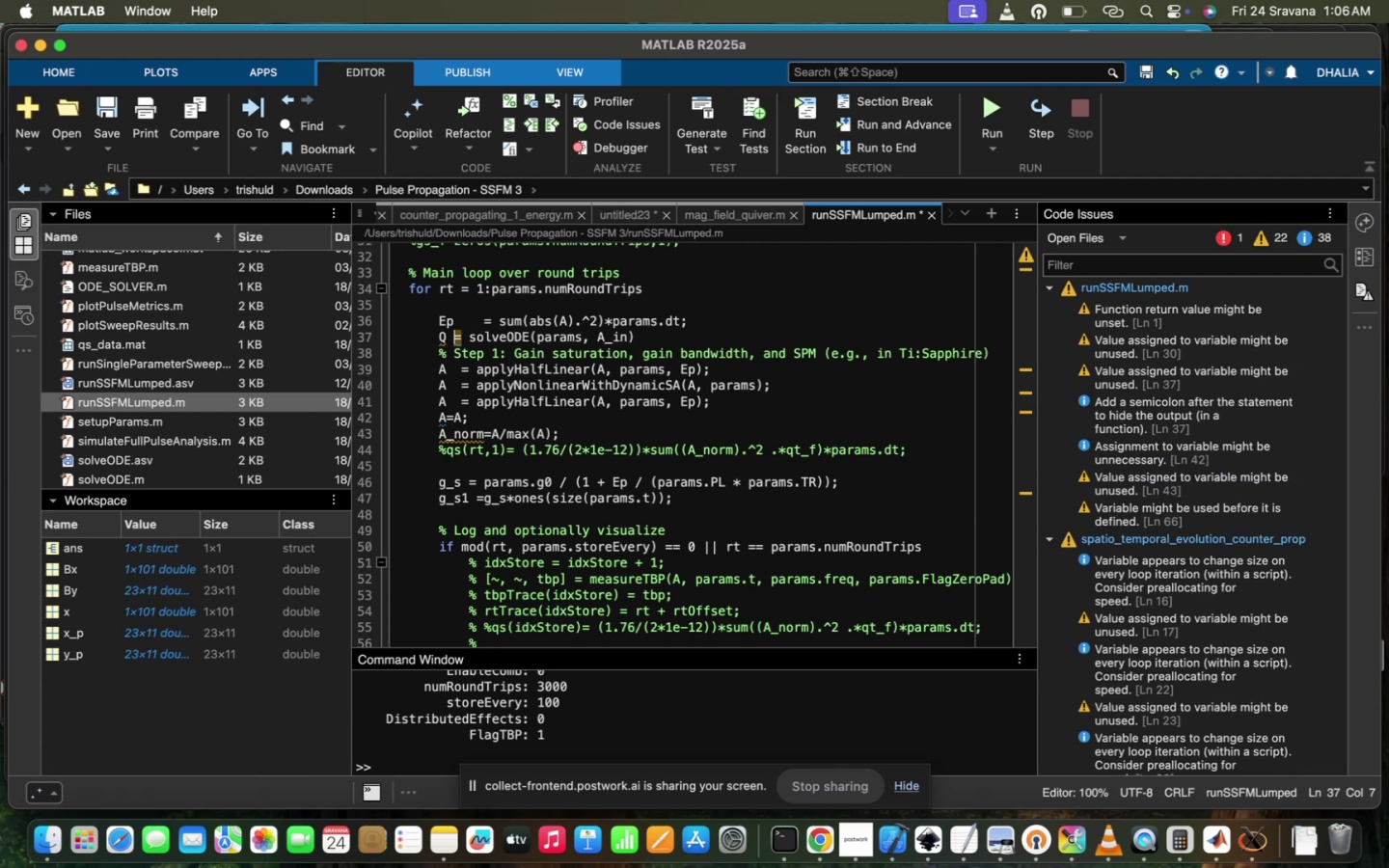 
key(ArrowLeft)
 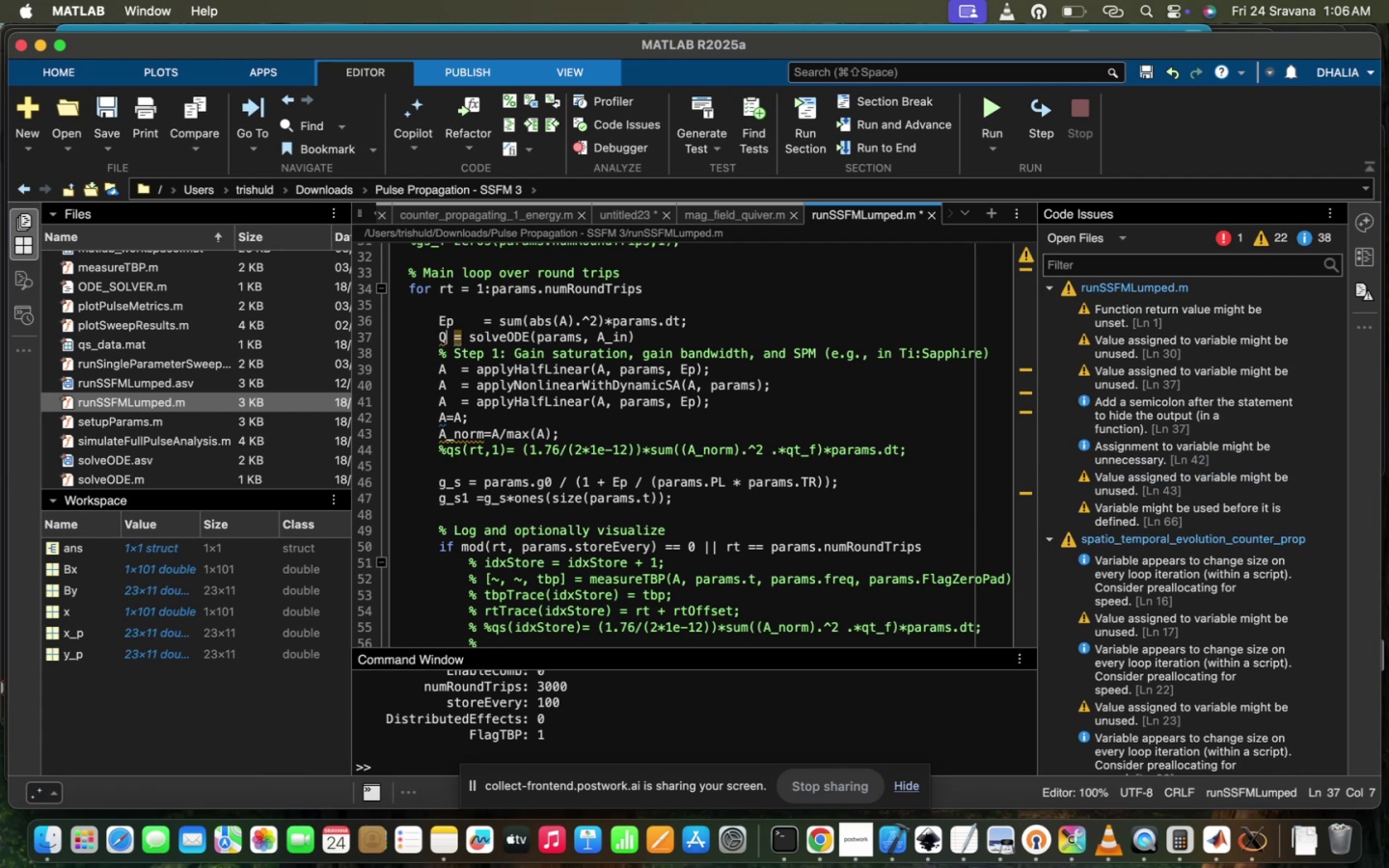 
key(Backspace)
type(q_tf)
 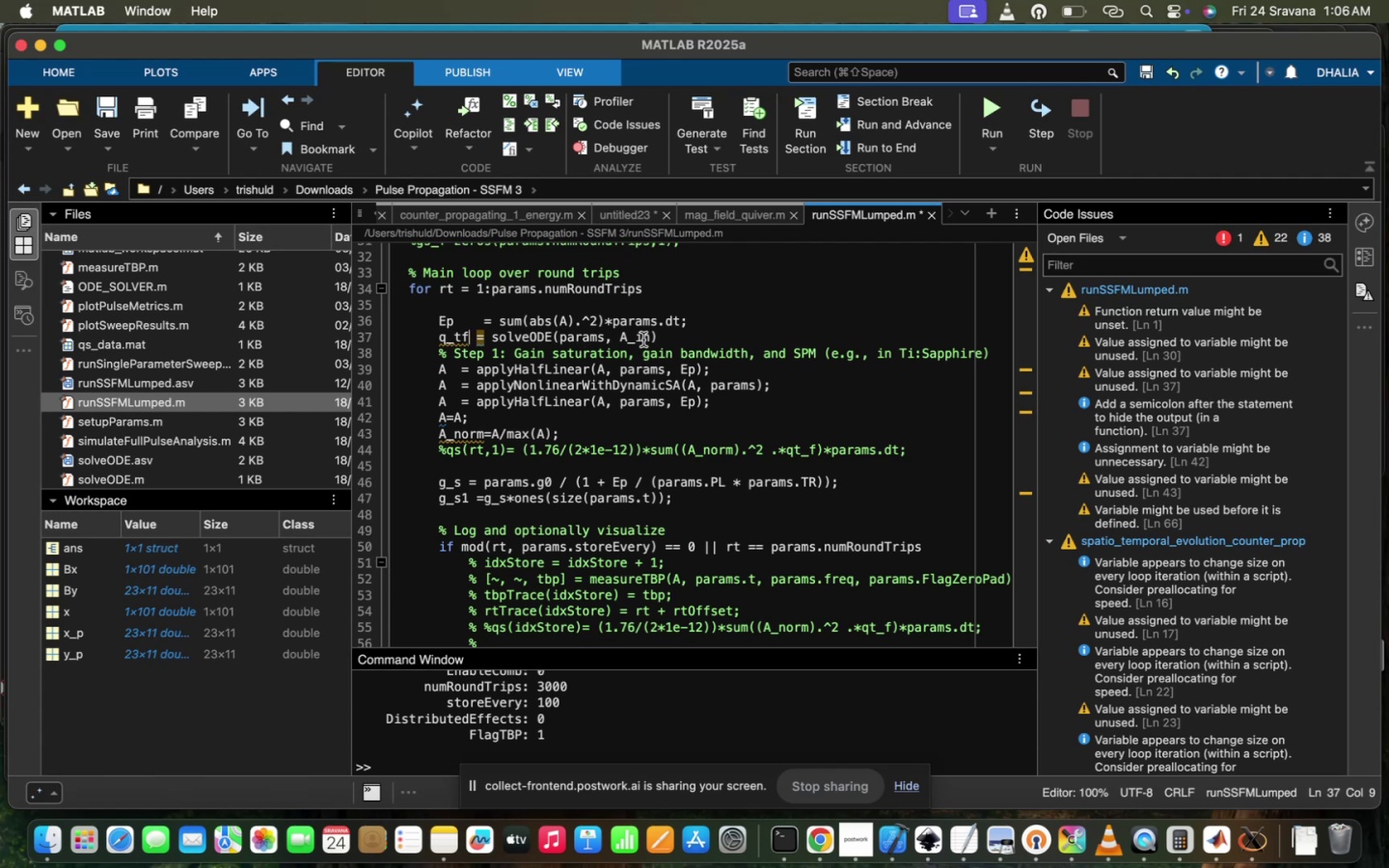 
left_click([645, 336])
 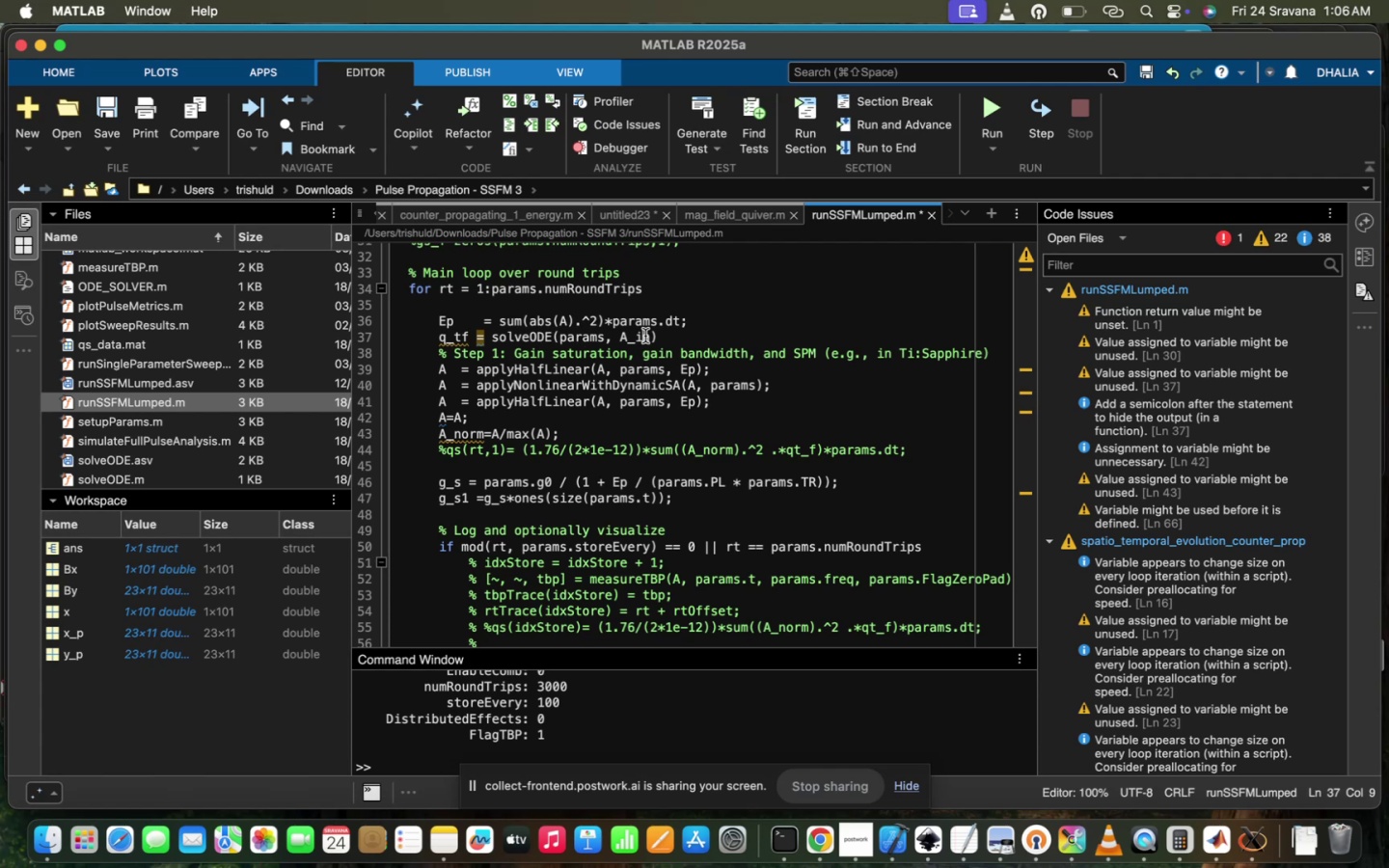 
scroll: coordinate [645, 336], scroll_direction: up, amount: 22.0
 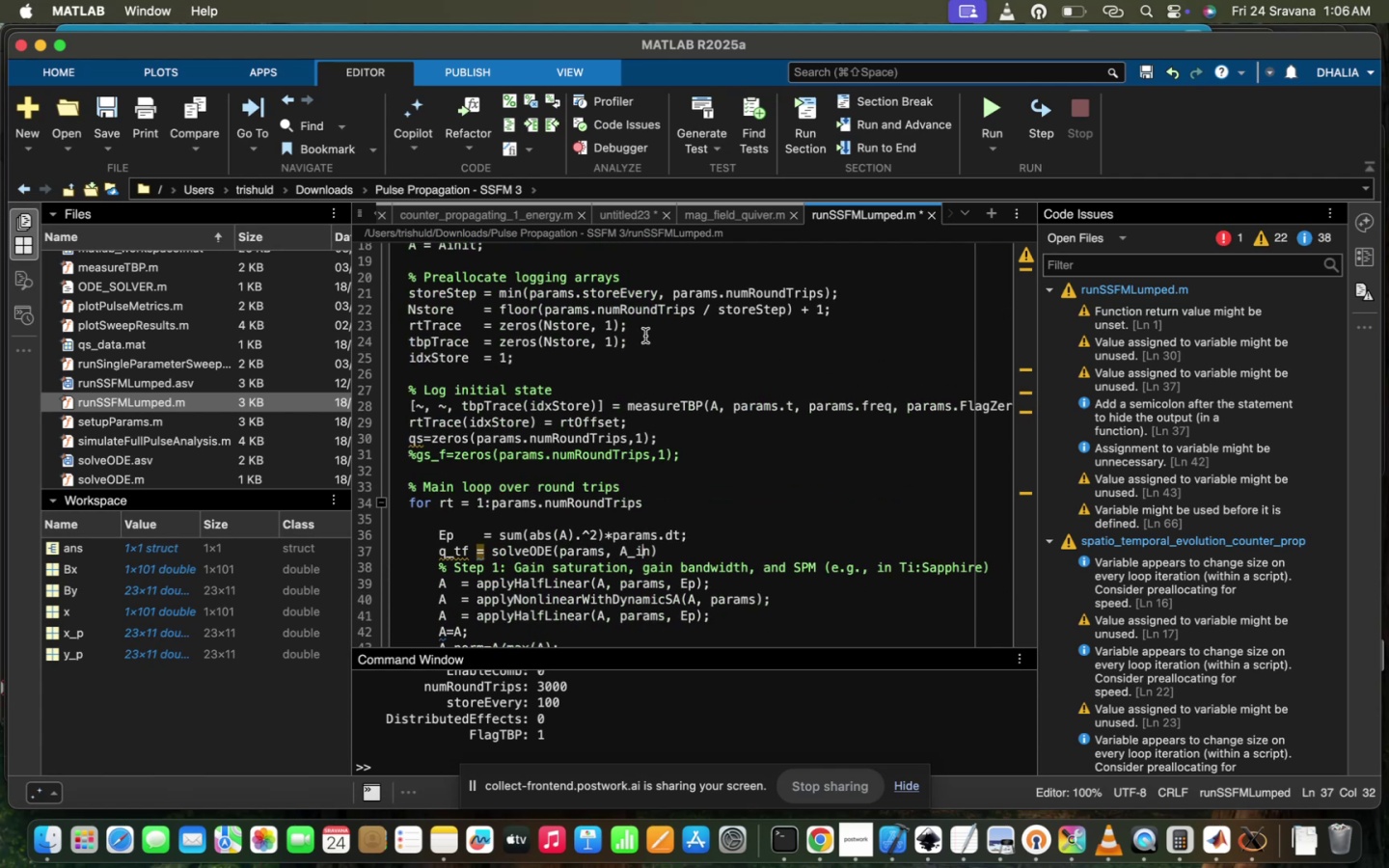 
scroll: coordinate [645, 336], scroll_direction: down, amount: 54.0
 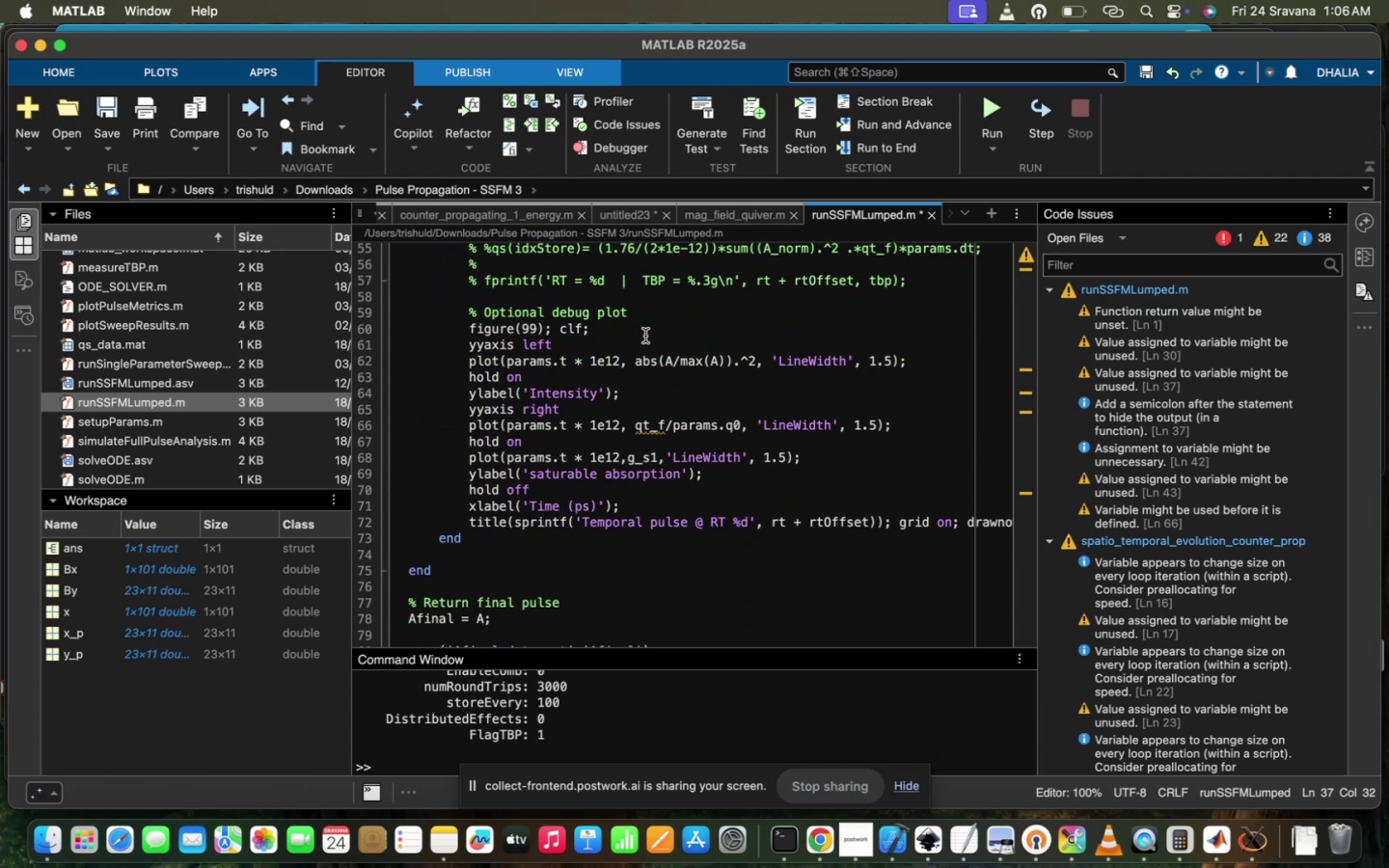 
scroll: coordinate [645, 336], scroll_direction: up, amount: 38.0
 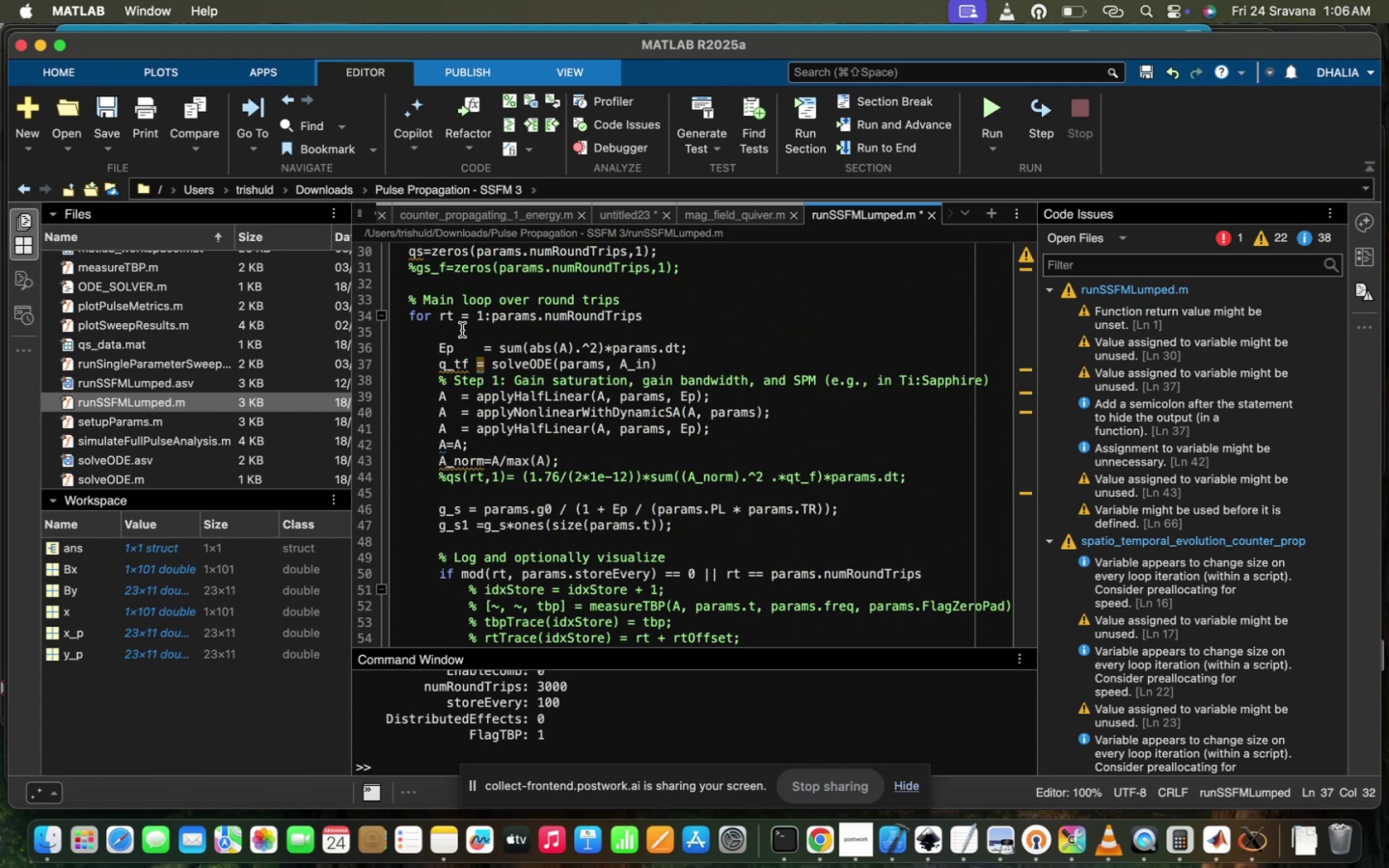 
left_click([450, 361])
 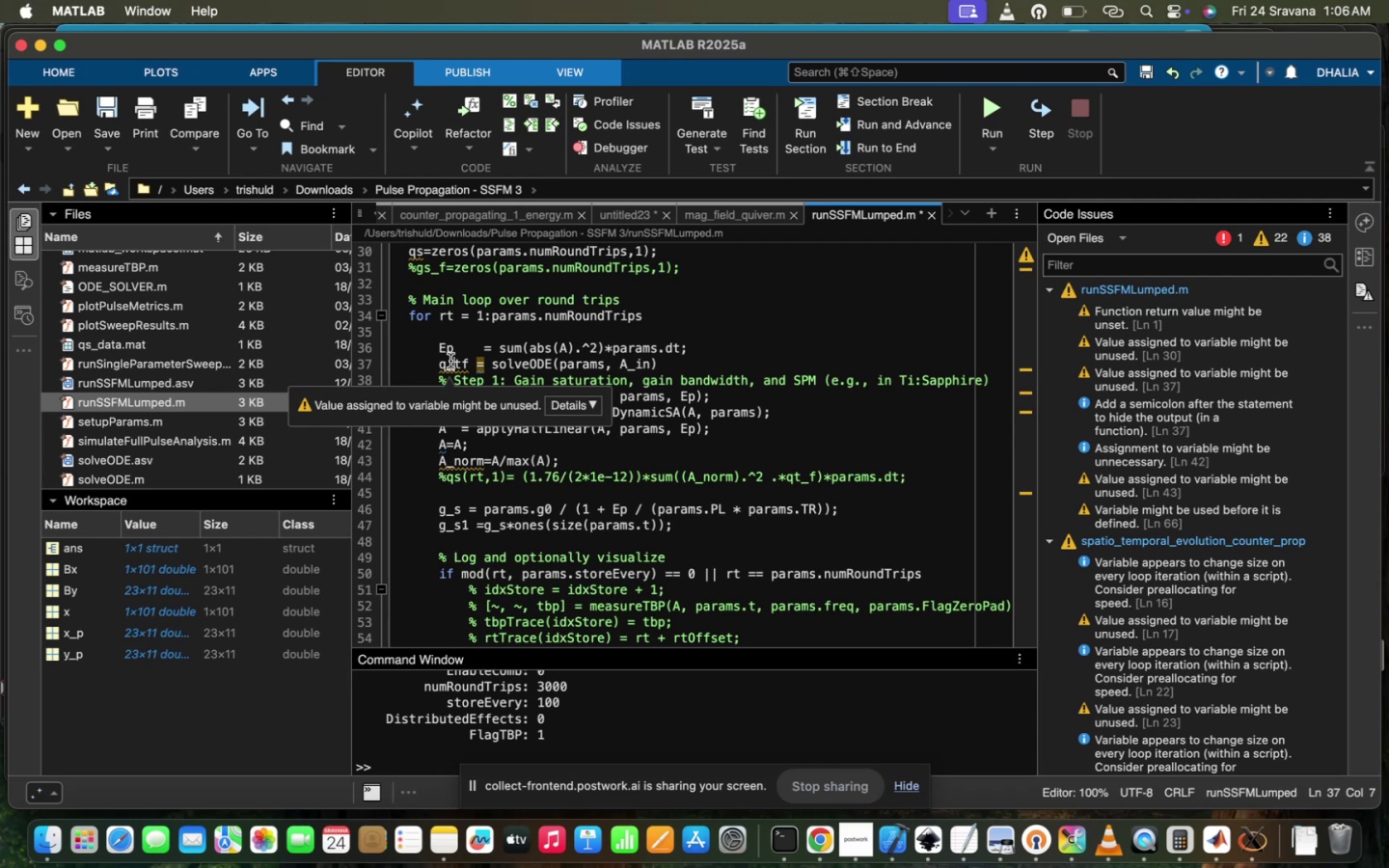 
key(Backspace)
 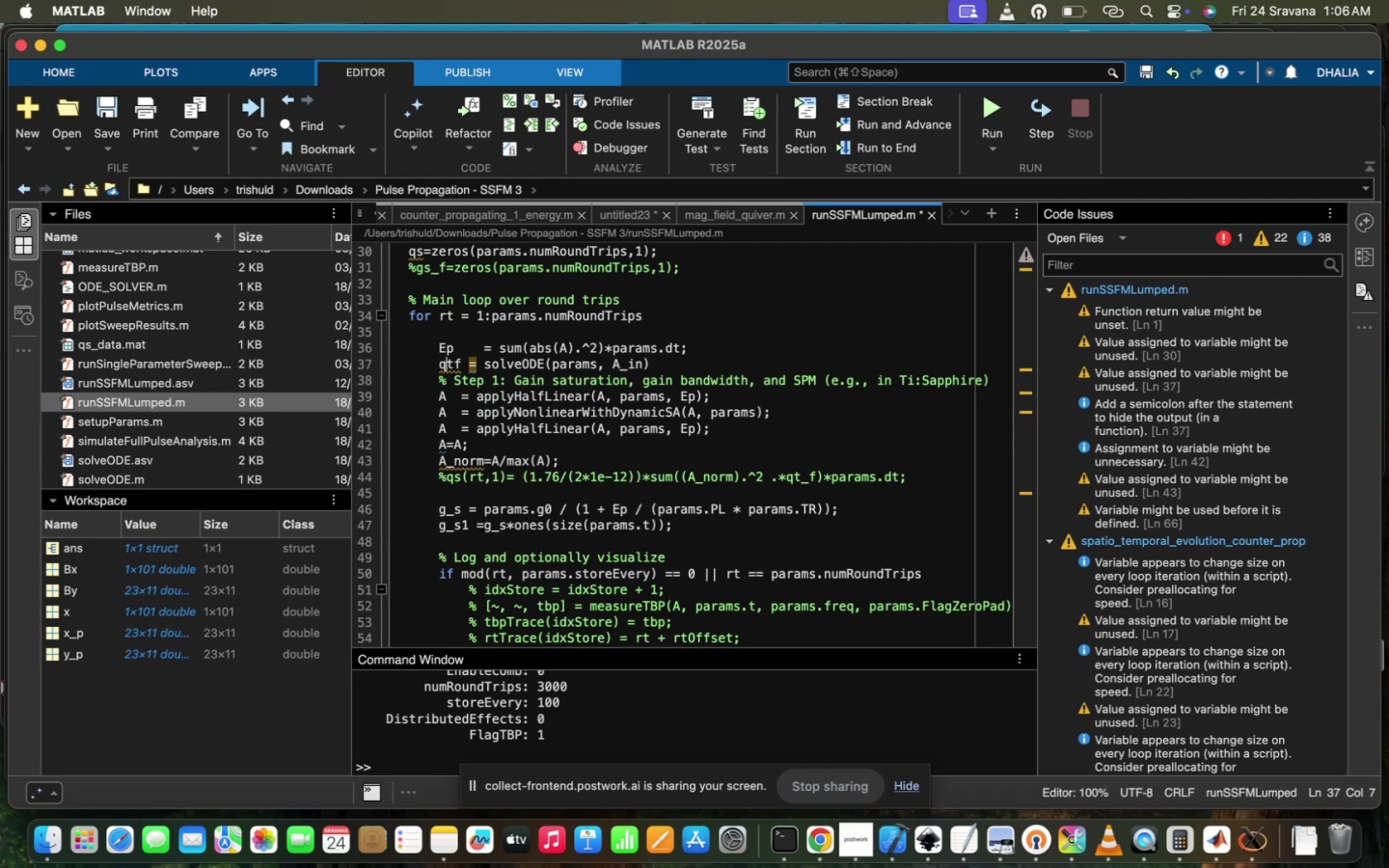 
key(ArrowRight)
 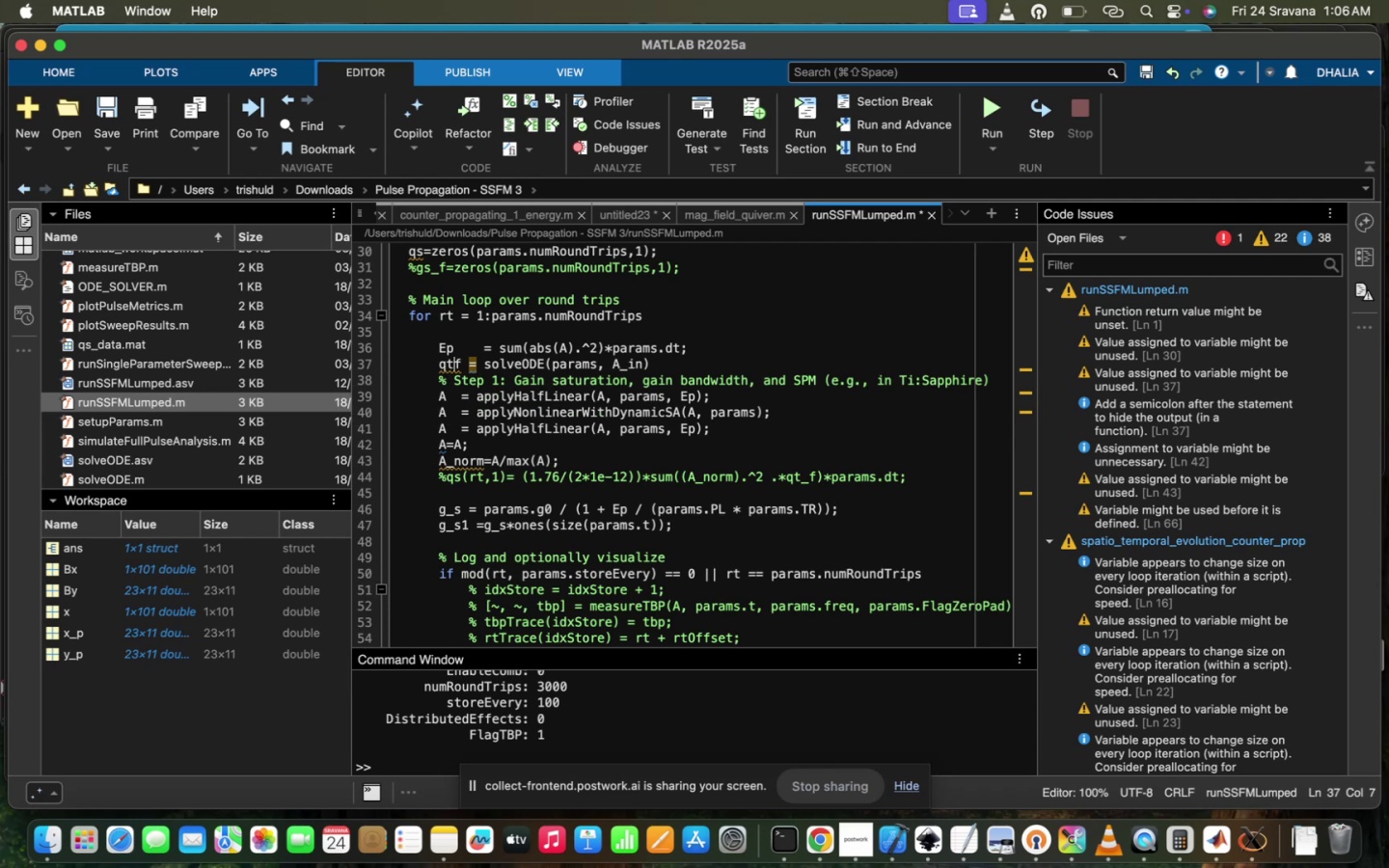 
key(Shift+Minus)
 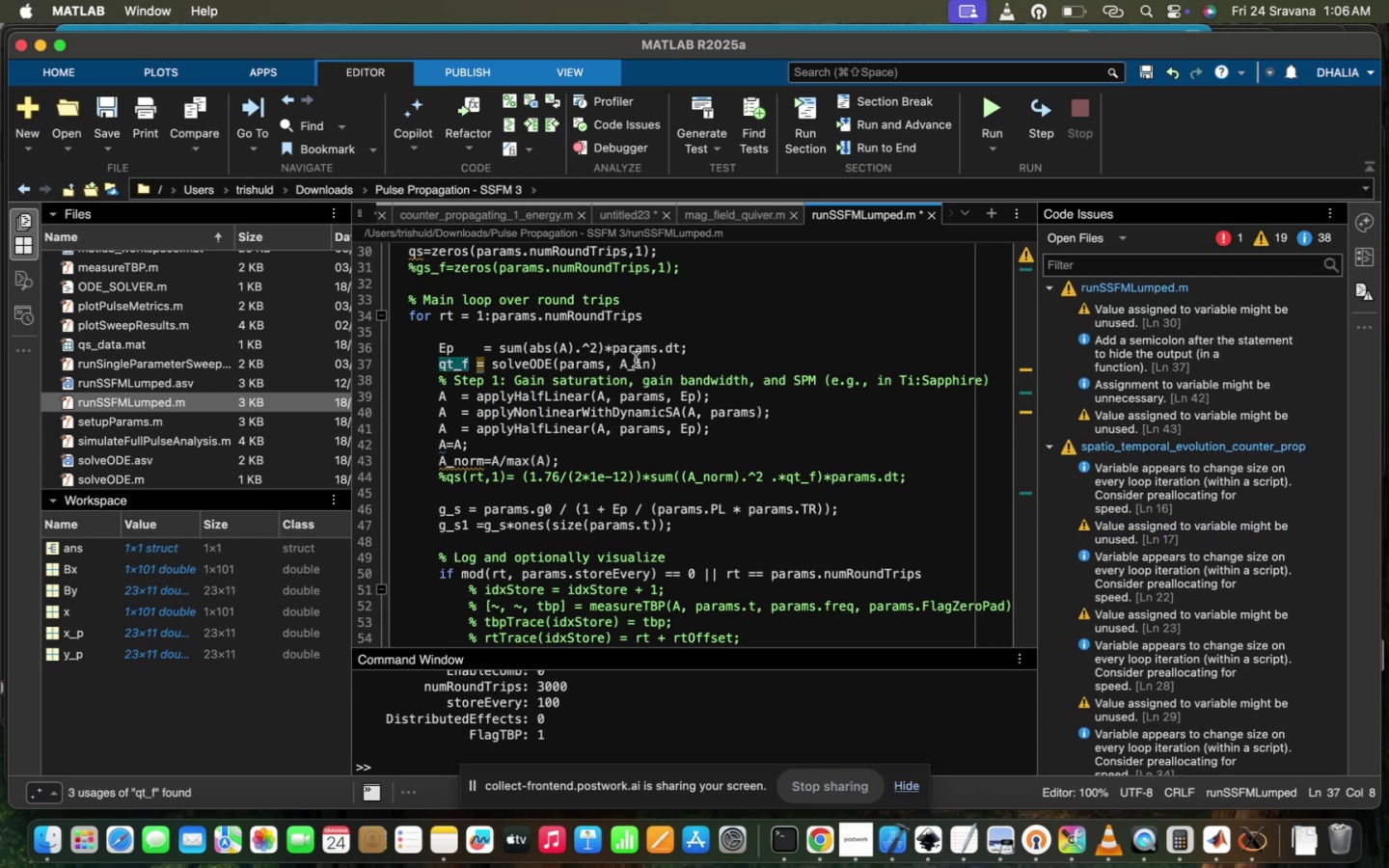 
left_click([649, 360])
 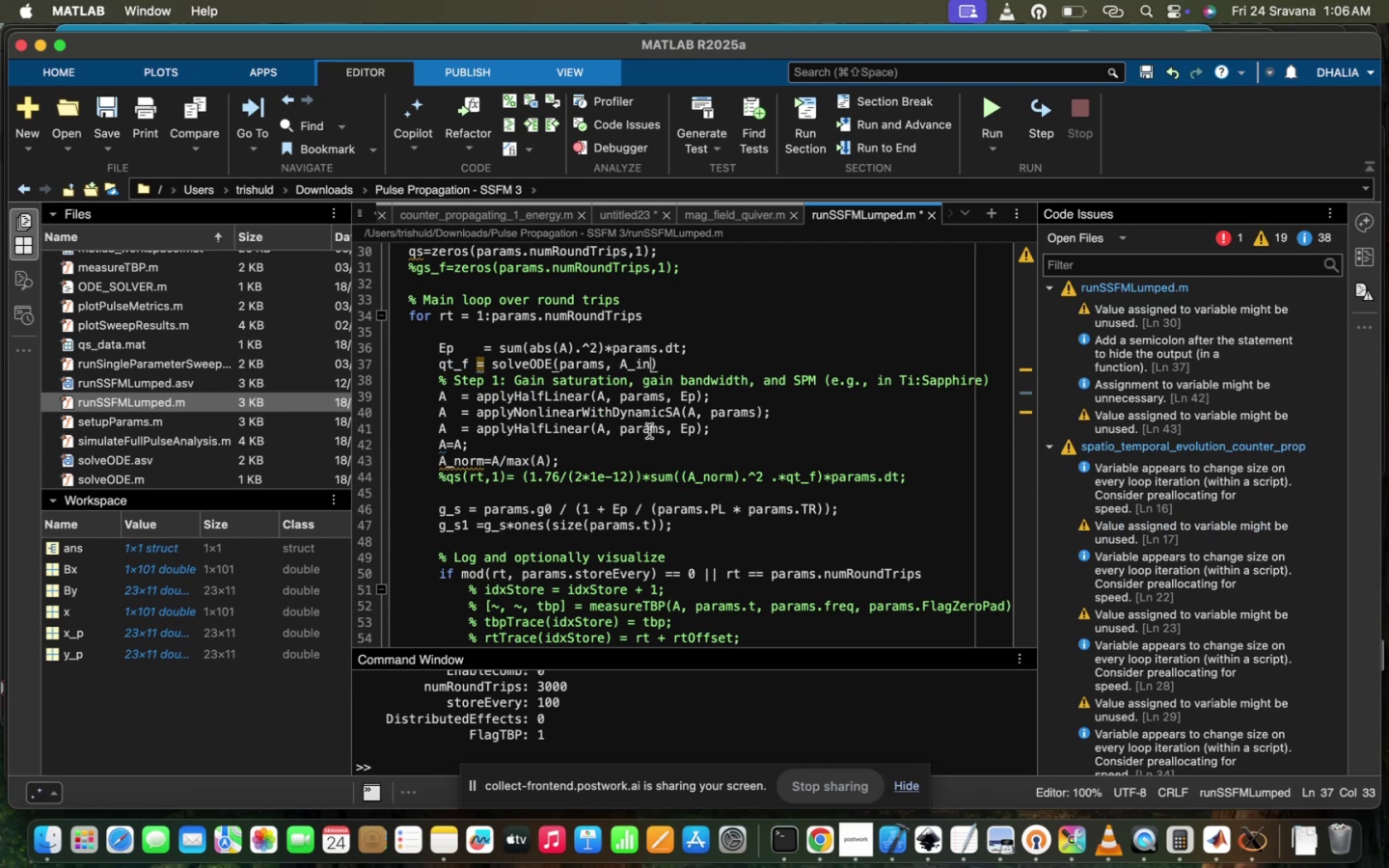 
key(Backspace)
key(Backspace)
key(Backspace)
type(;,1)
key(Backspace)
type(qt_f)
 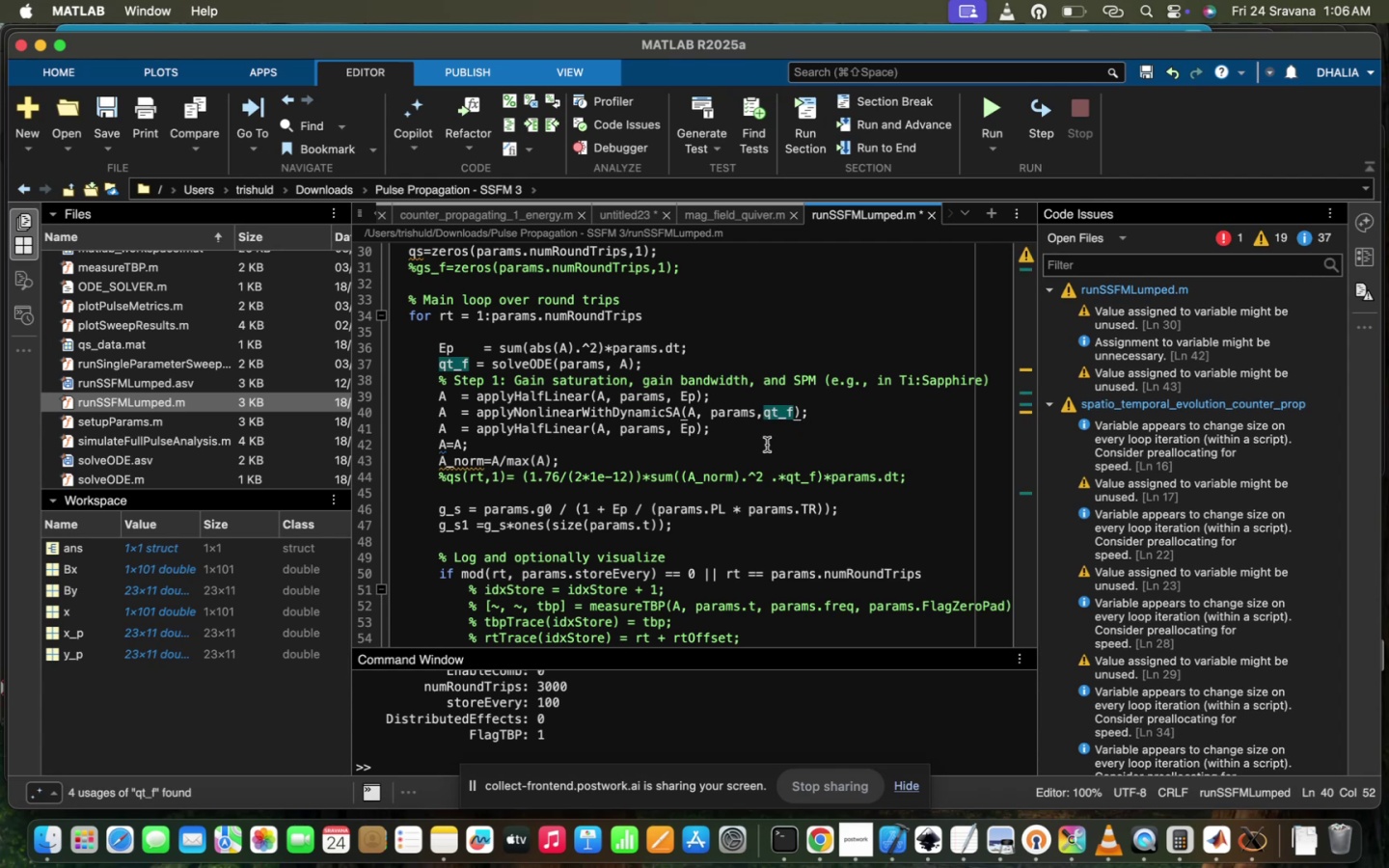 
left_click([693, 484])
 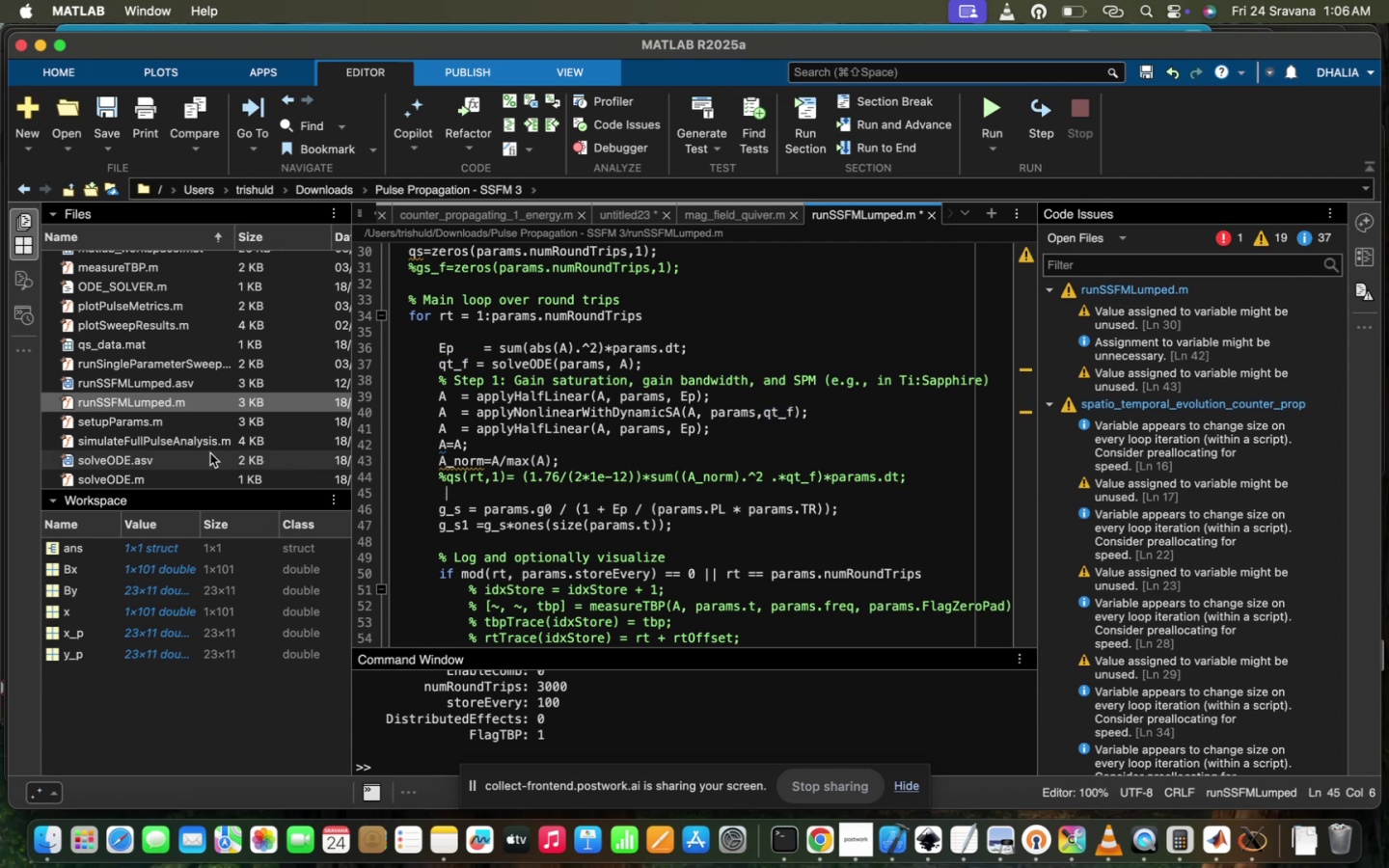 
scroll: coordinate [178, 469], scroll_direction: down, amount: 10.0
 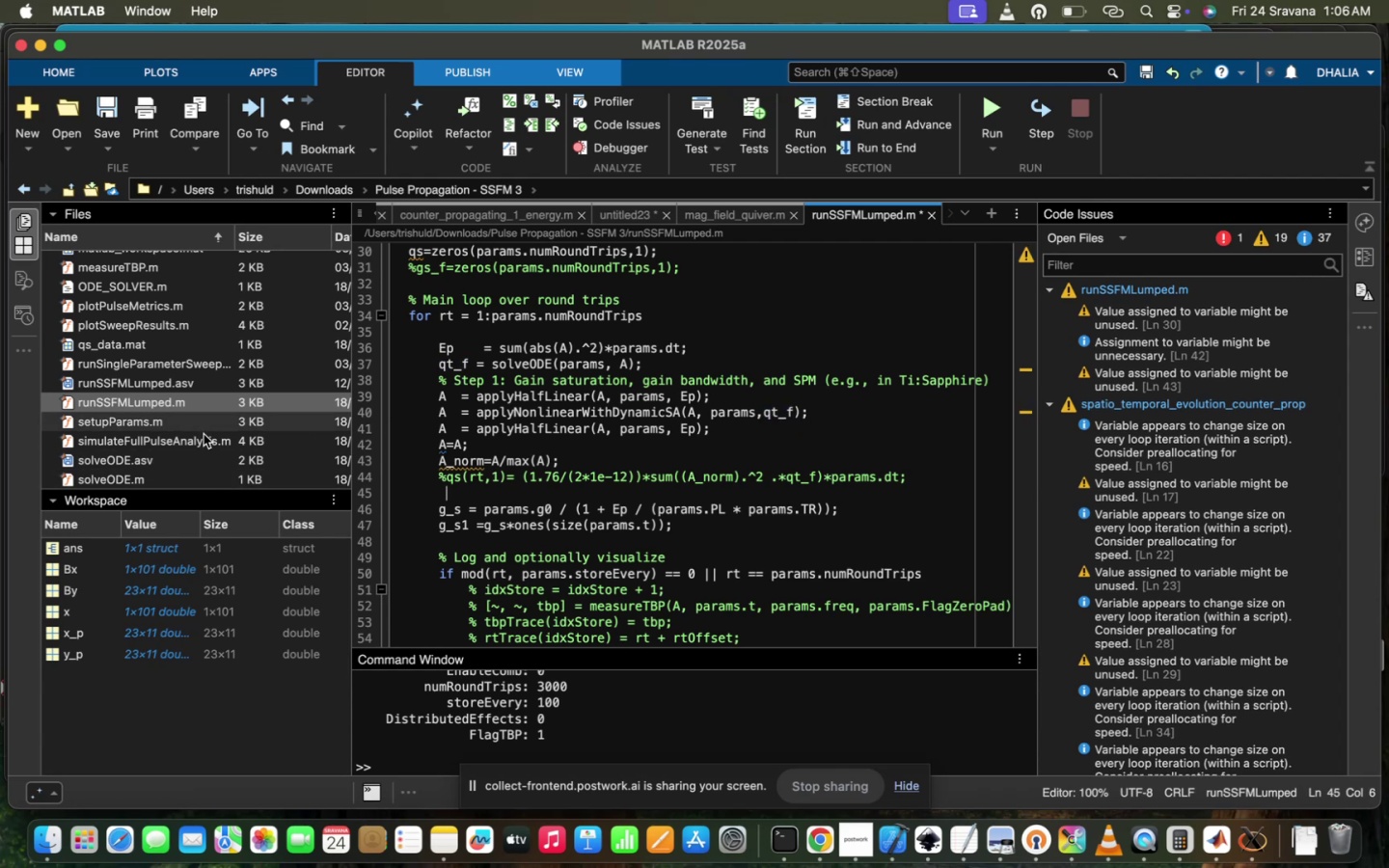 
scroll: coordinate [215, 338], scroll_direction: up, amount: 44.0
 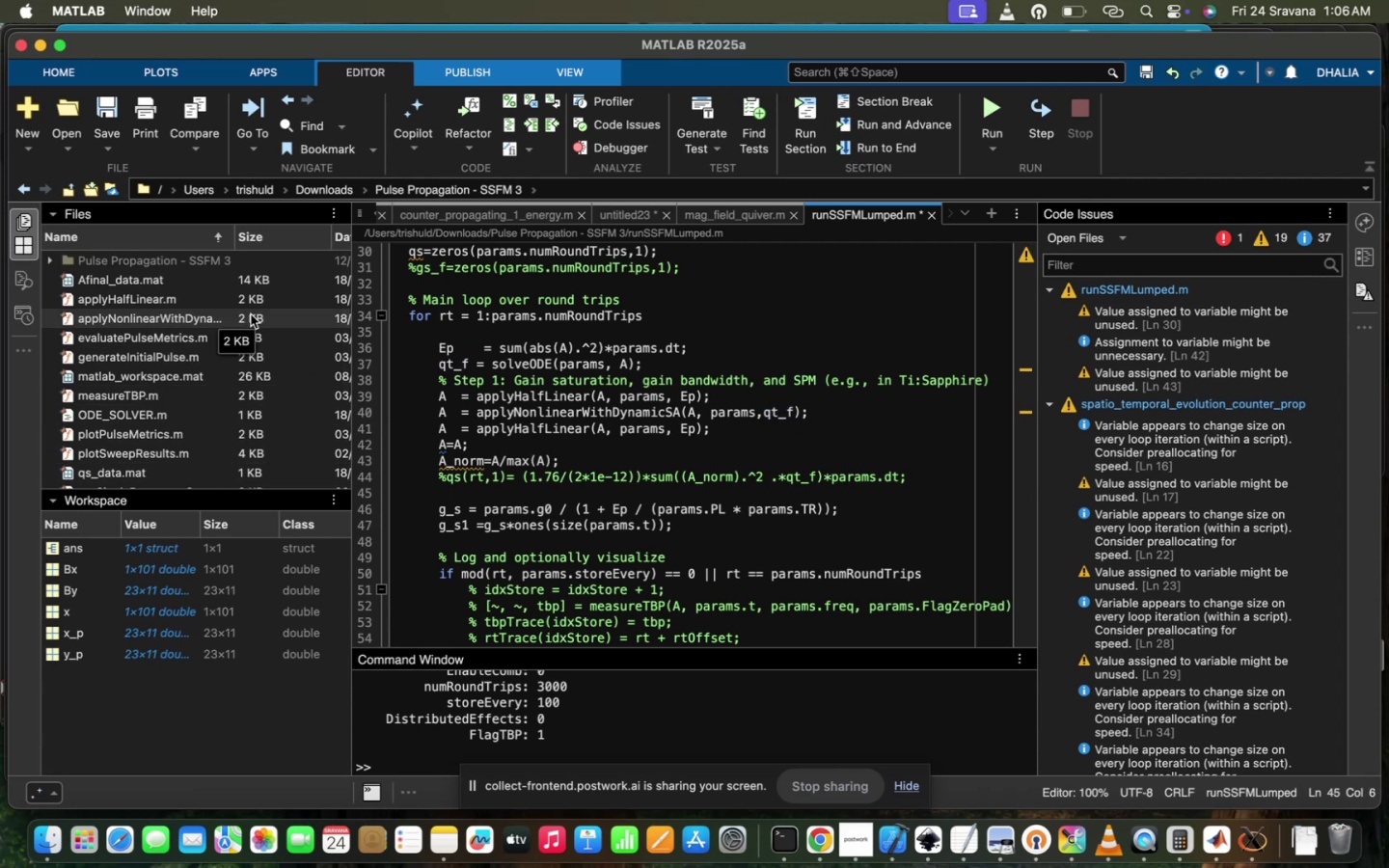 
double_click([251, 314])
 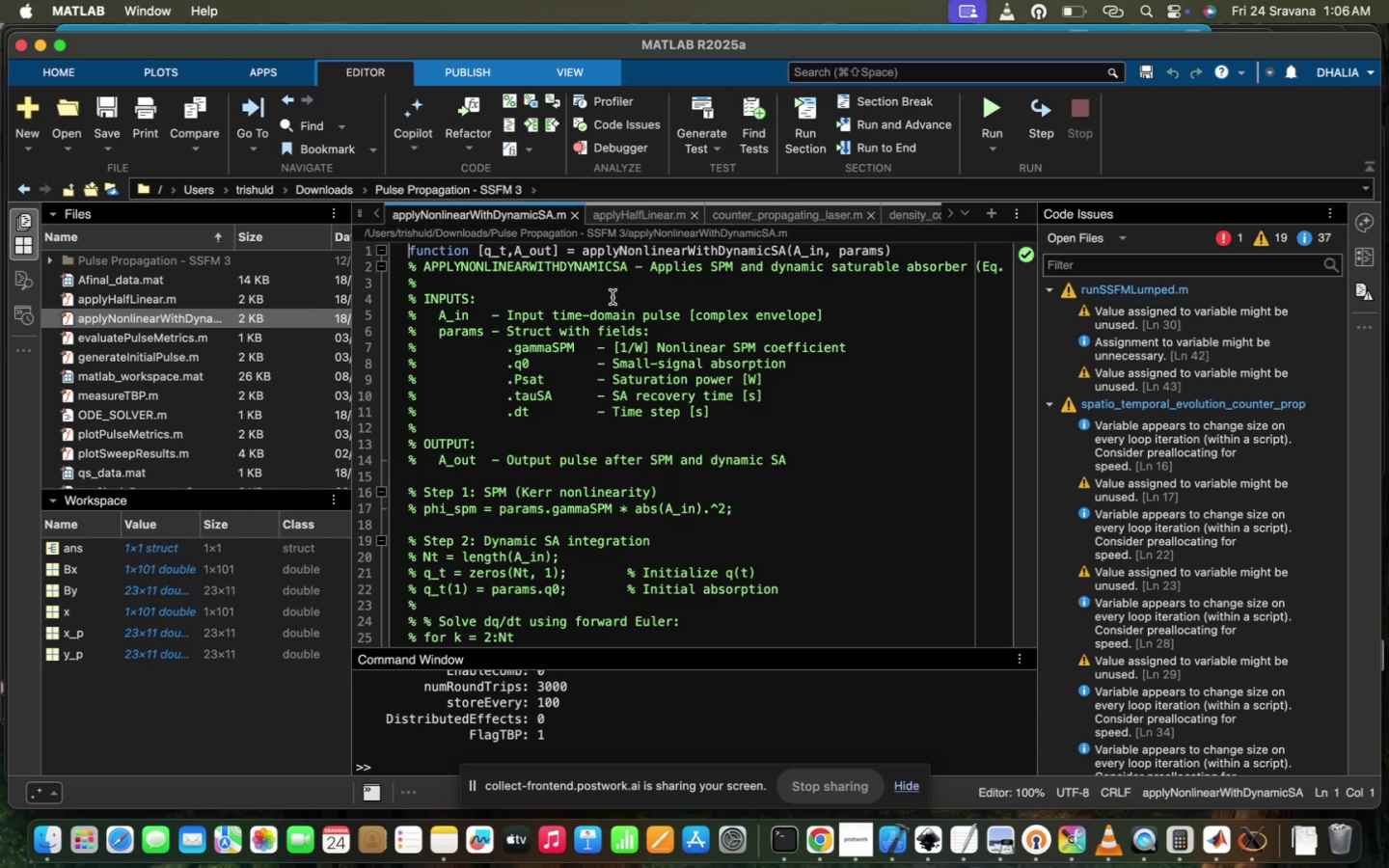 
scroll: coordinate [675, 317], scroll_direction: up, amount: 15.0
 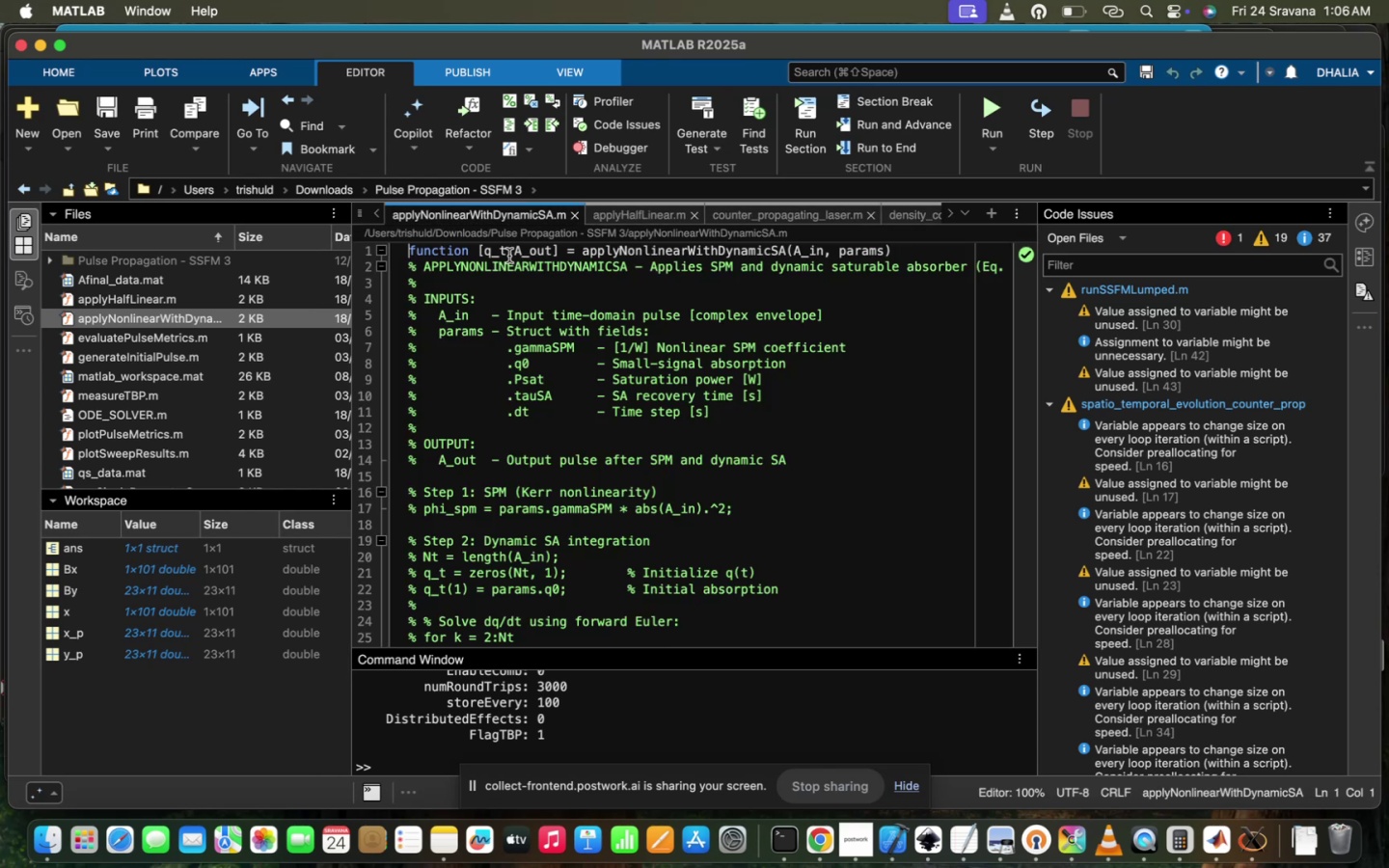 
left_click_drag(start_coordinate=[511, 255], to_coordinate=[485, 255])
 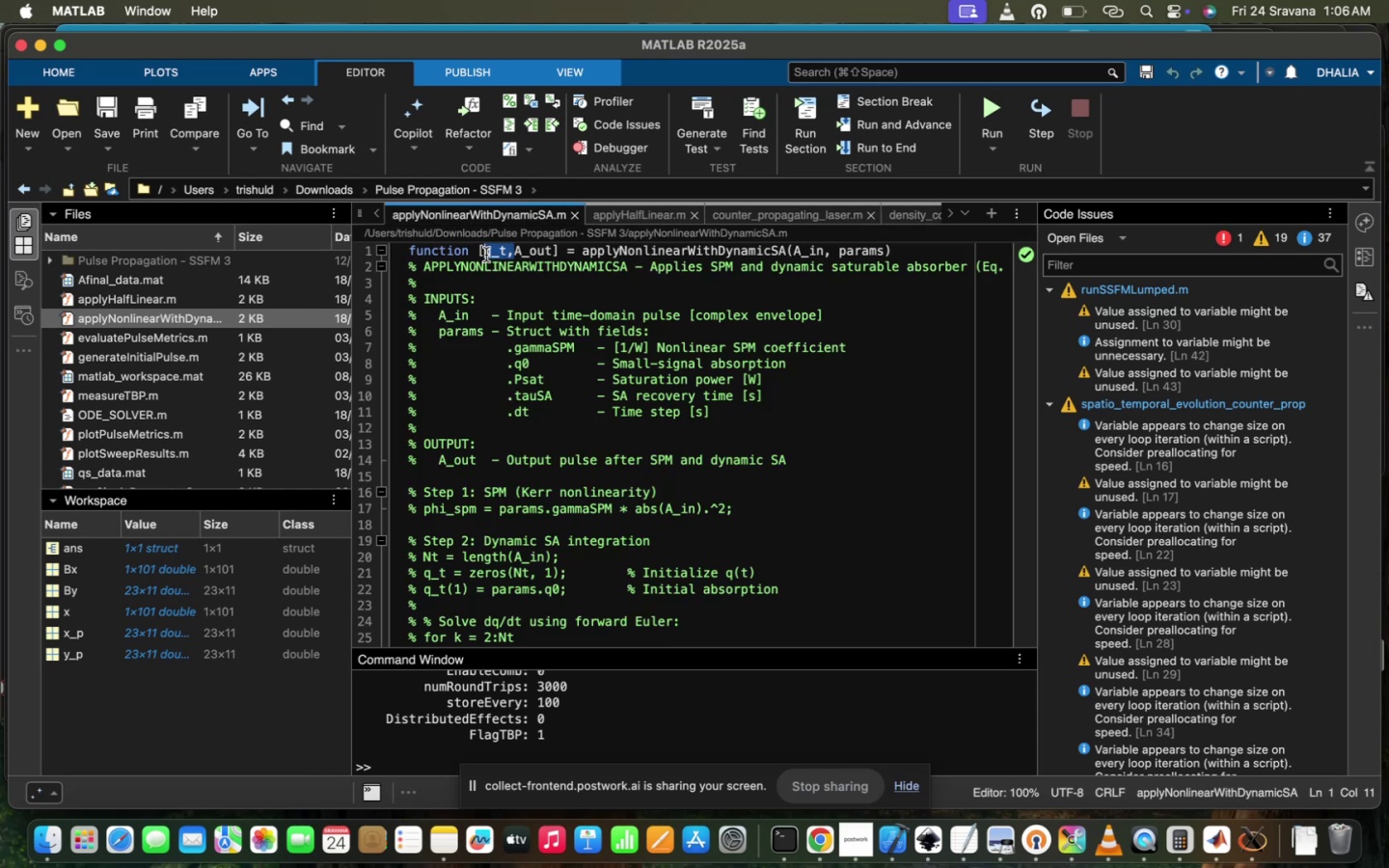 
key(Backspace)
 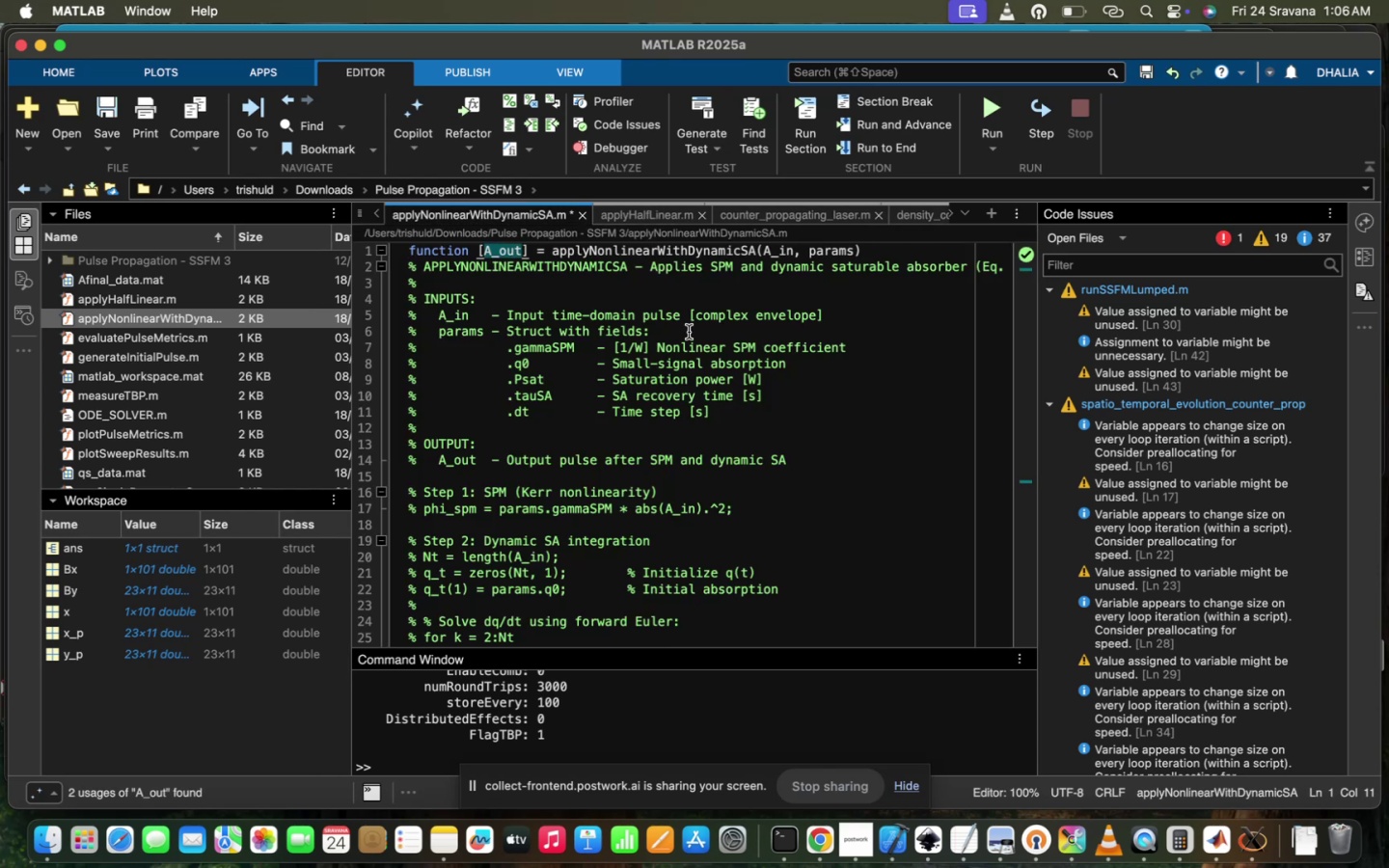 
scroll: coordinate [689, 332], scroll_direction: down, amount: 36.0
 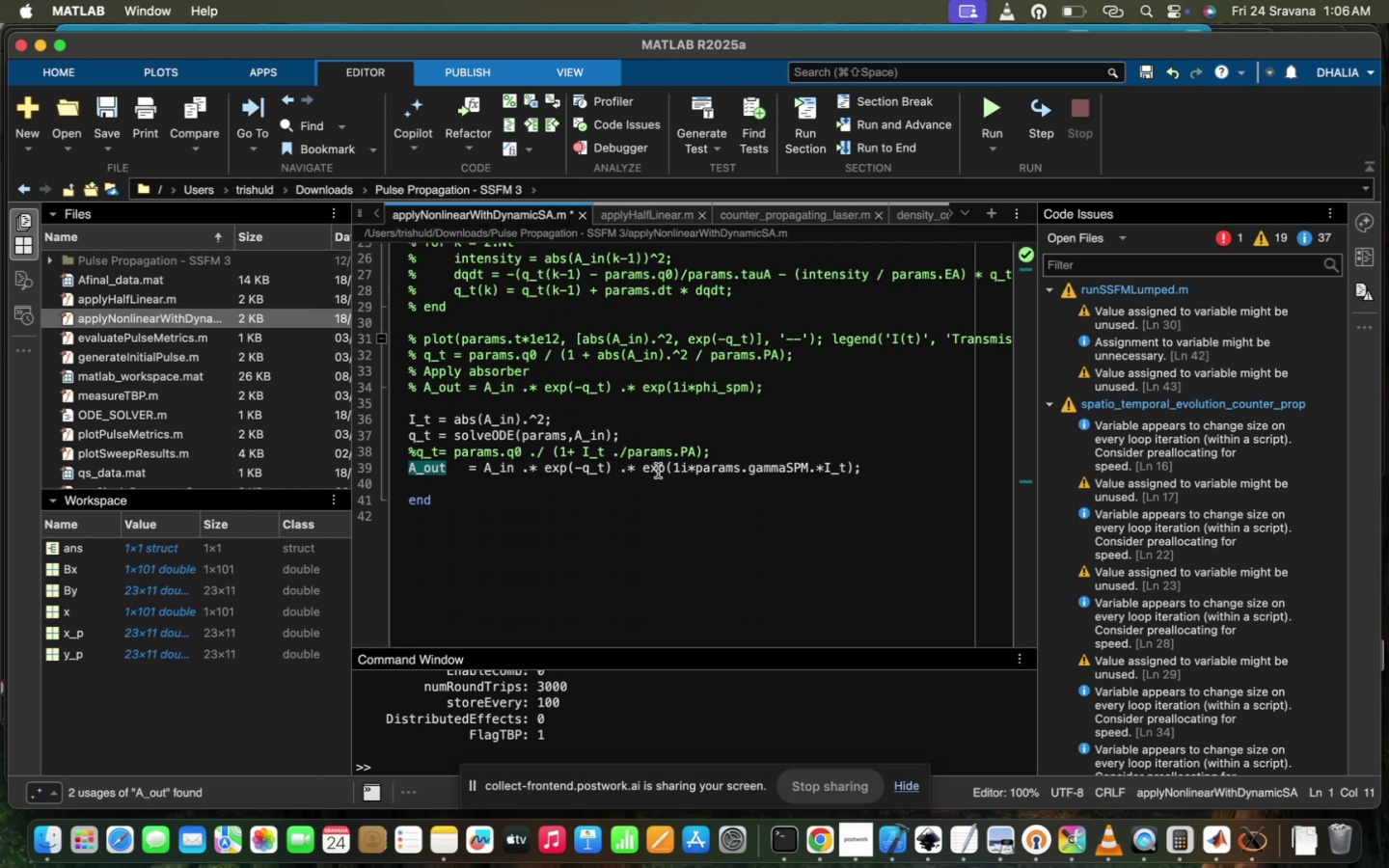 
left_click_drag(start_coordinate=[628, 434], to_coordinate=[382, 432])
 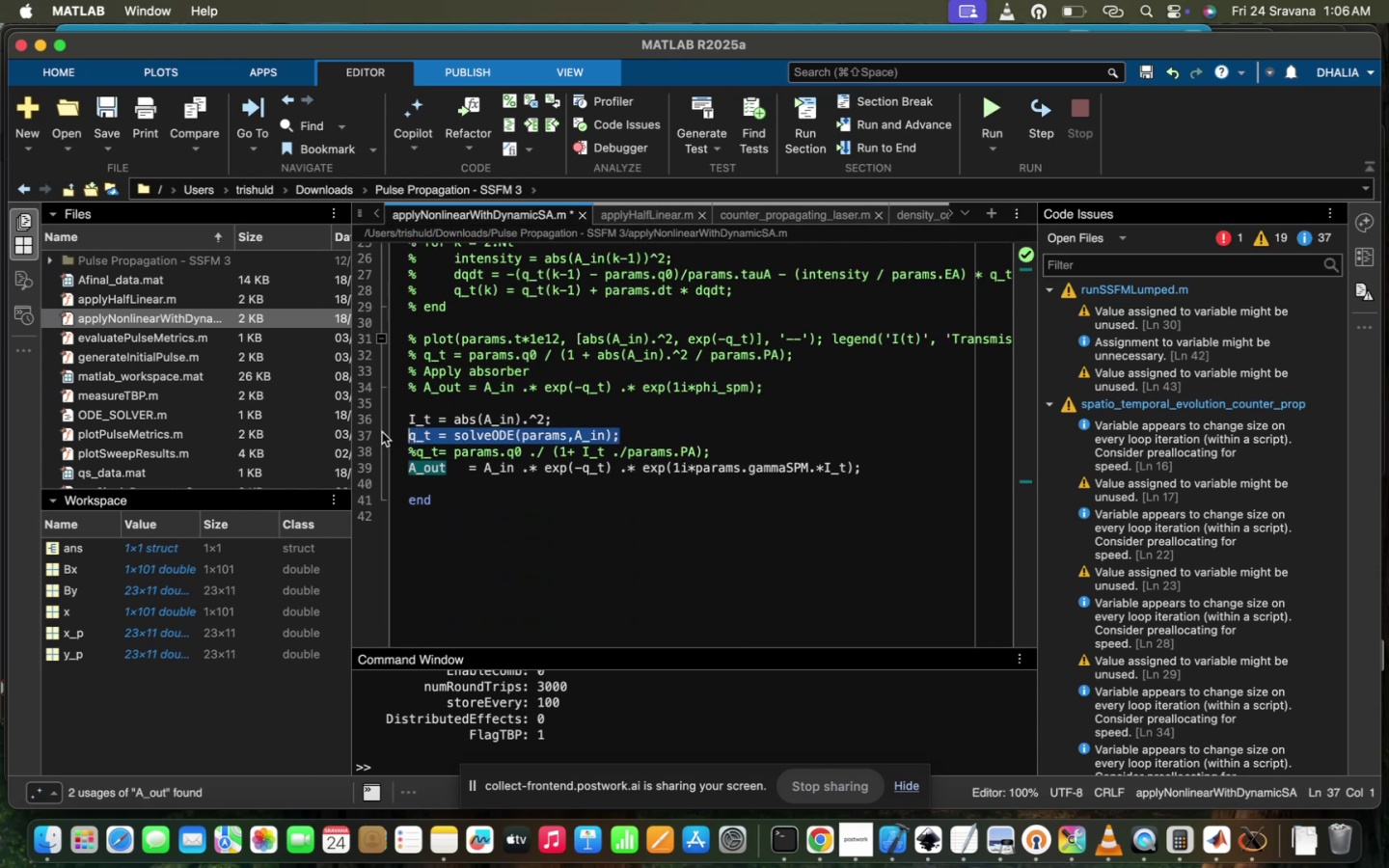 
key(Backspace)
 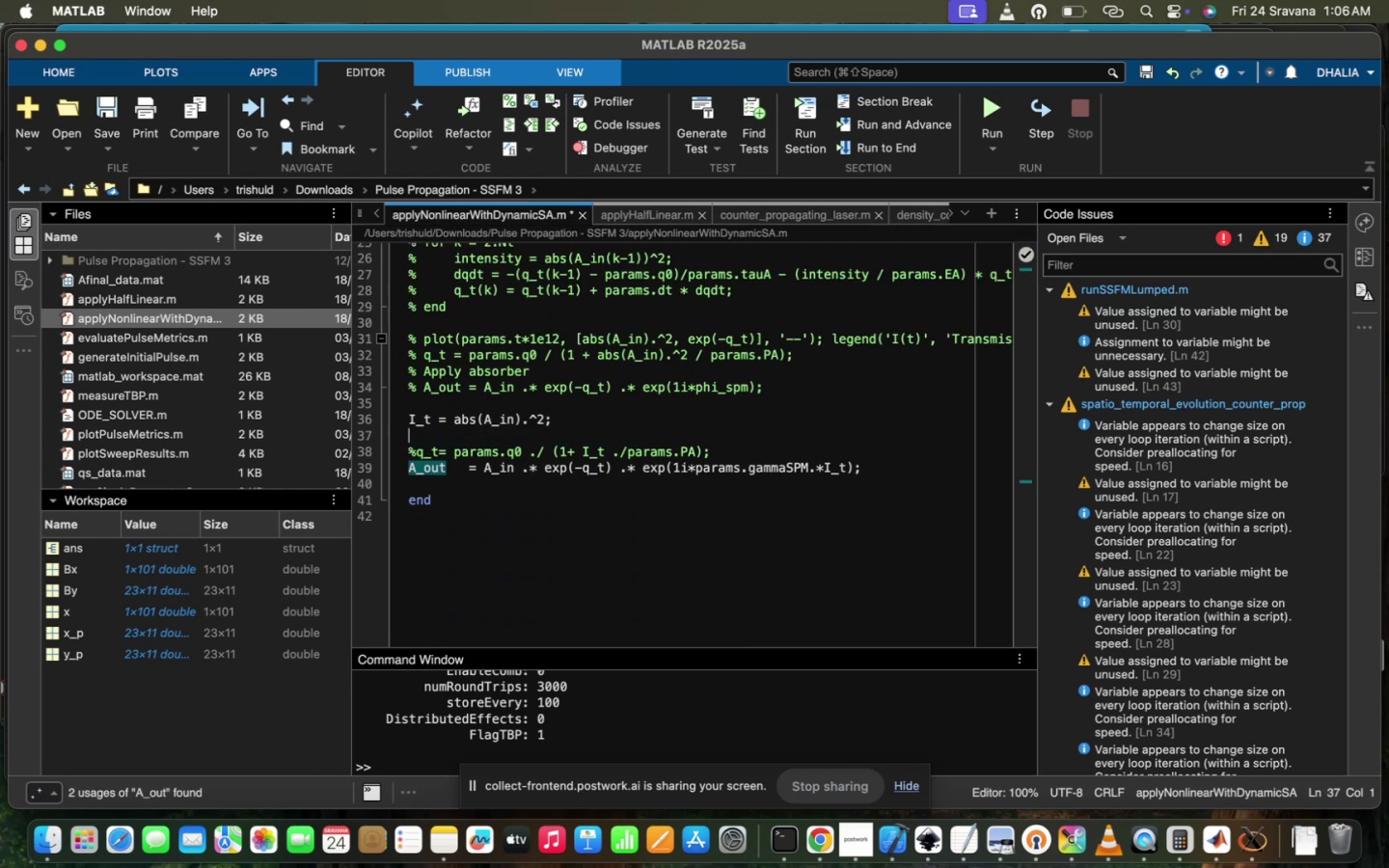 
key(Backspace)
 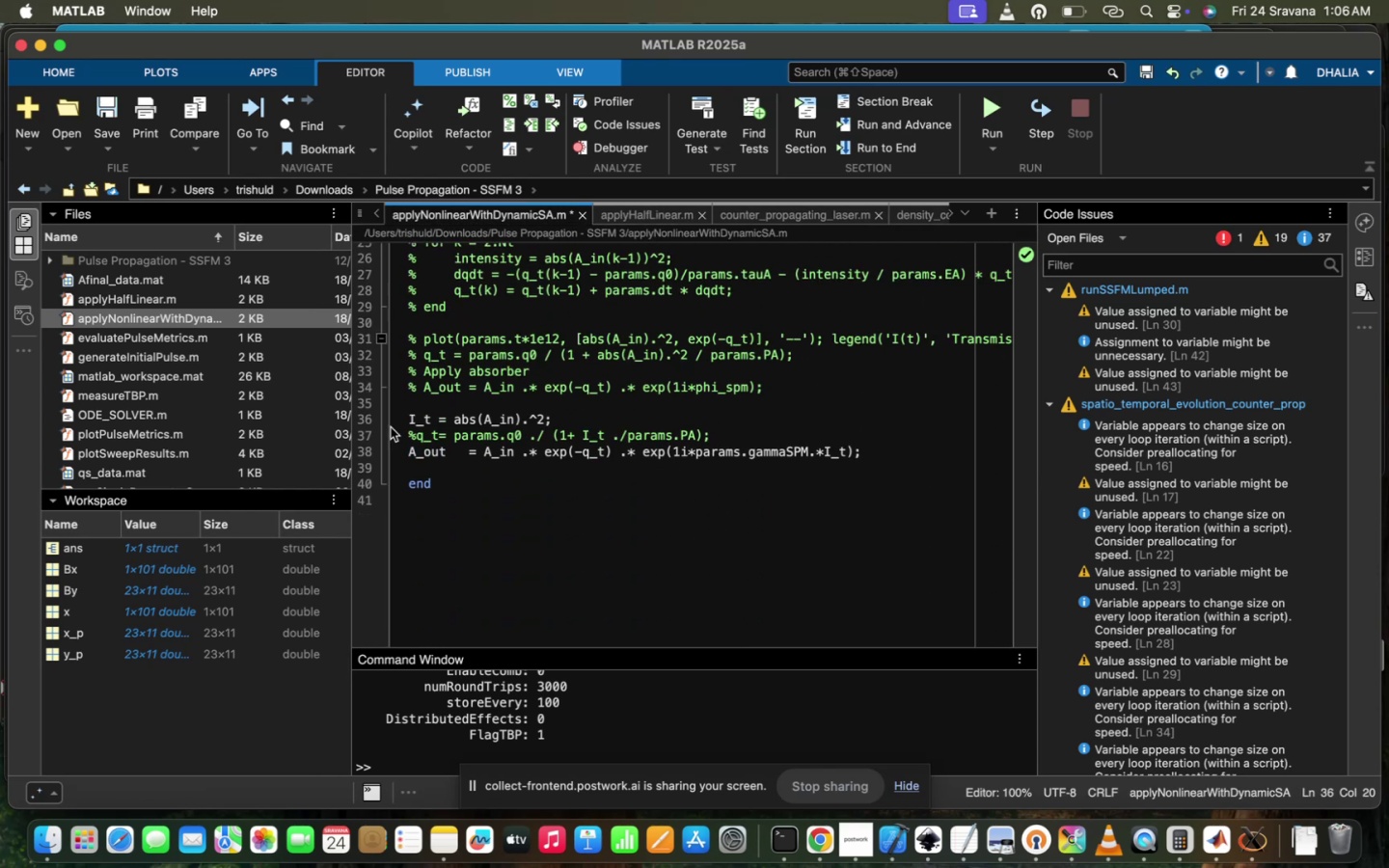 
scroll: coordinate [616, 417], scroll_direction: up, amount: 231.0
 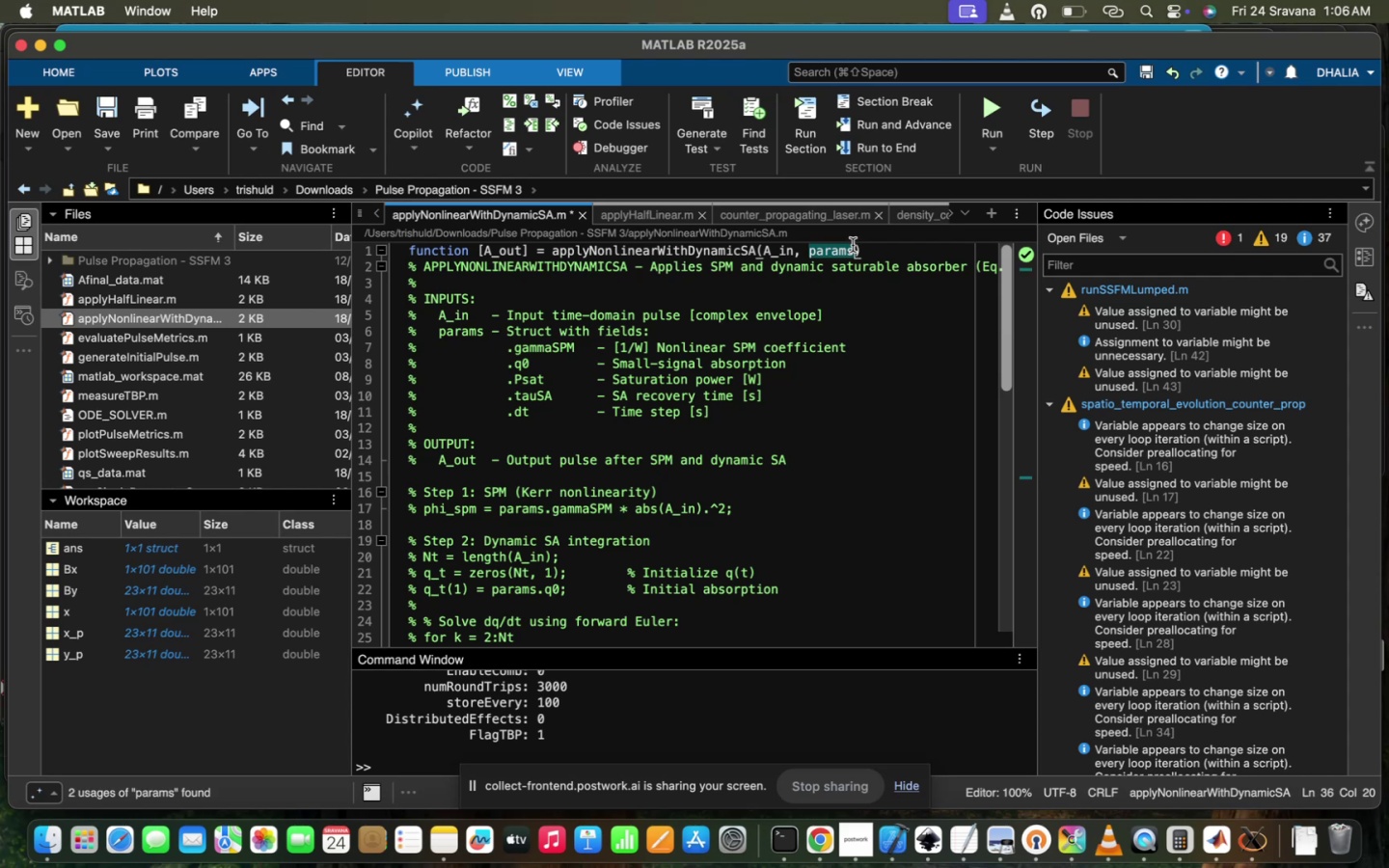 
key(Comma)
 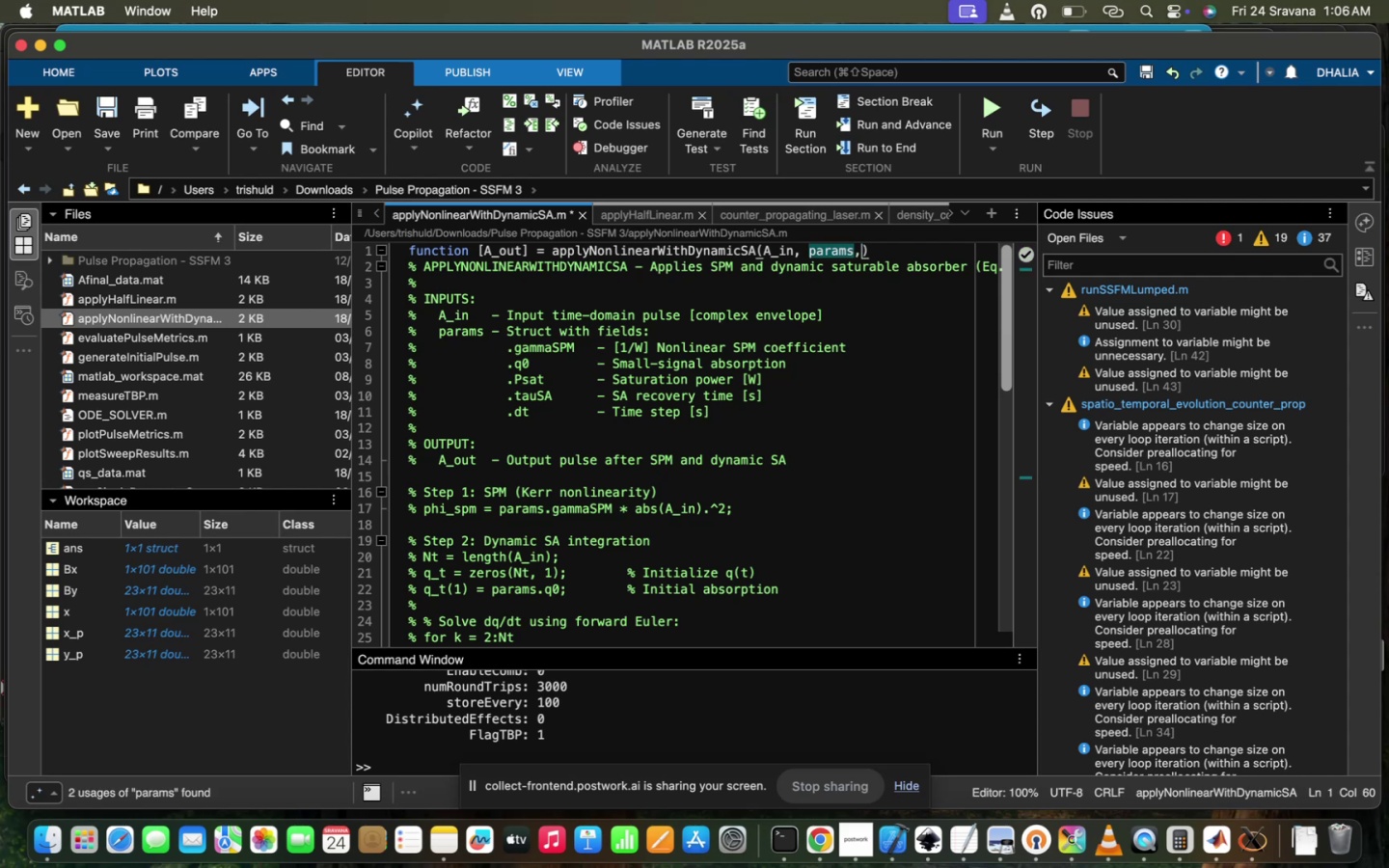 
key(Q)
 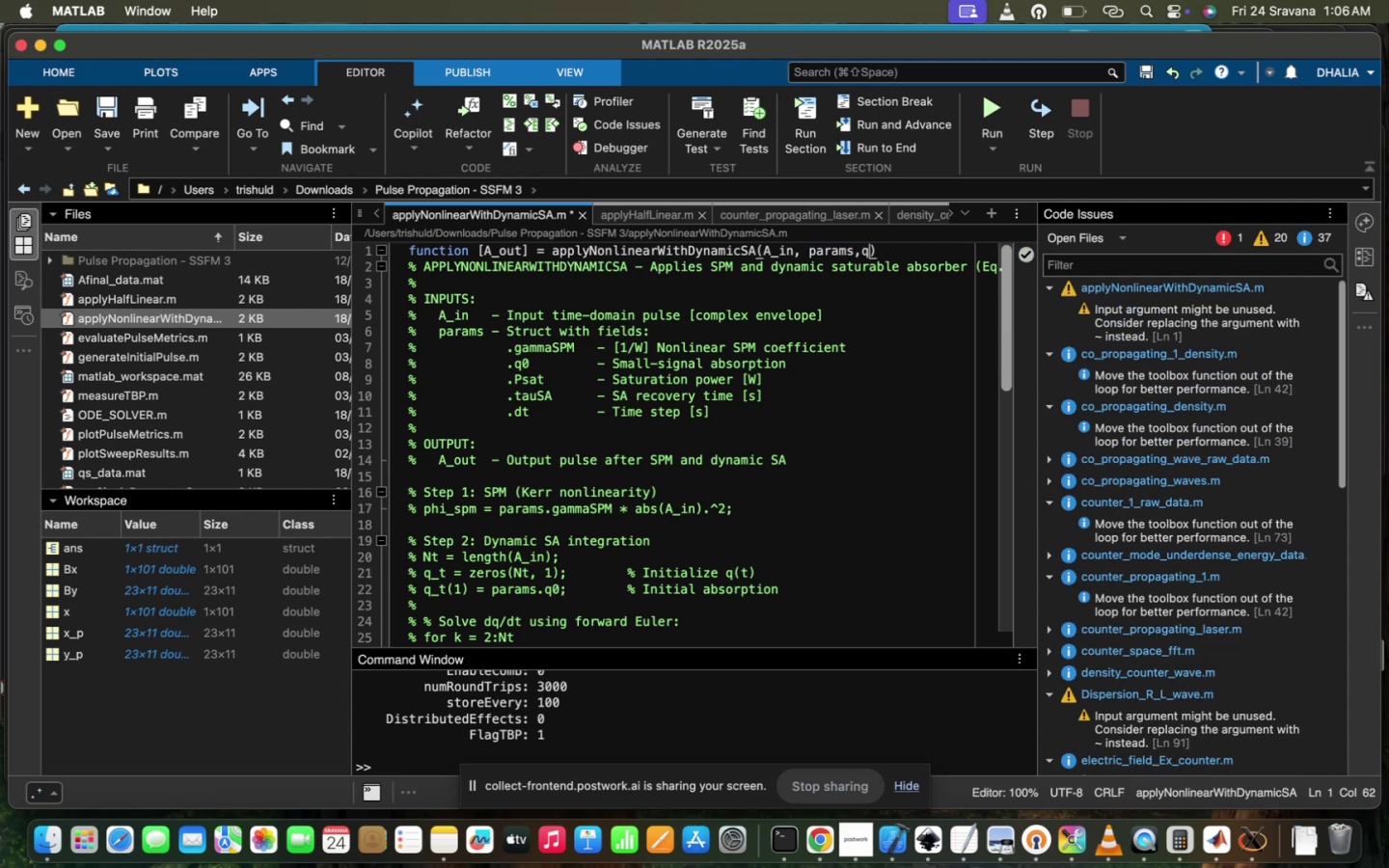 
scroll: coordinate [751, 443], scroll_direction: down, amount: 35.0
 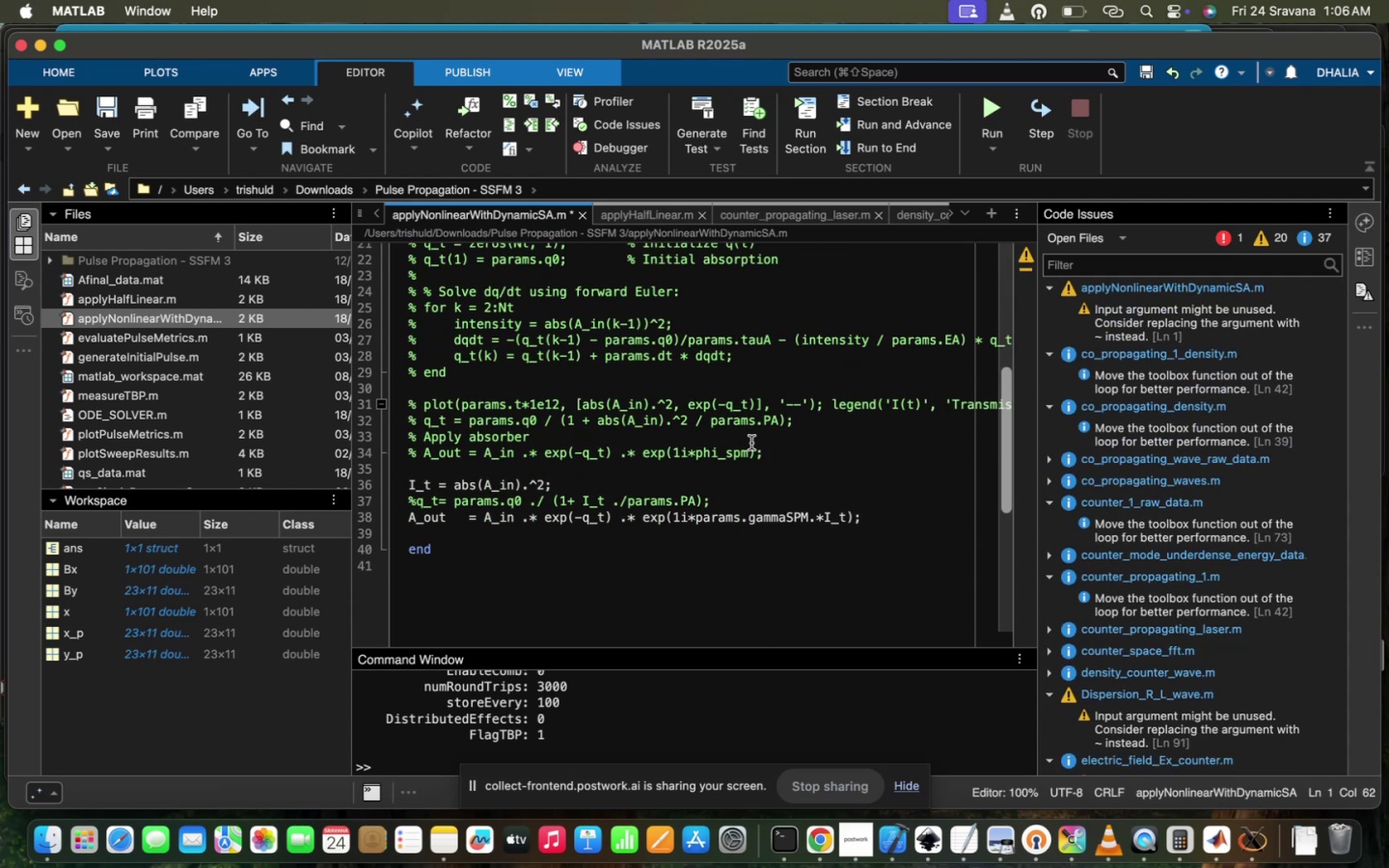 
scroll: coordinate [751, 443], scroll_direction: up, amount: 193.0
 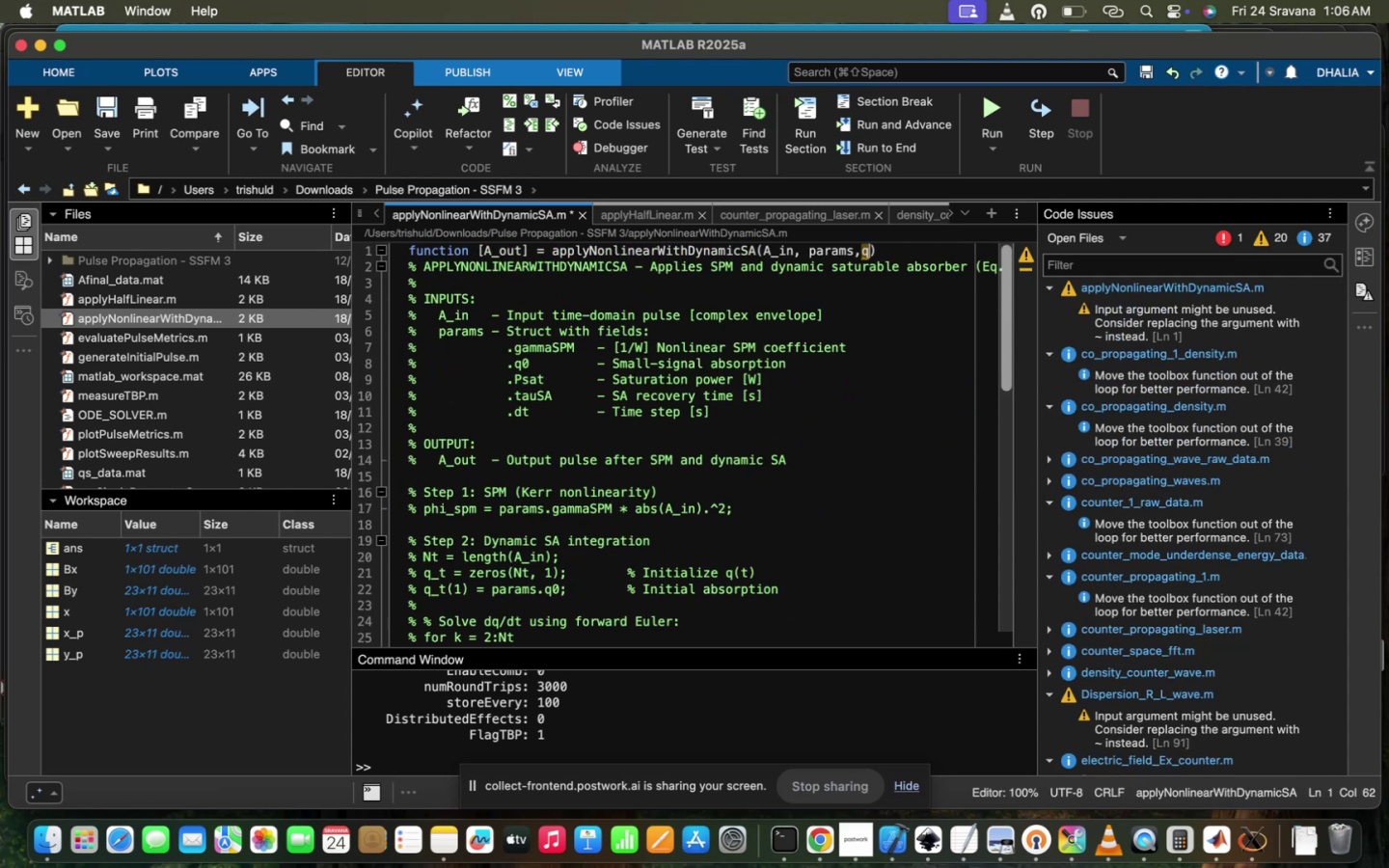 
hold_key(key=ShiftRight, duration=0.31)
 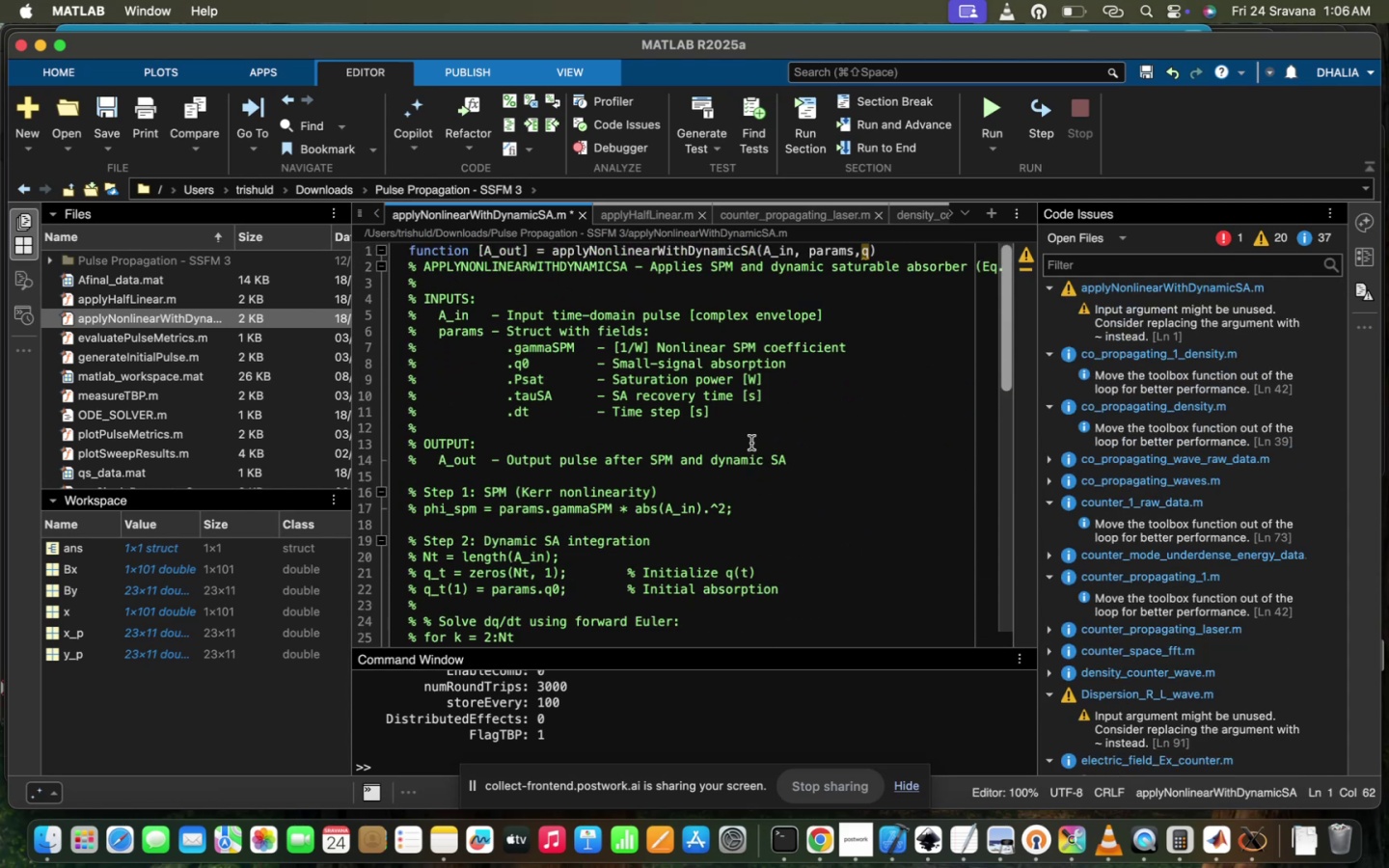 
key(Shift+ShiftRight)
 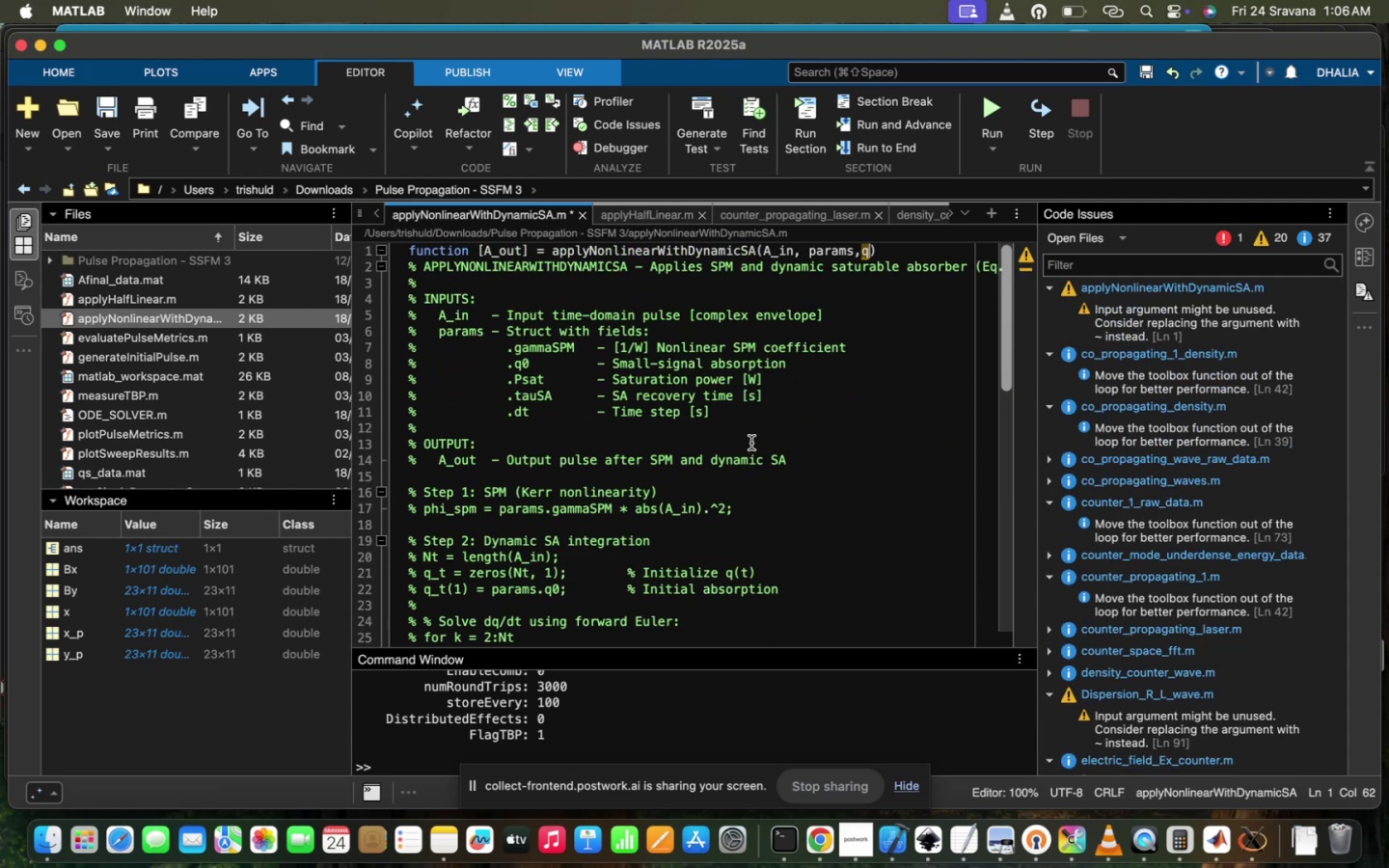 
key(Shift+Minus)
 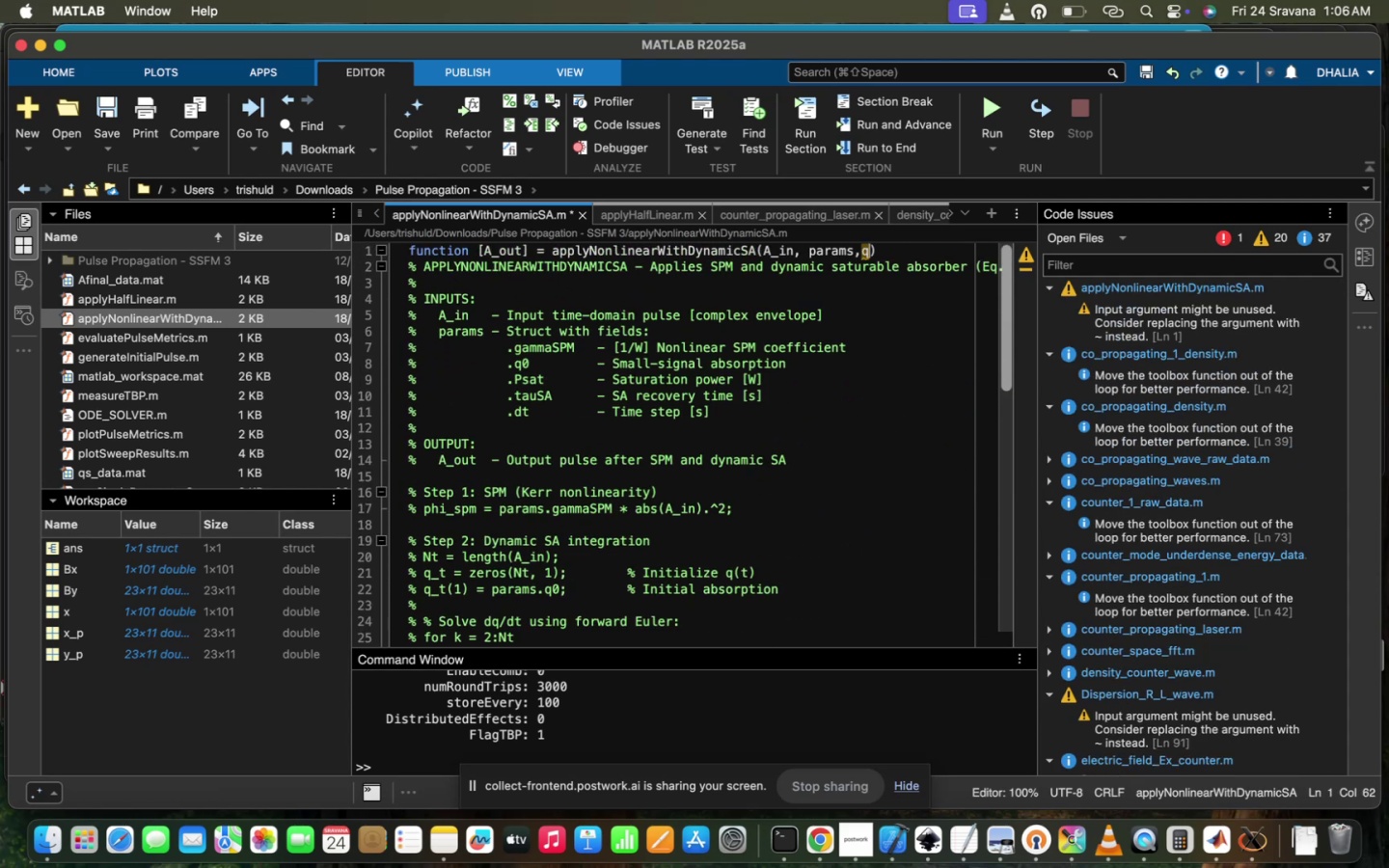 
key(T)
 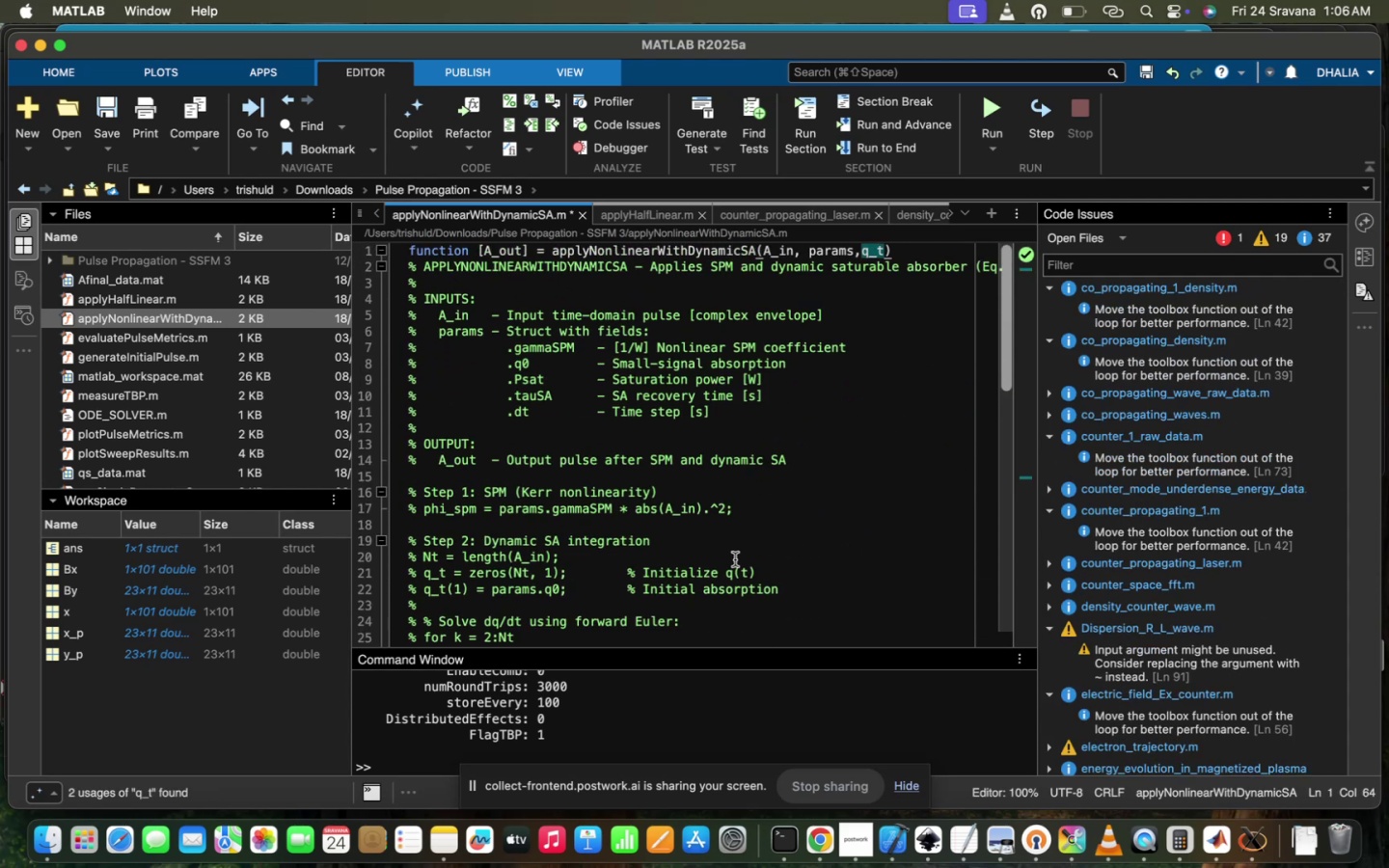 
left_click([731, 560])
 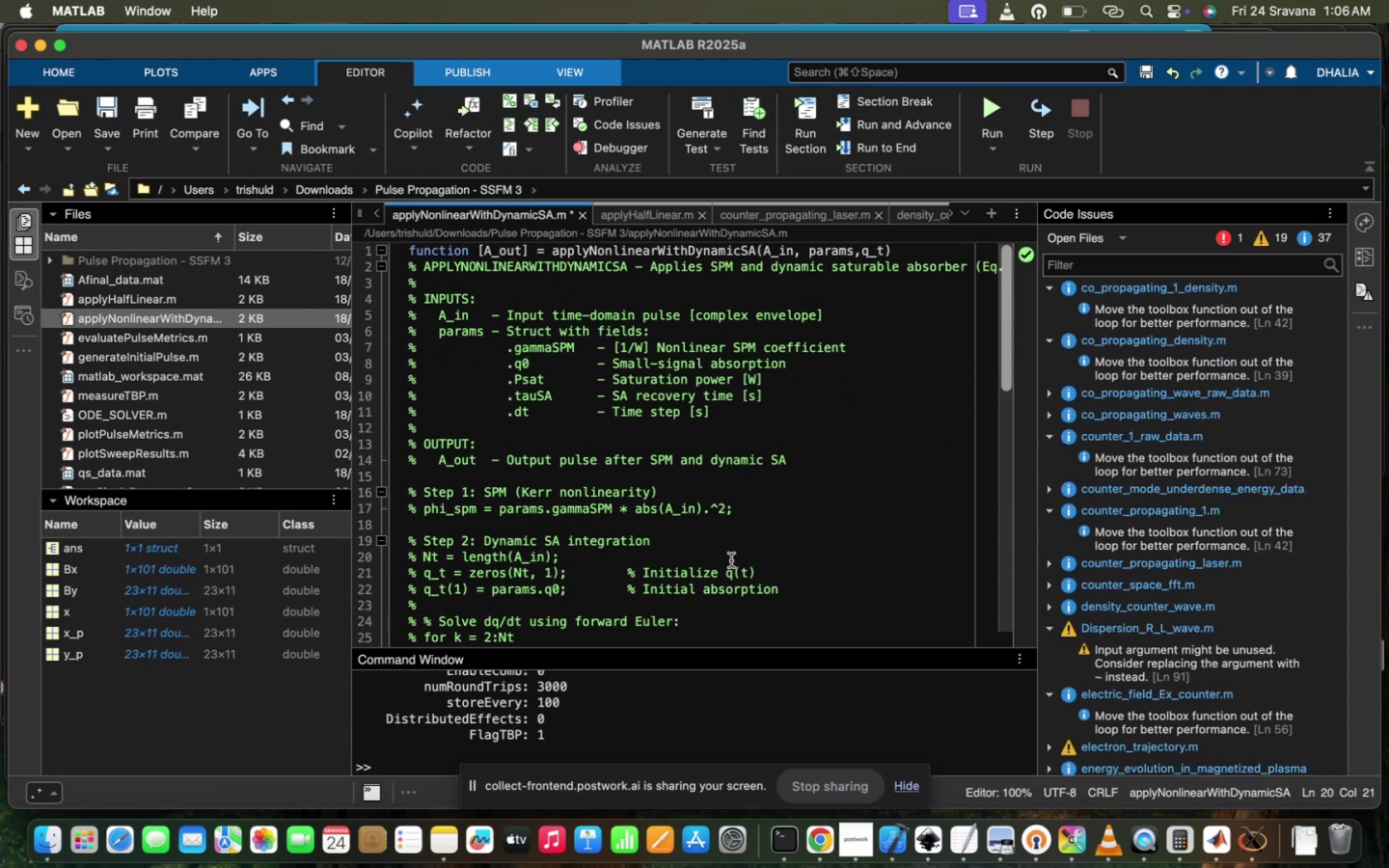 
scroll: coordinate [161, 444], scroll_direction: down, amount: 154.0
 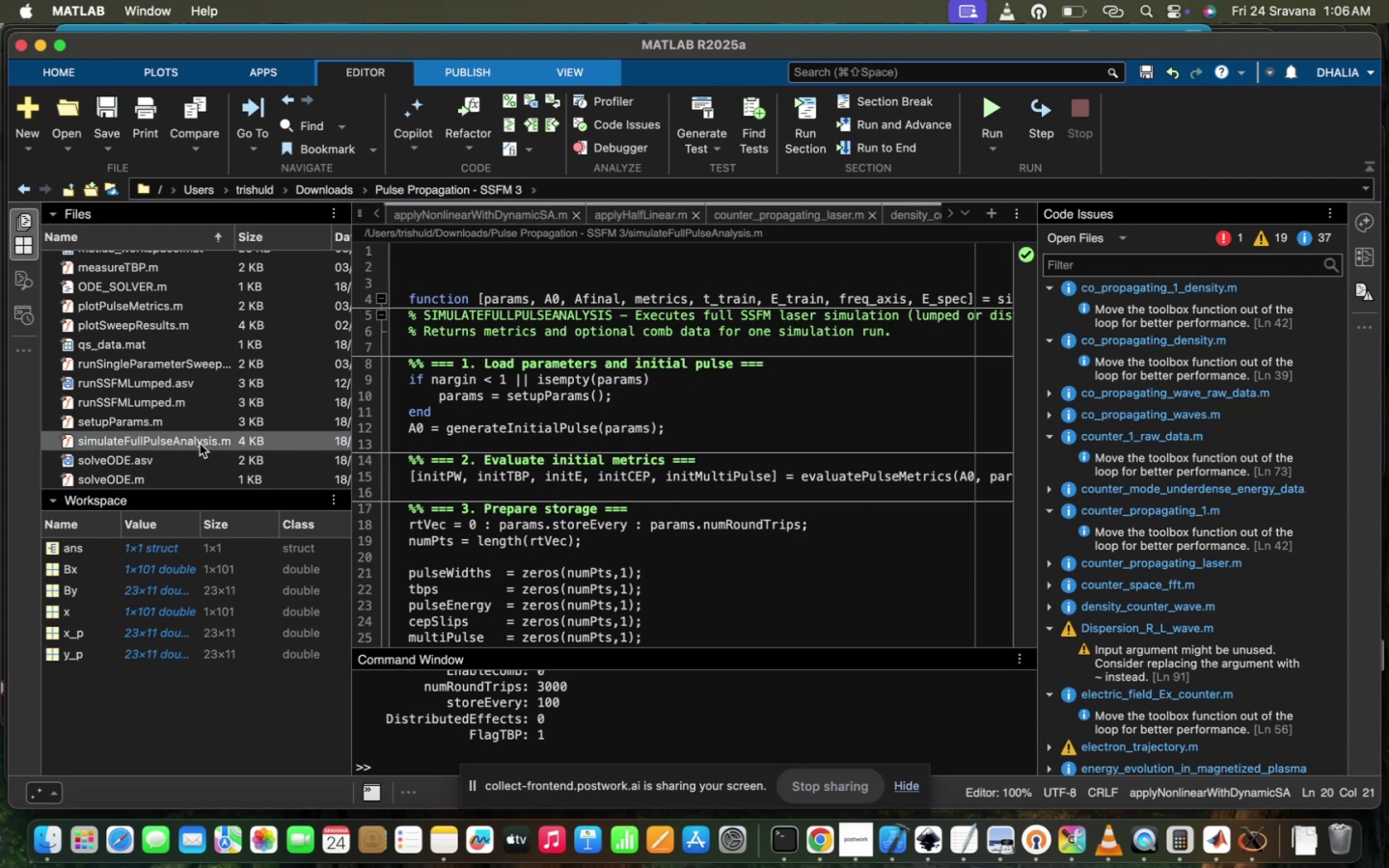 
scroll: coordinate [675, 492], scroll_direction: up, amount: 177.0
 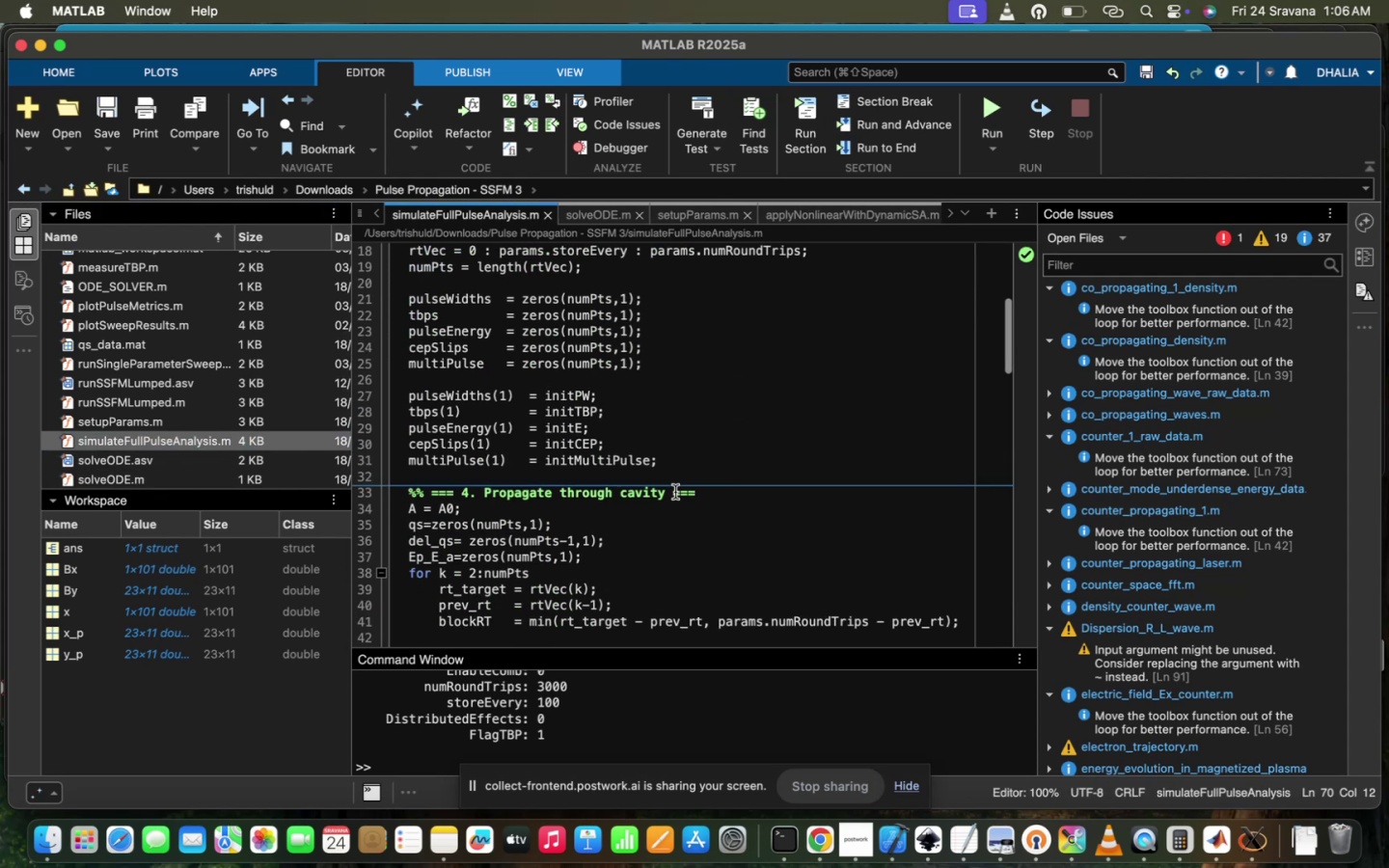 
scroll: coordinate [675, 491], scroll_direction: down, amount: 62.0
 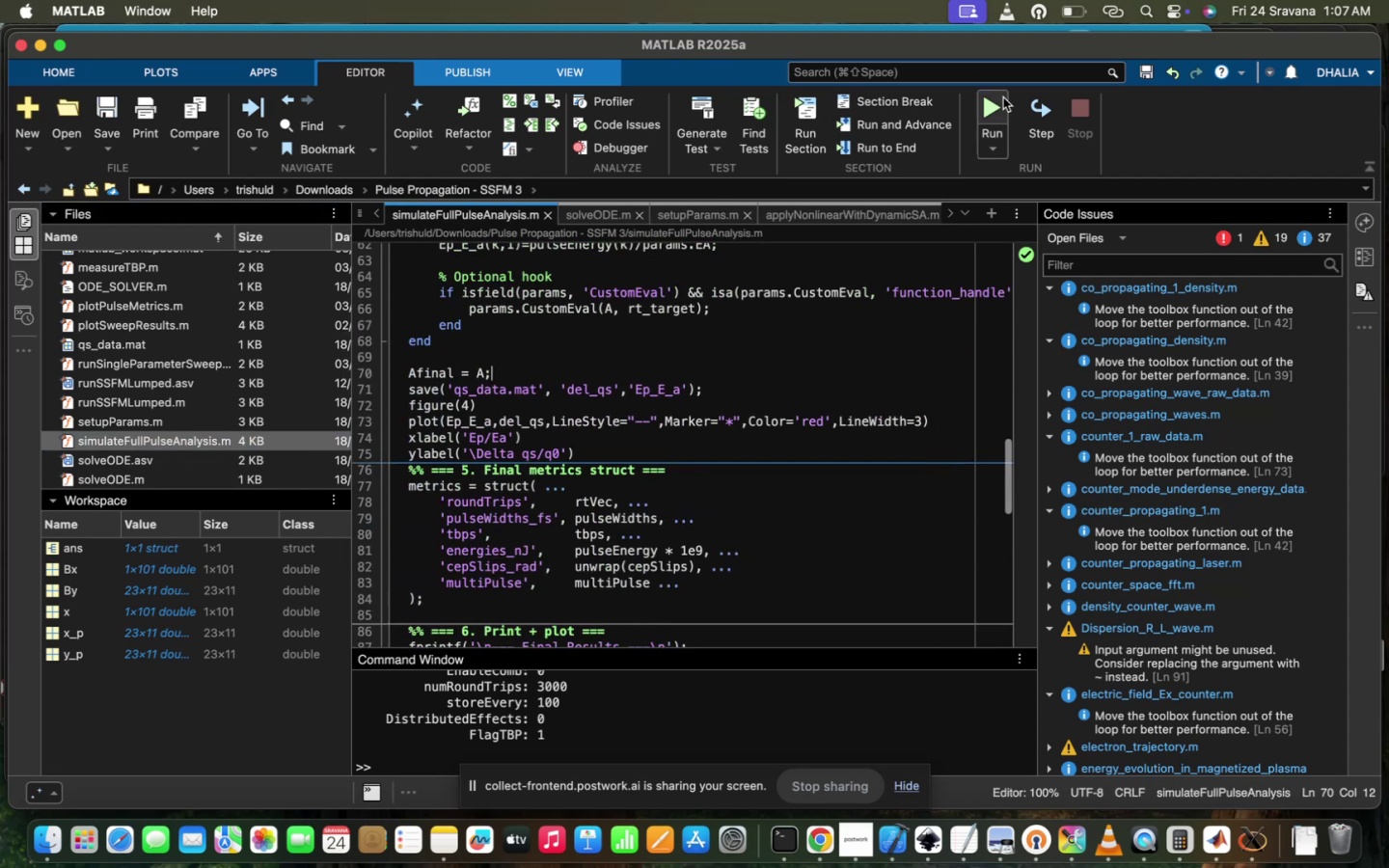 
left_click([994, 112])
 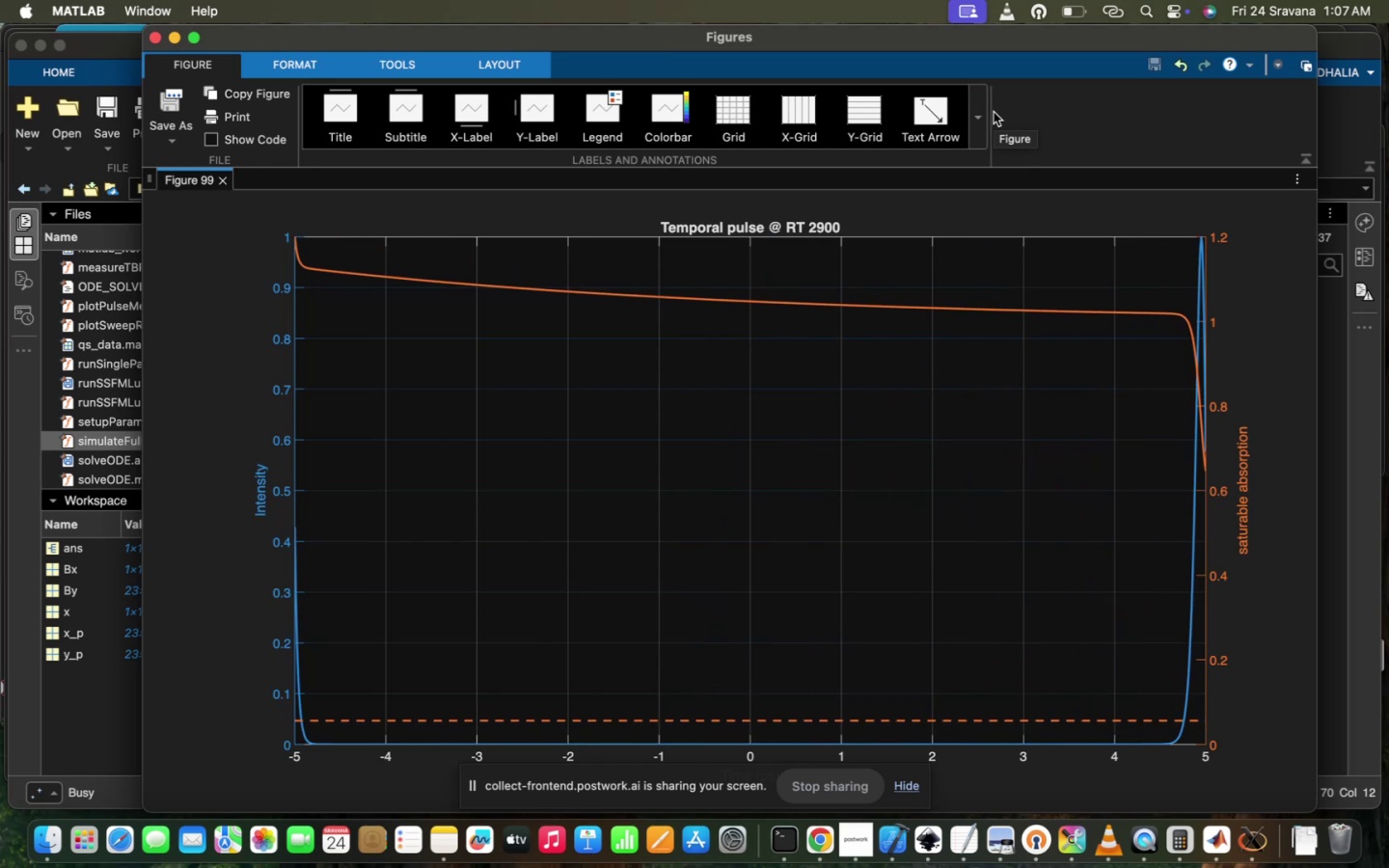 
wait(14.12)
 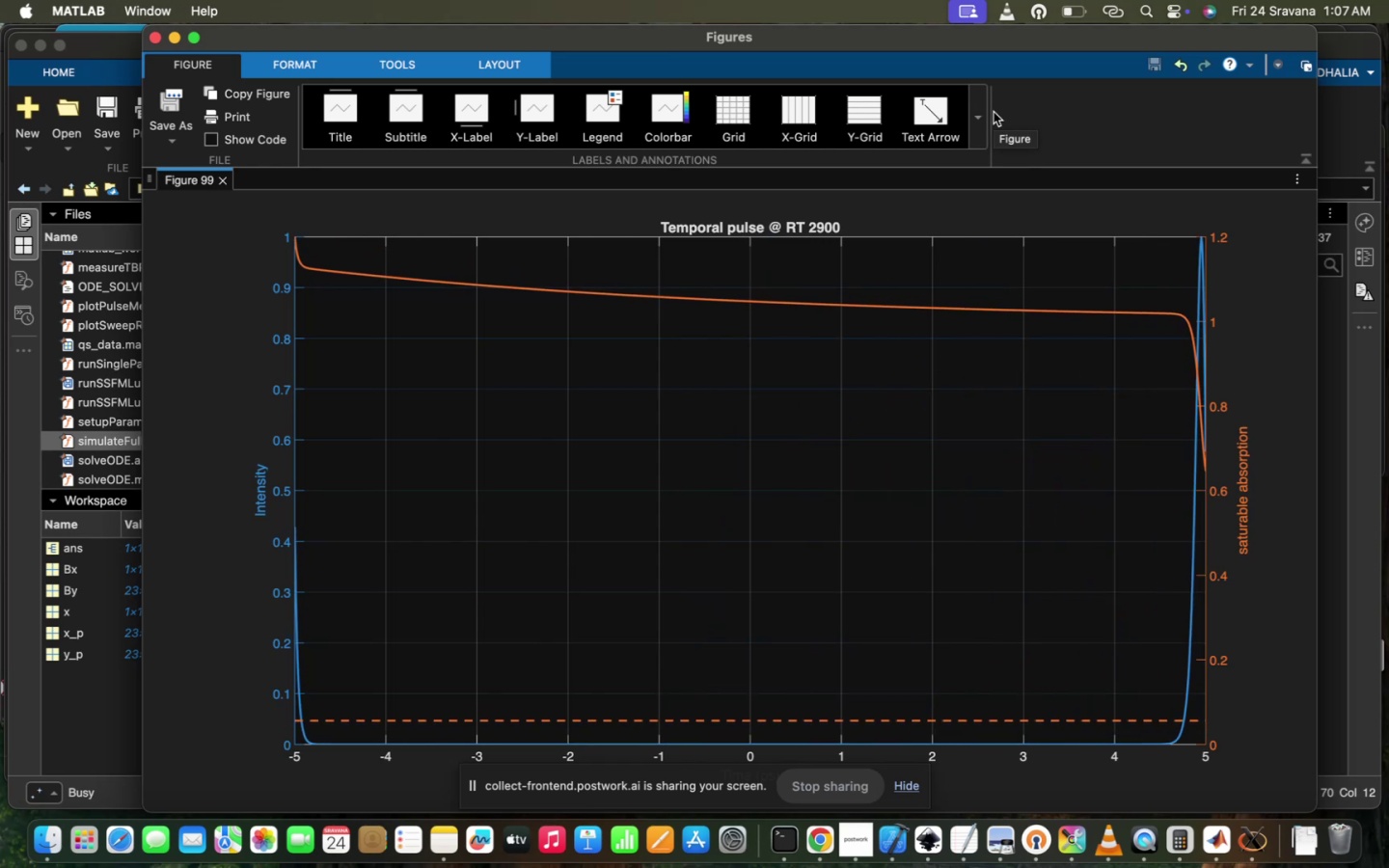 
left_click([105, 736])
 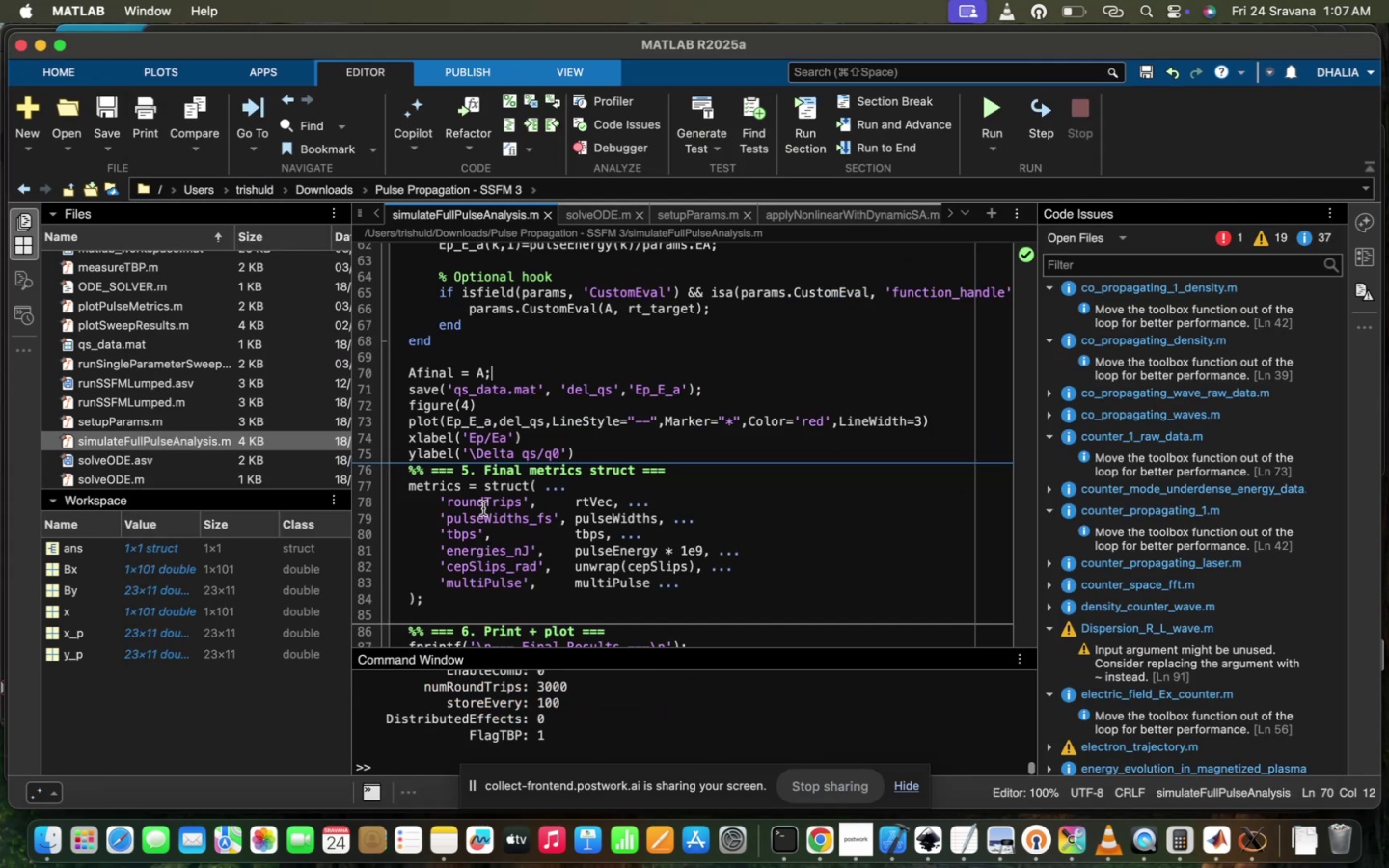 
scroll: coordinate [483, 508], scroll_direction: up, amount: 134.0
 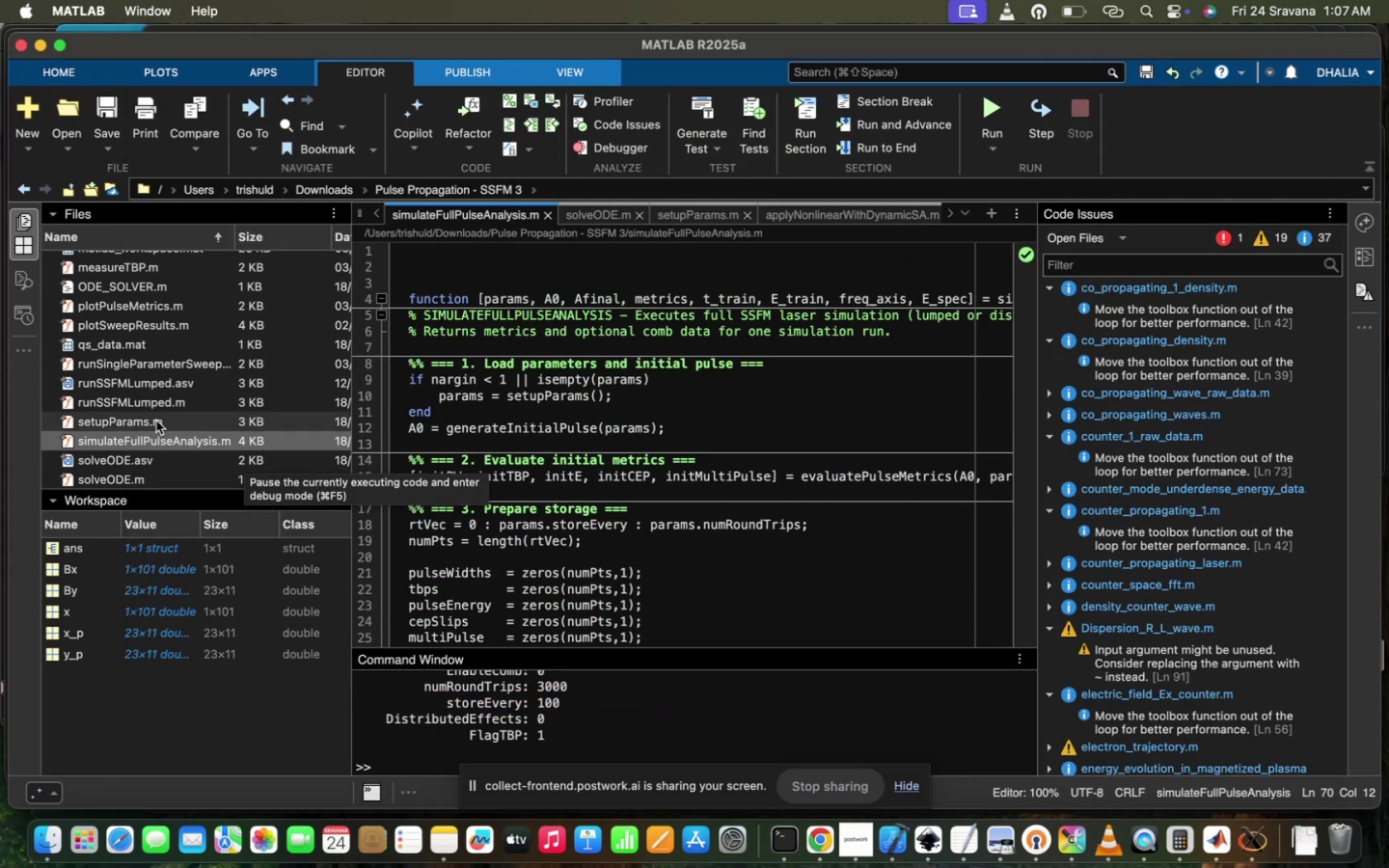 
scroll: coordinate [156, 420], scroll_direction: down, amount: 12.0
 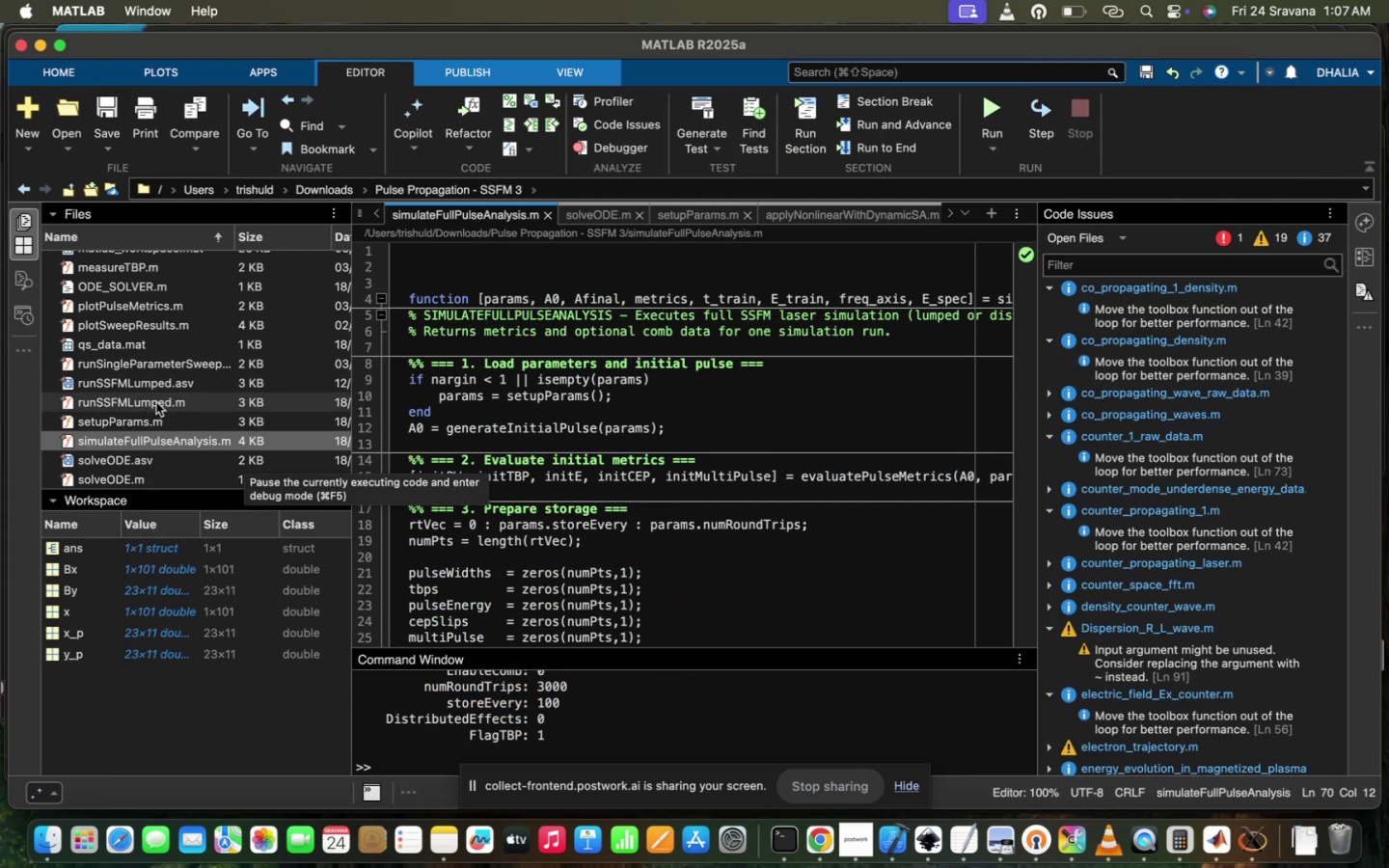 
mouse_move([147, 442])
 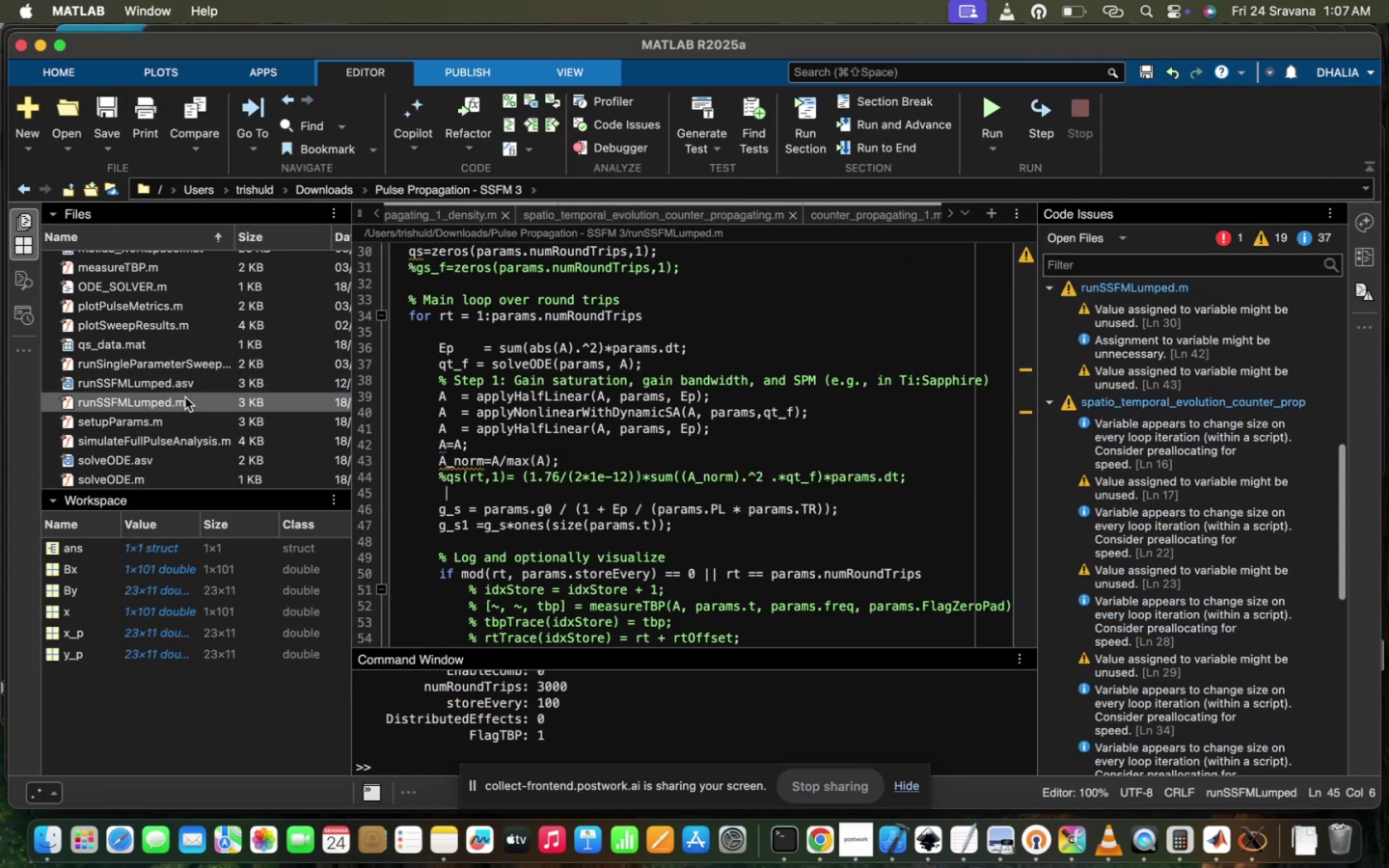 
scroll: coordinate [708, 448], scroll_direction: up, amount: 8.0
 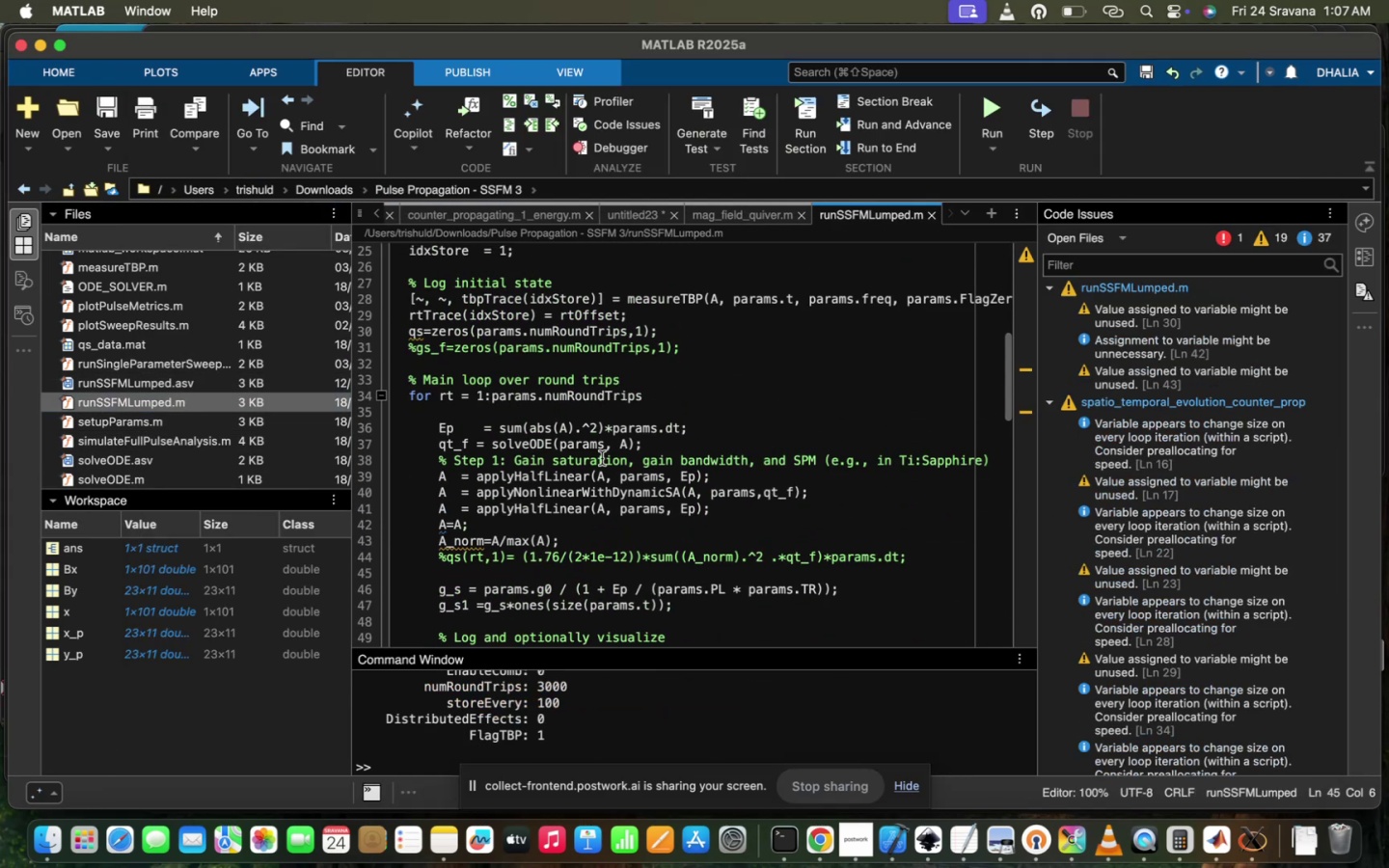 
left_click([628, 450])
 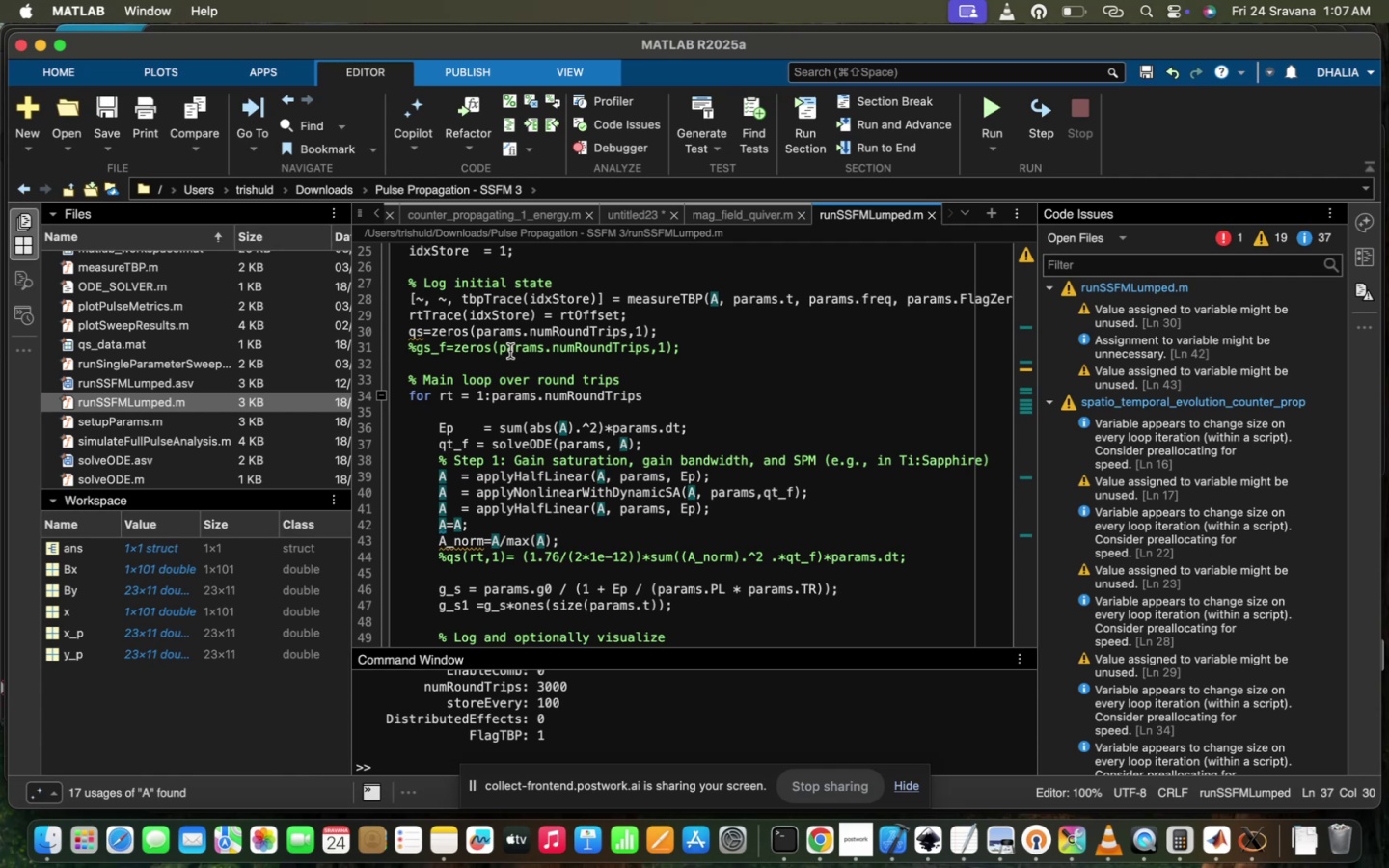 
left_click([469, 439])
 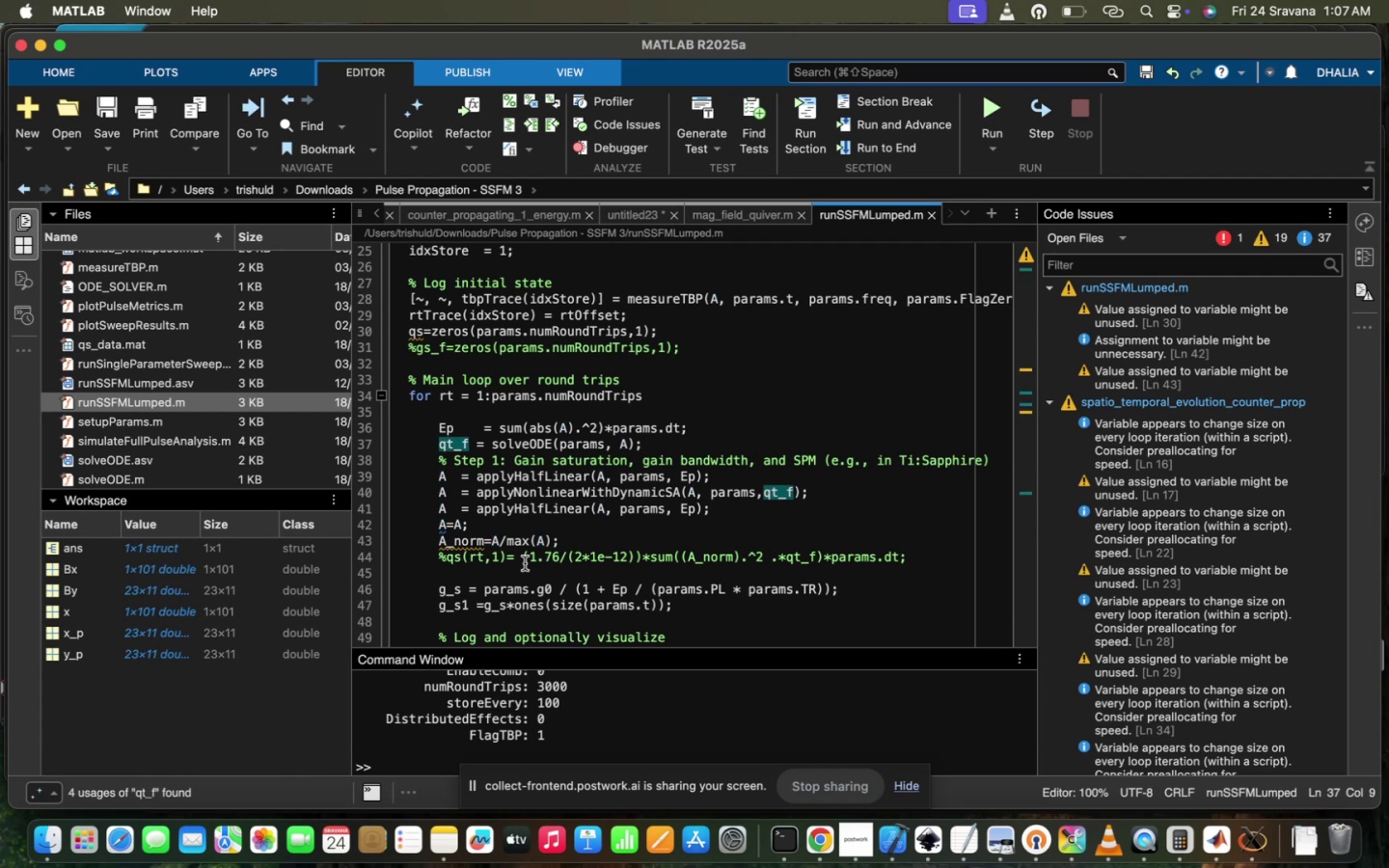 
scroll: coordinate [525, 563], scroll_direction: down, amount: 7.0
 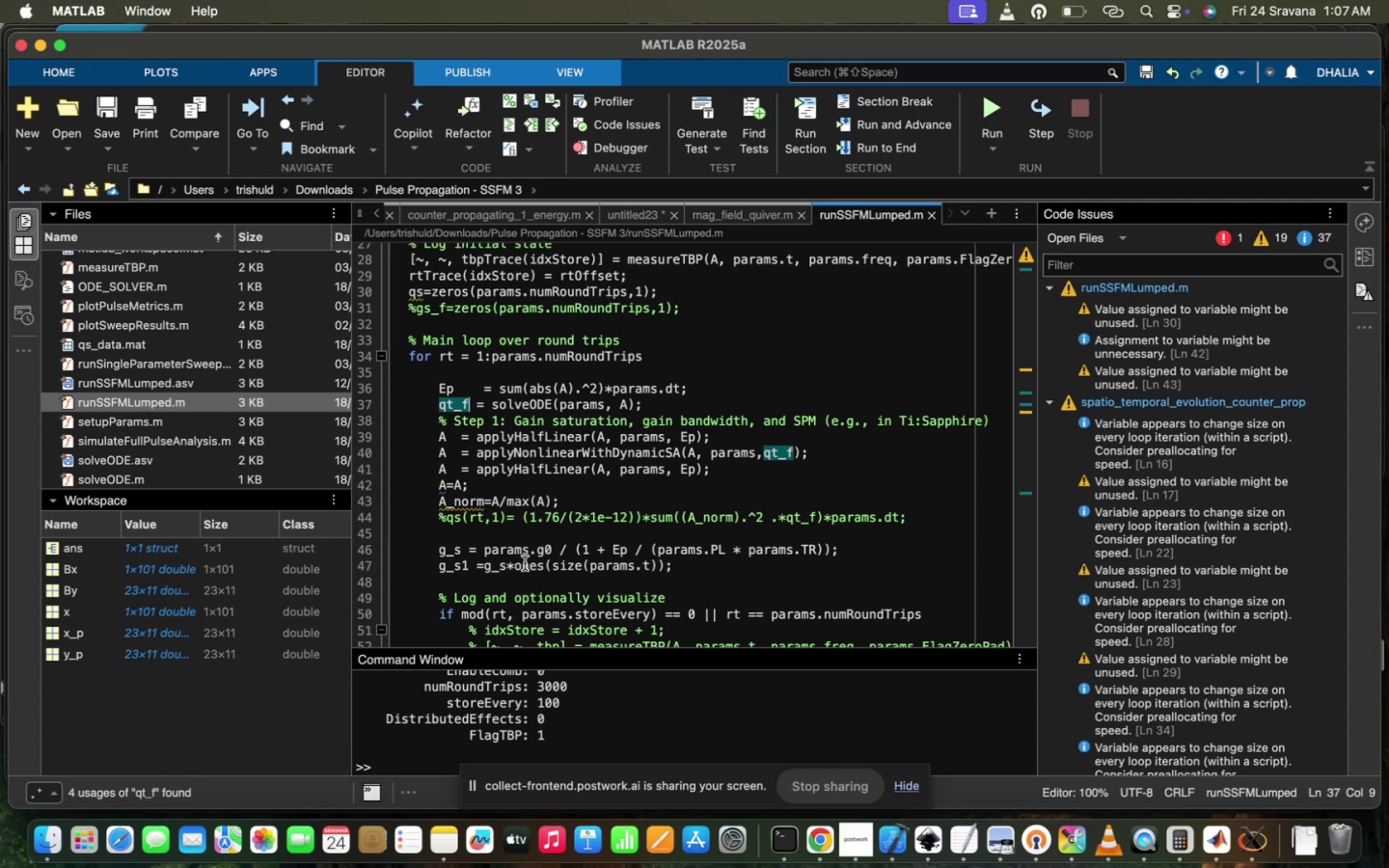 
wait(11.18)
 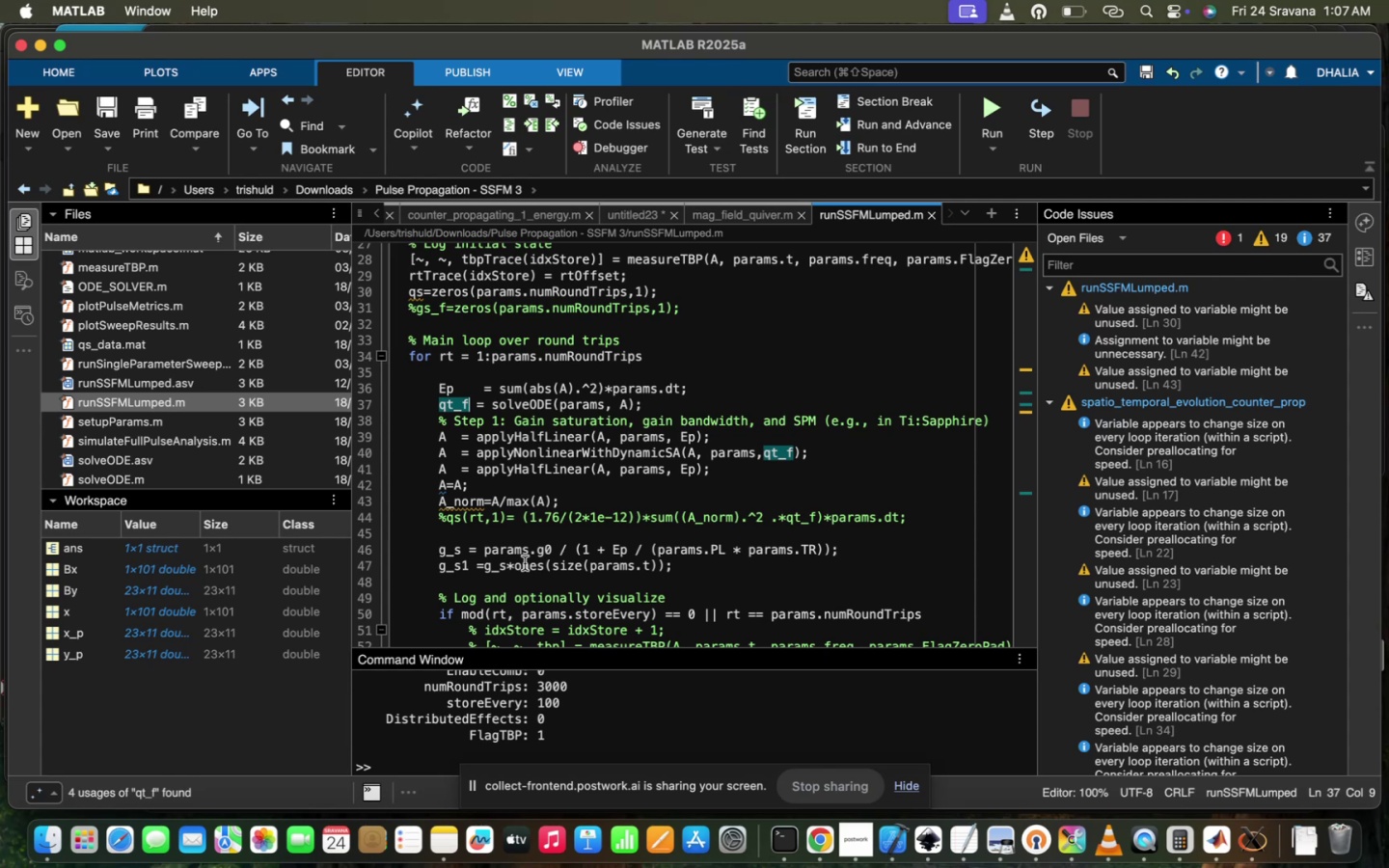 
left_click_drag(start_coordinate=[644, 404], to_coordinate=[439, 405])
 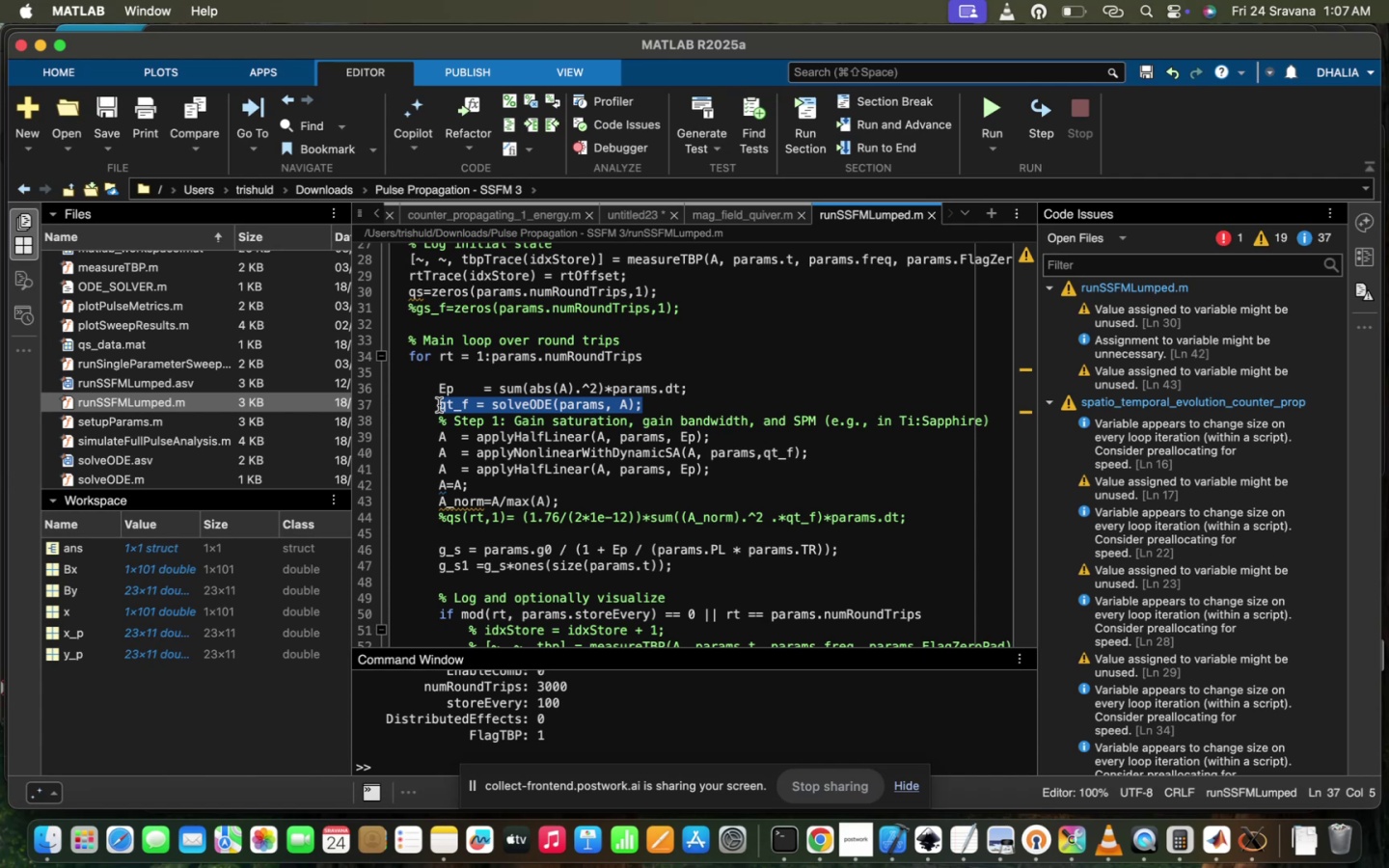 
wait(9.42)
 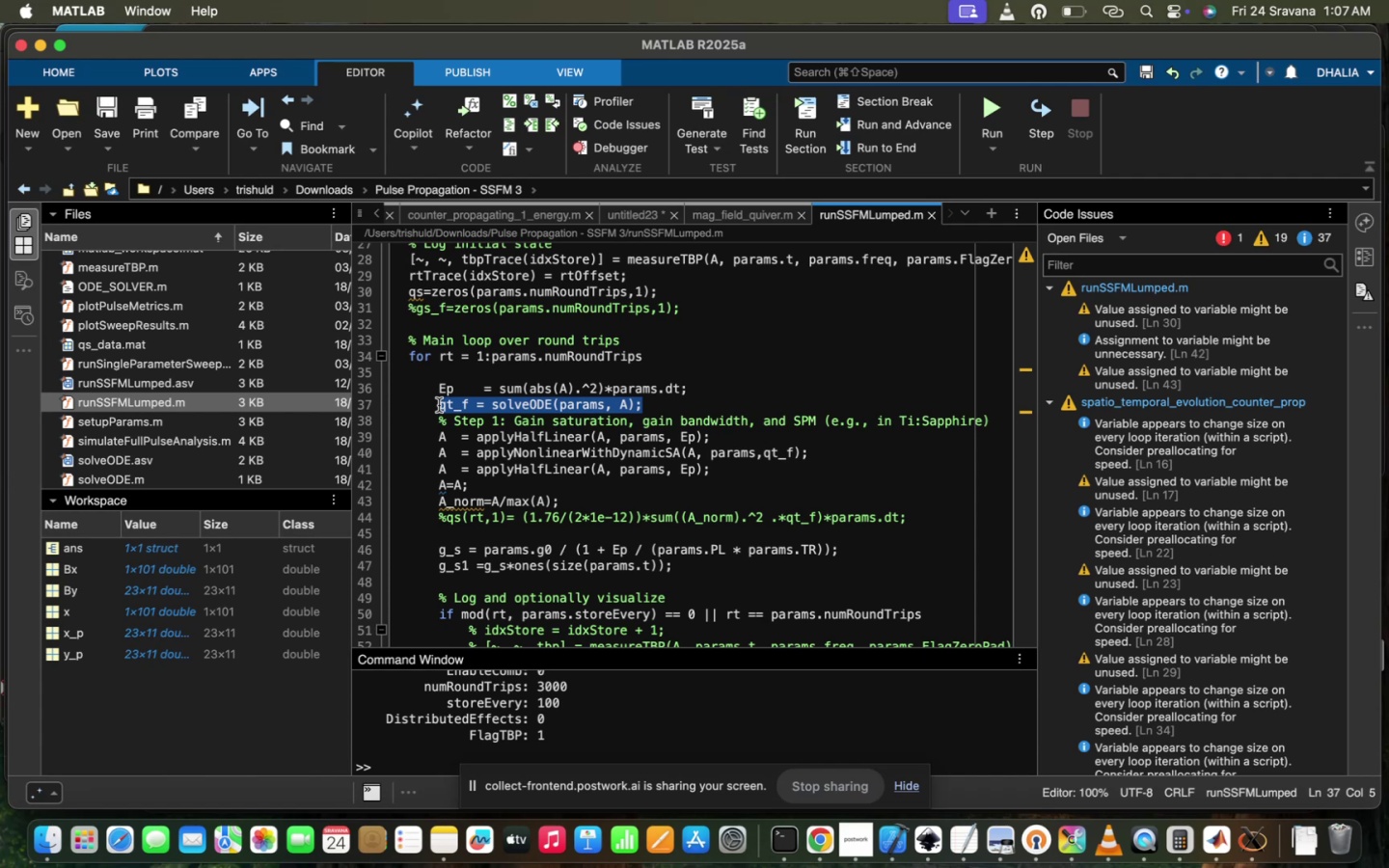 
key(Meta+C)
 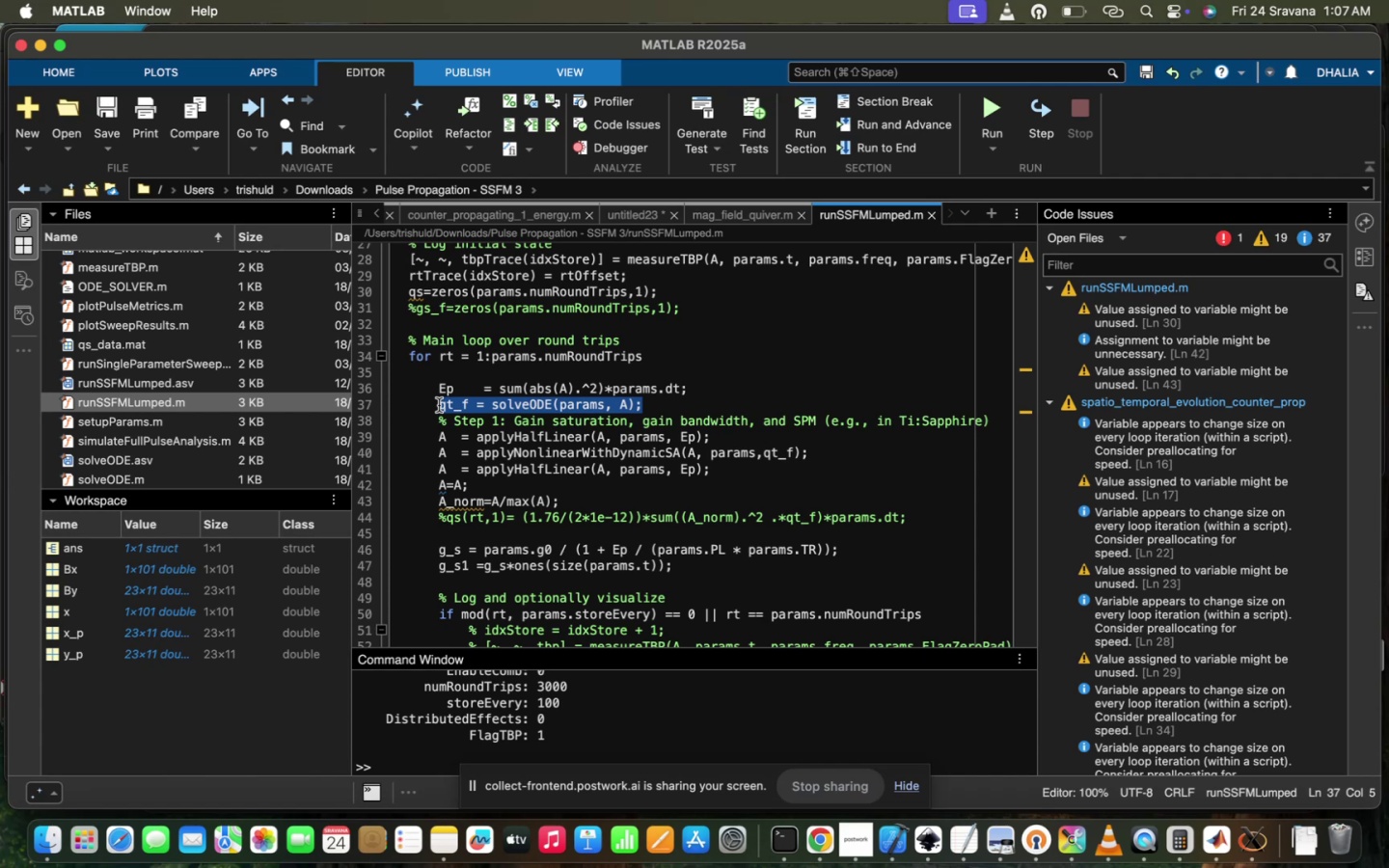 
key(Backspace)
 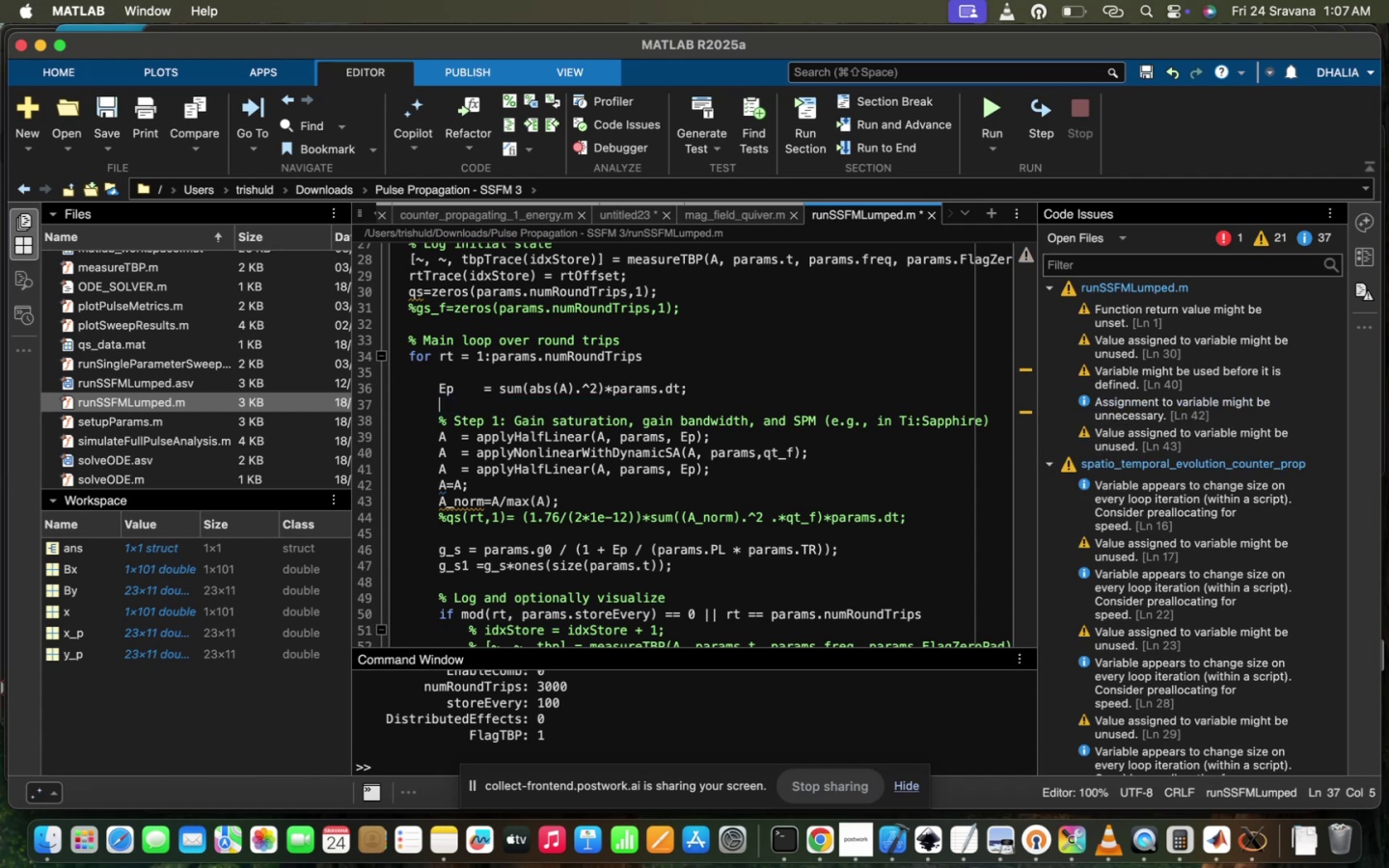 
key(Backspace)
 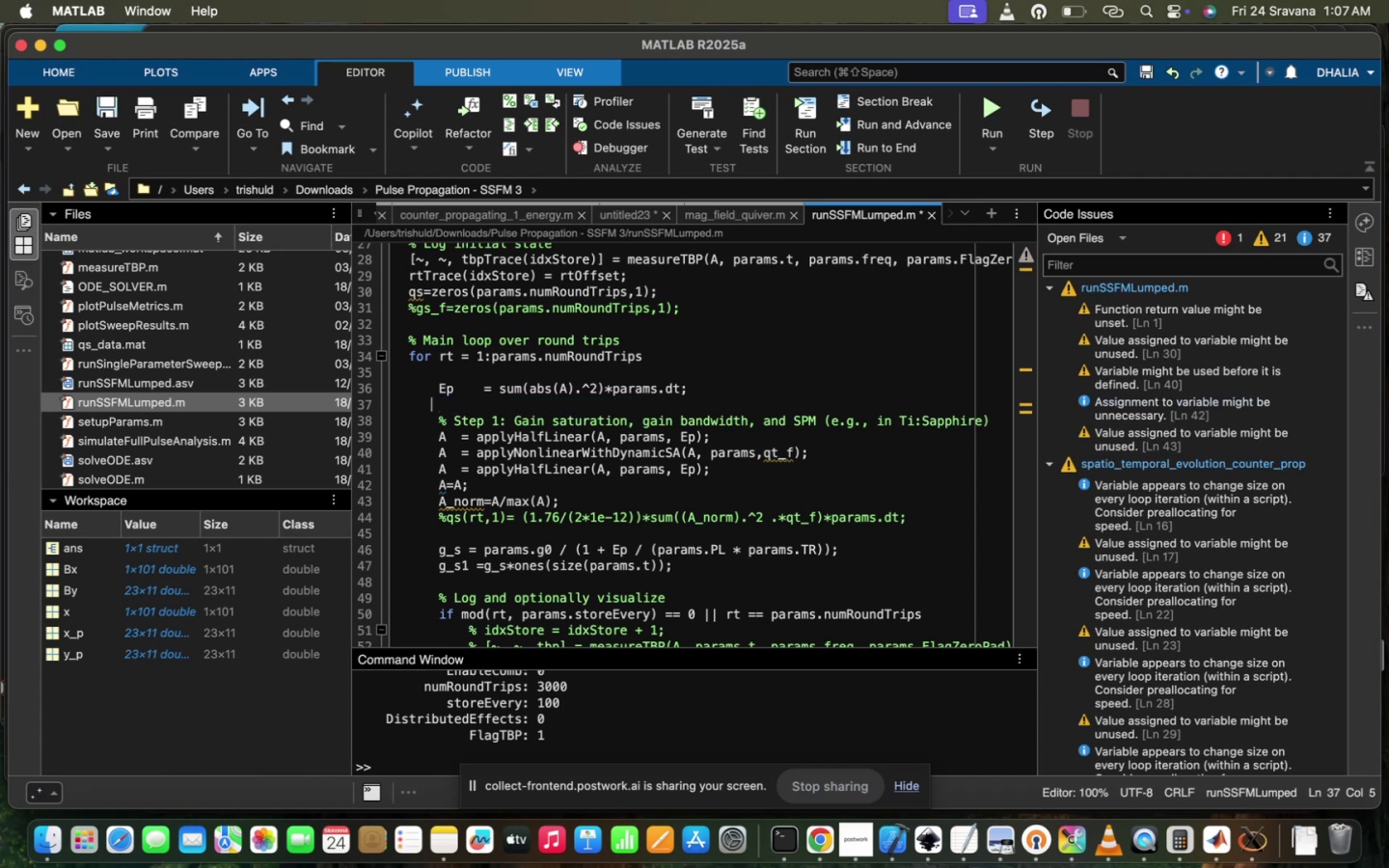 
key(Backspace)
 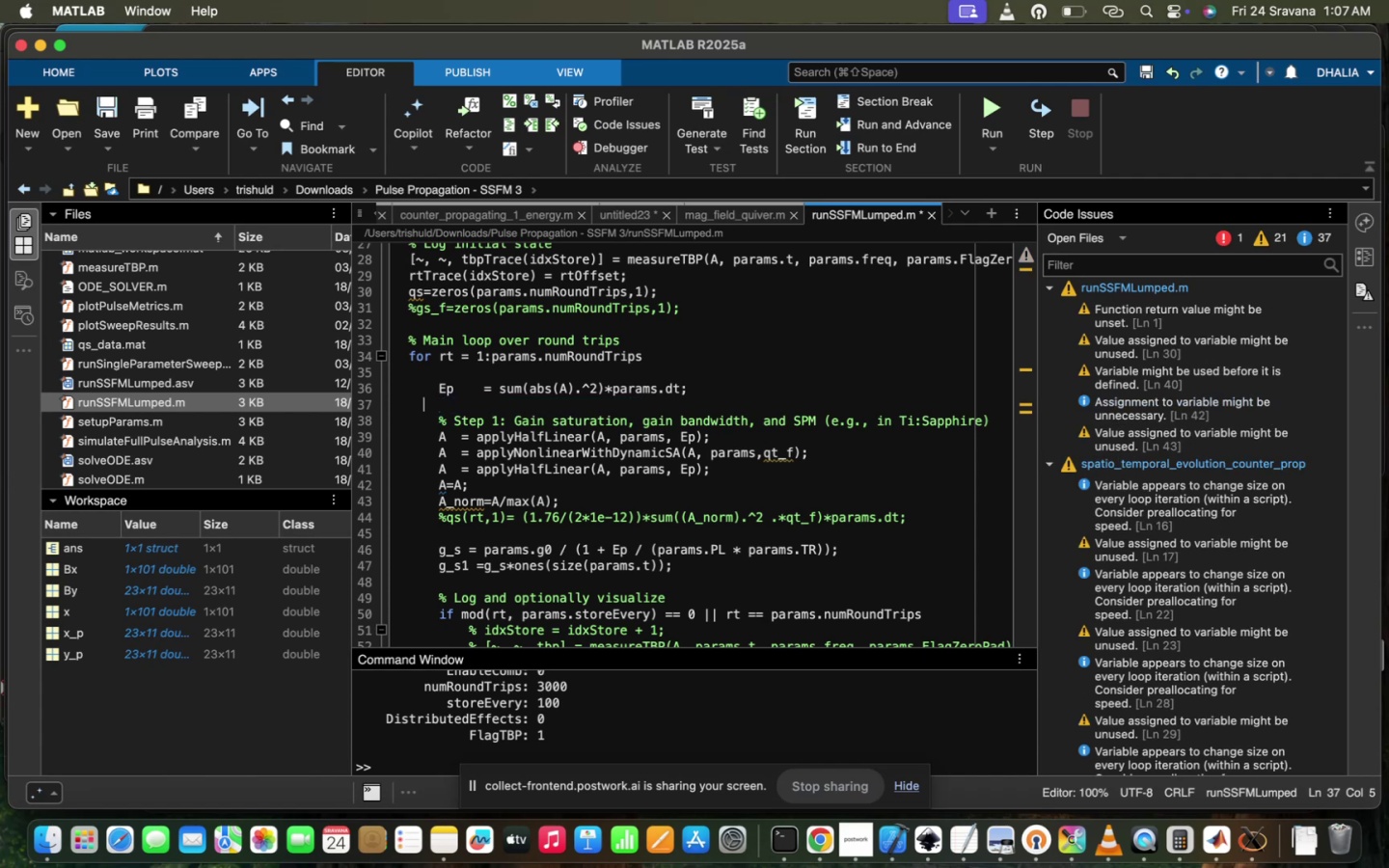 
key(Backspace)
 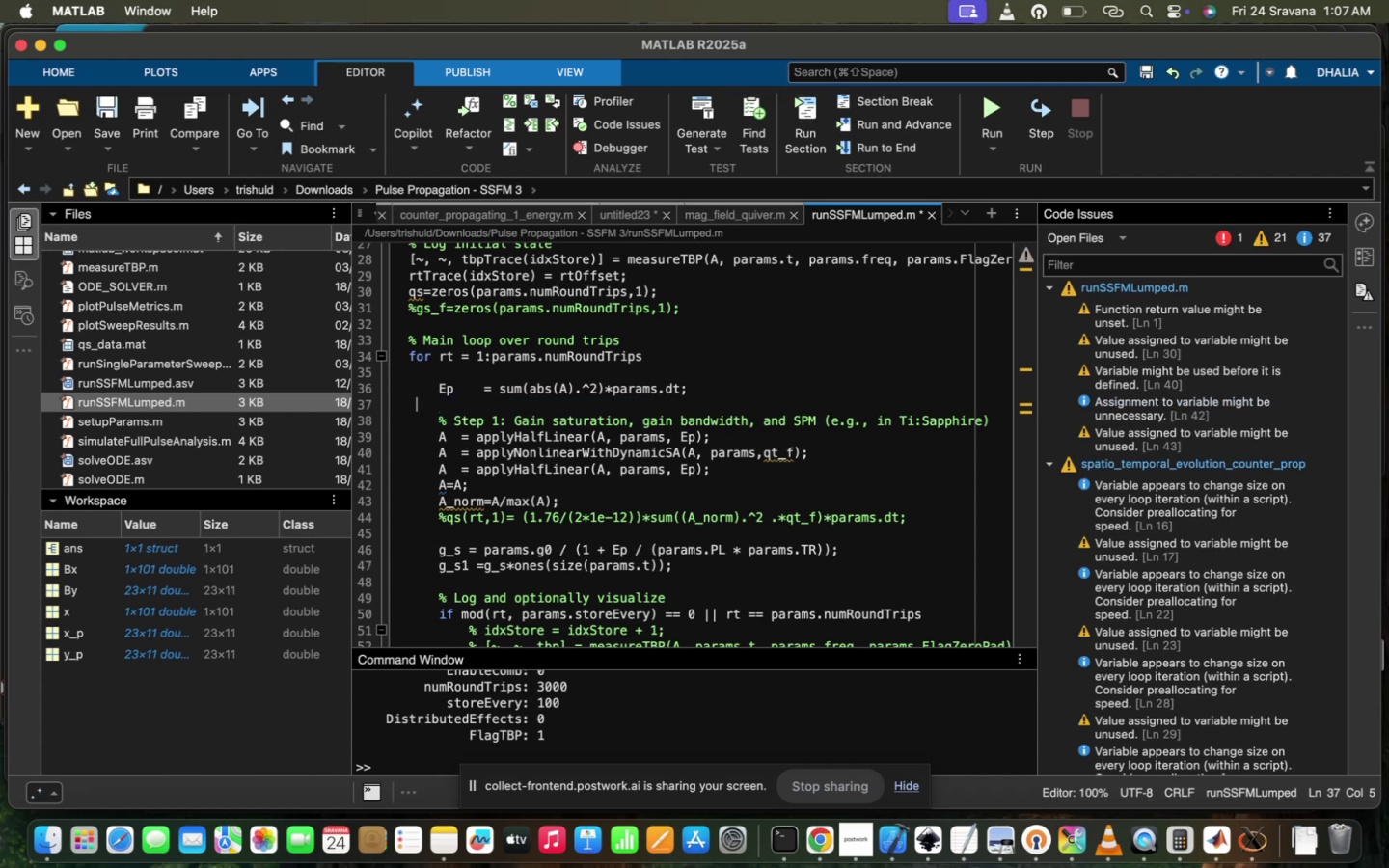 
key(Backspace)
 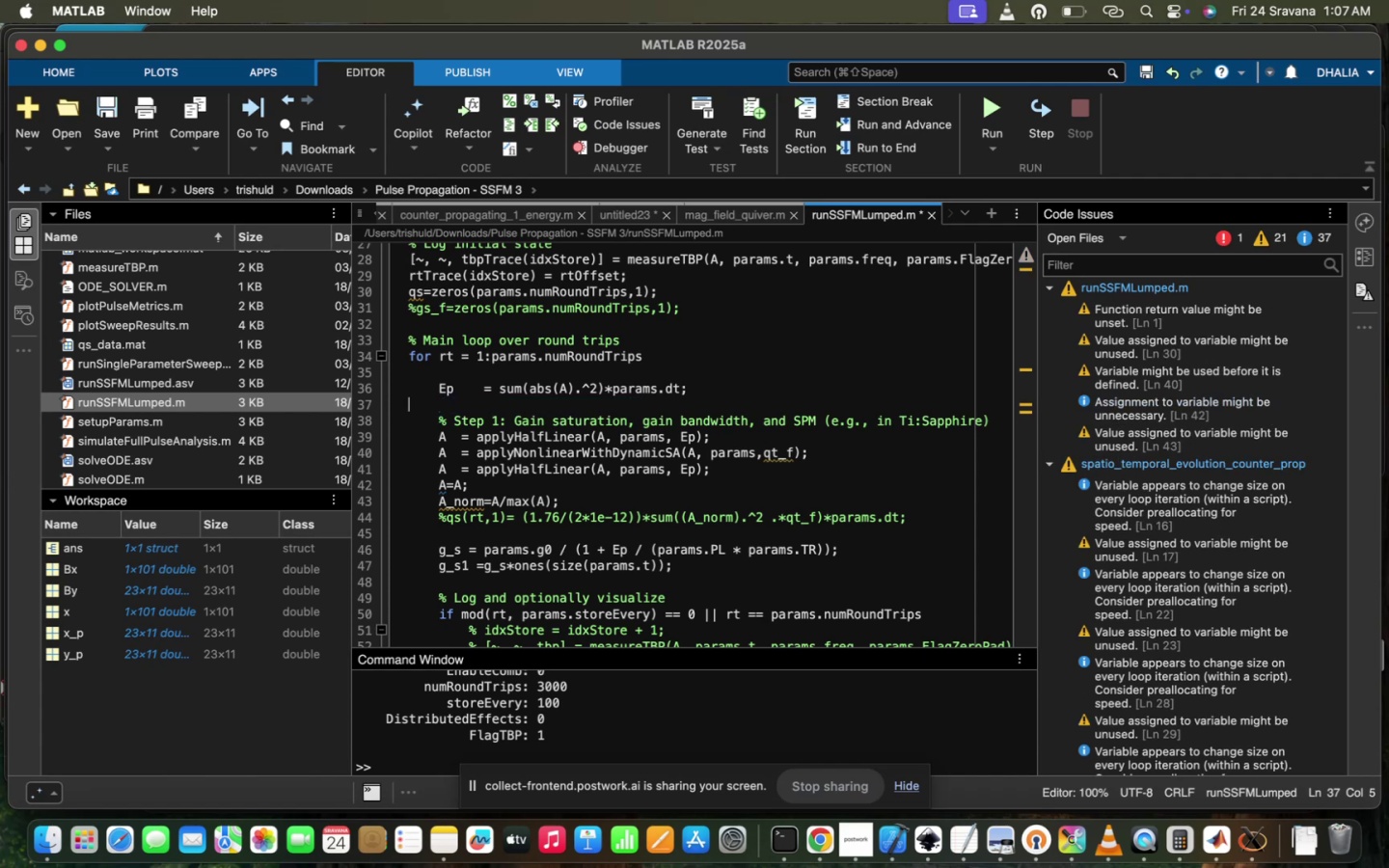 
key(Backspace)
 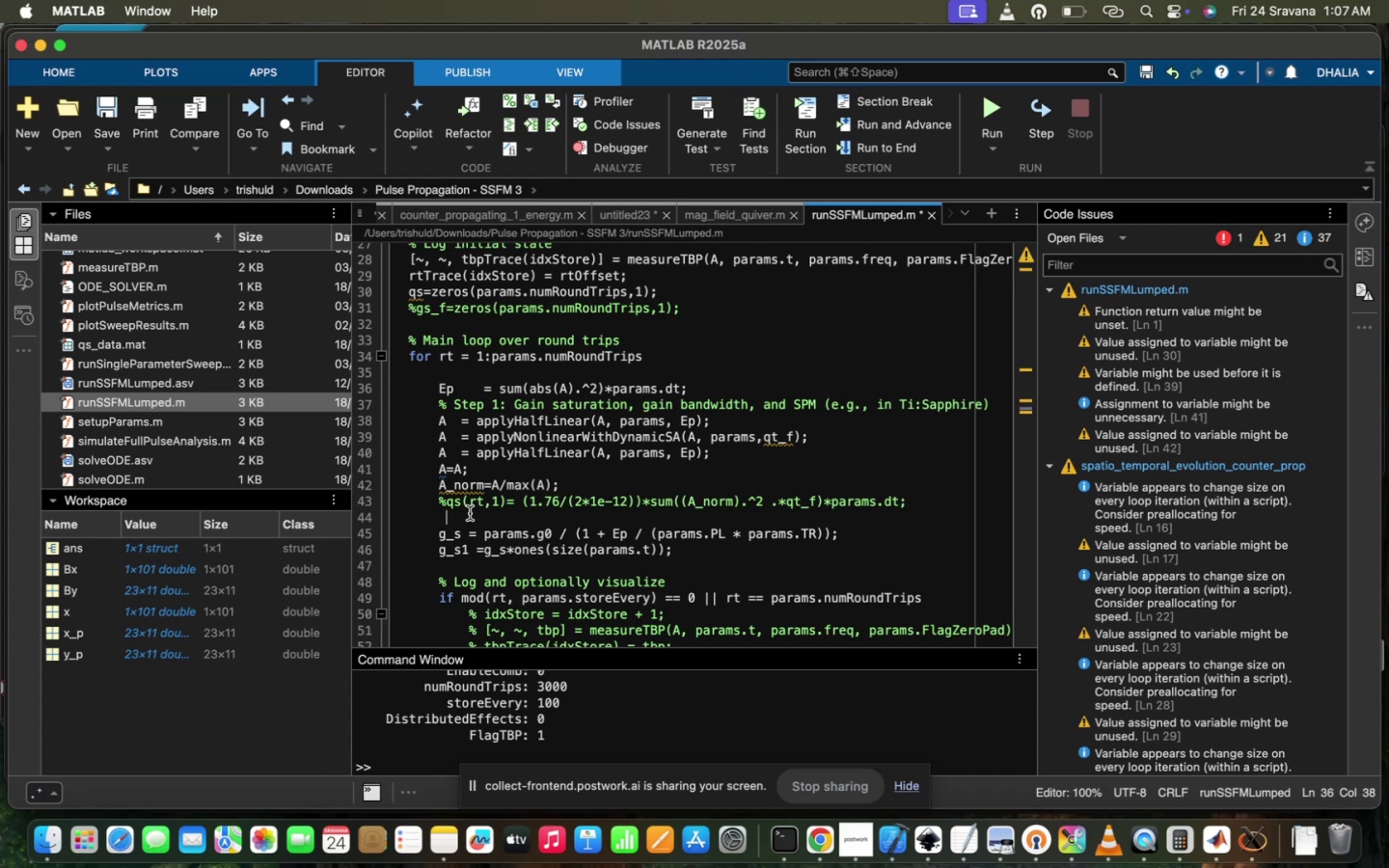 
key(Backspace)
 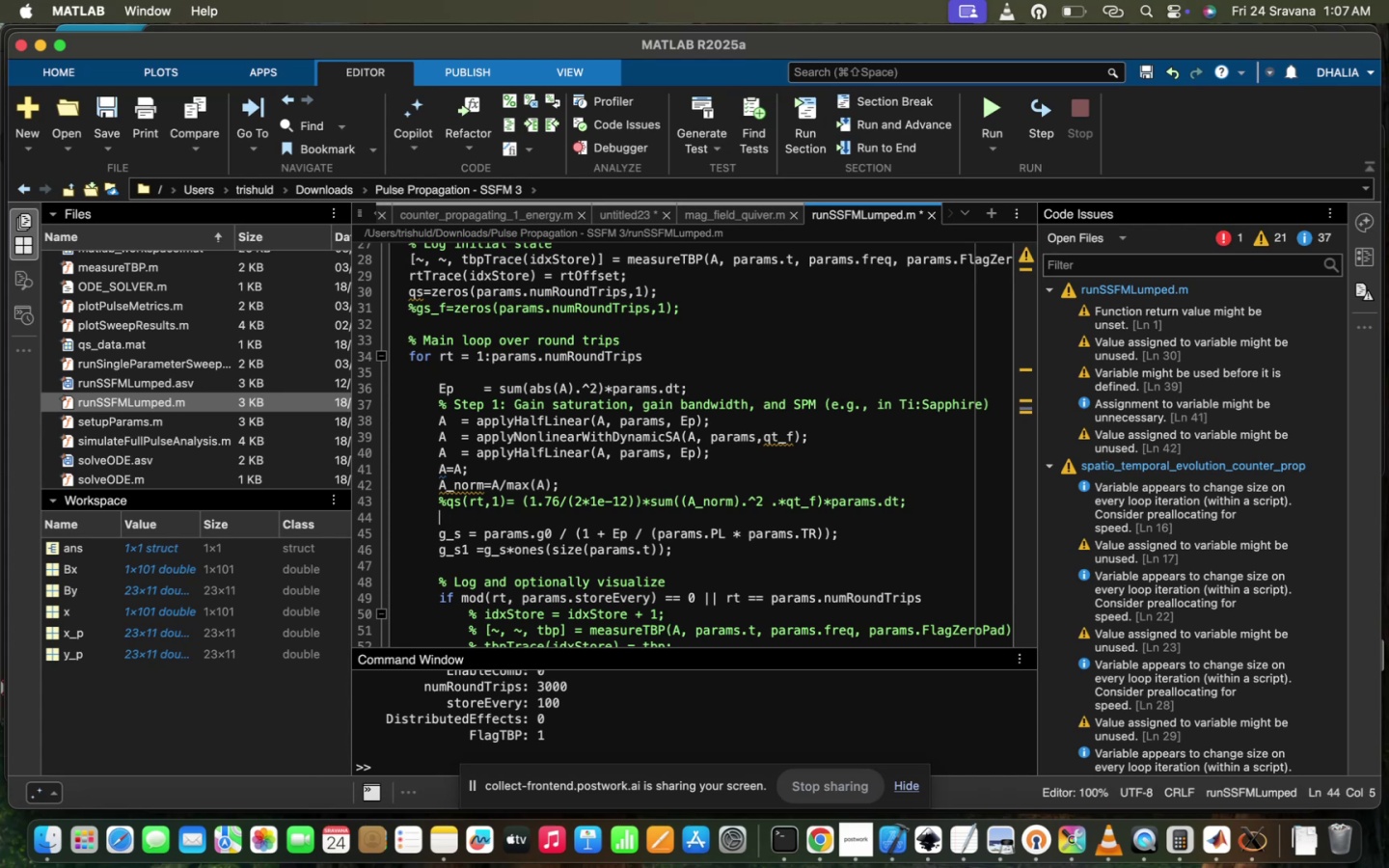 
key(ArrowDown)
 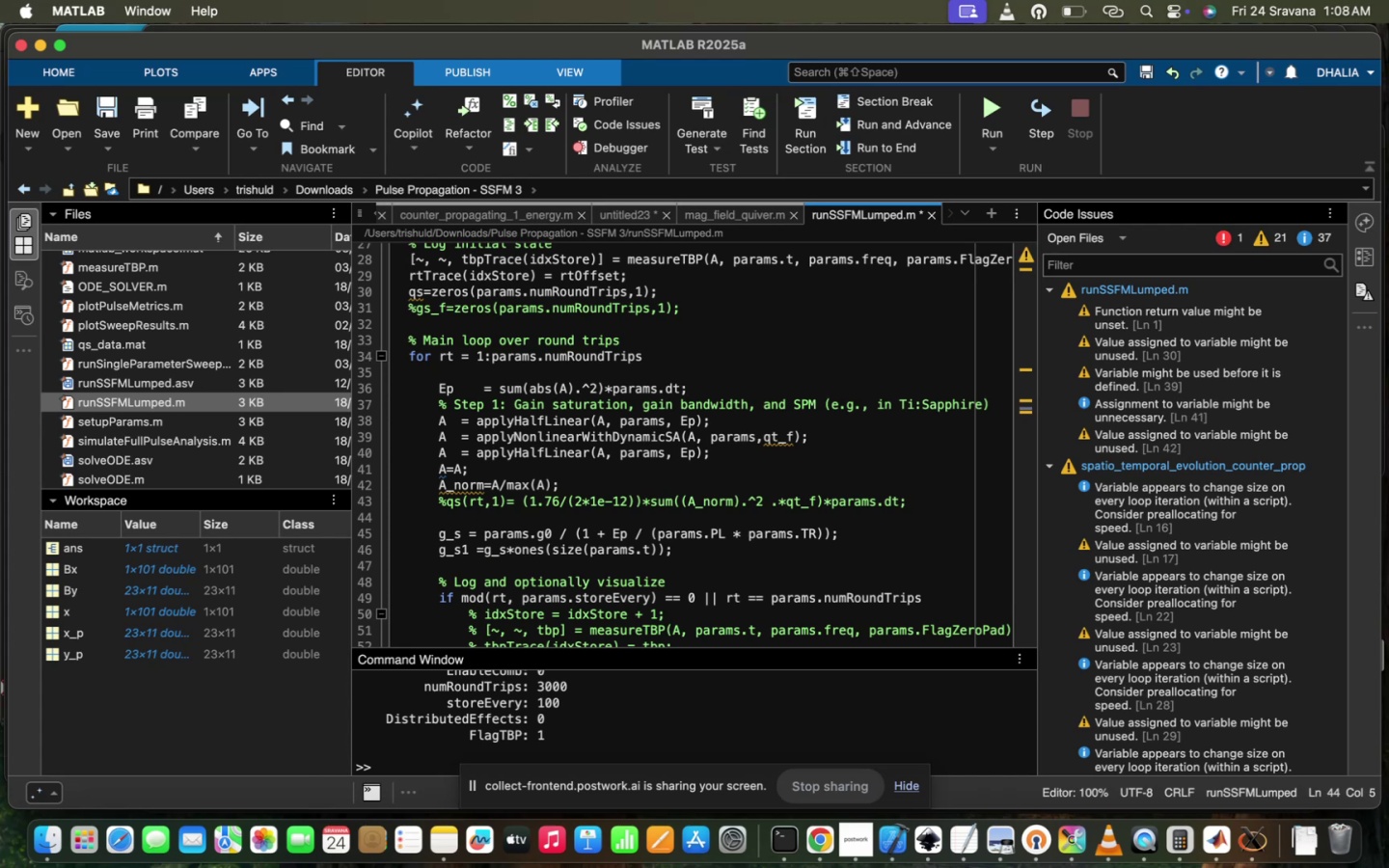 
key(ArrowDown)
 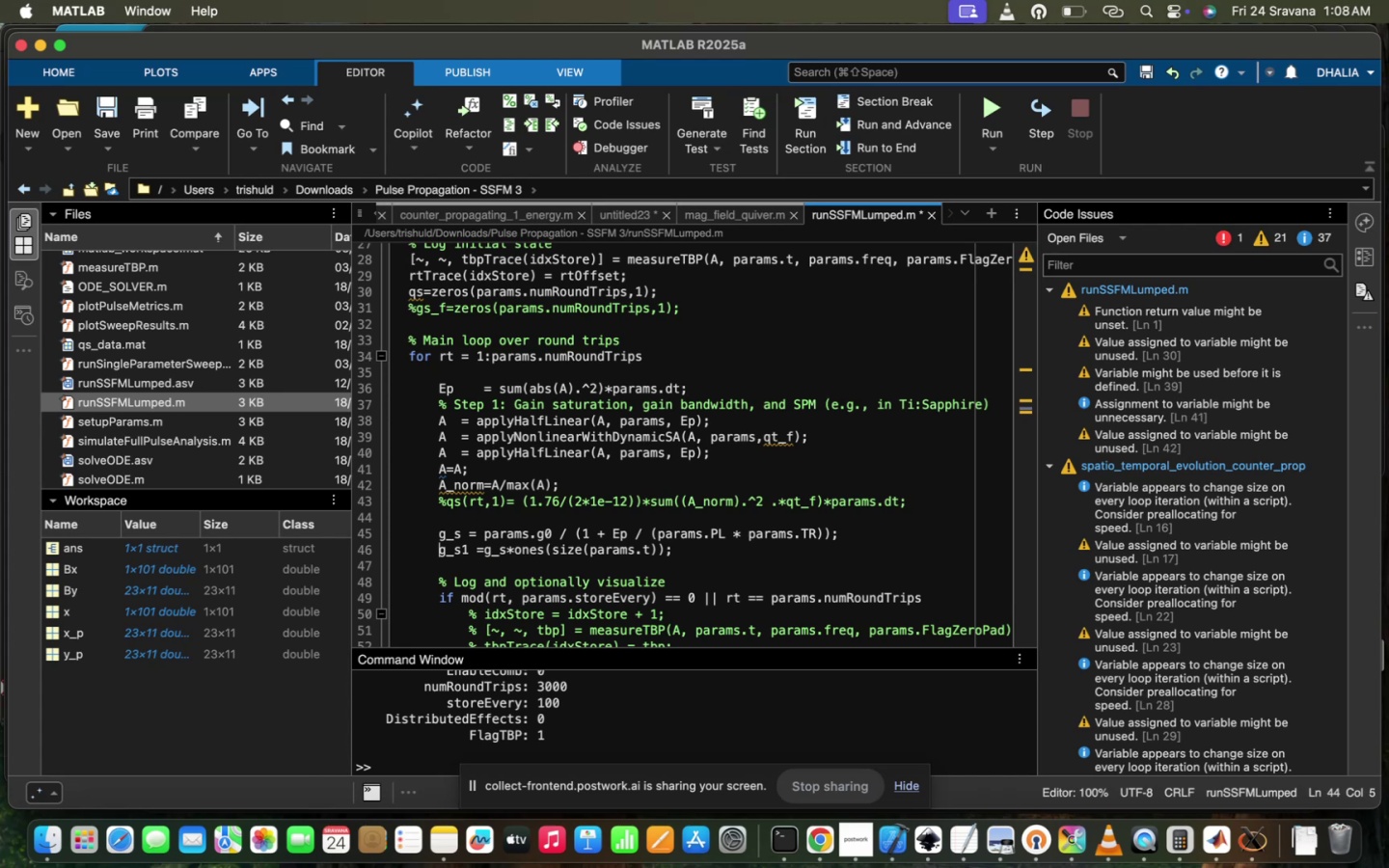 
key(ArrowDown)
 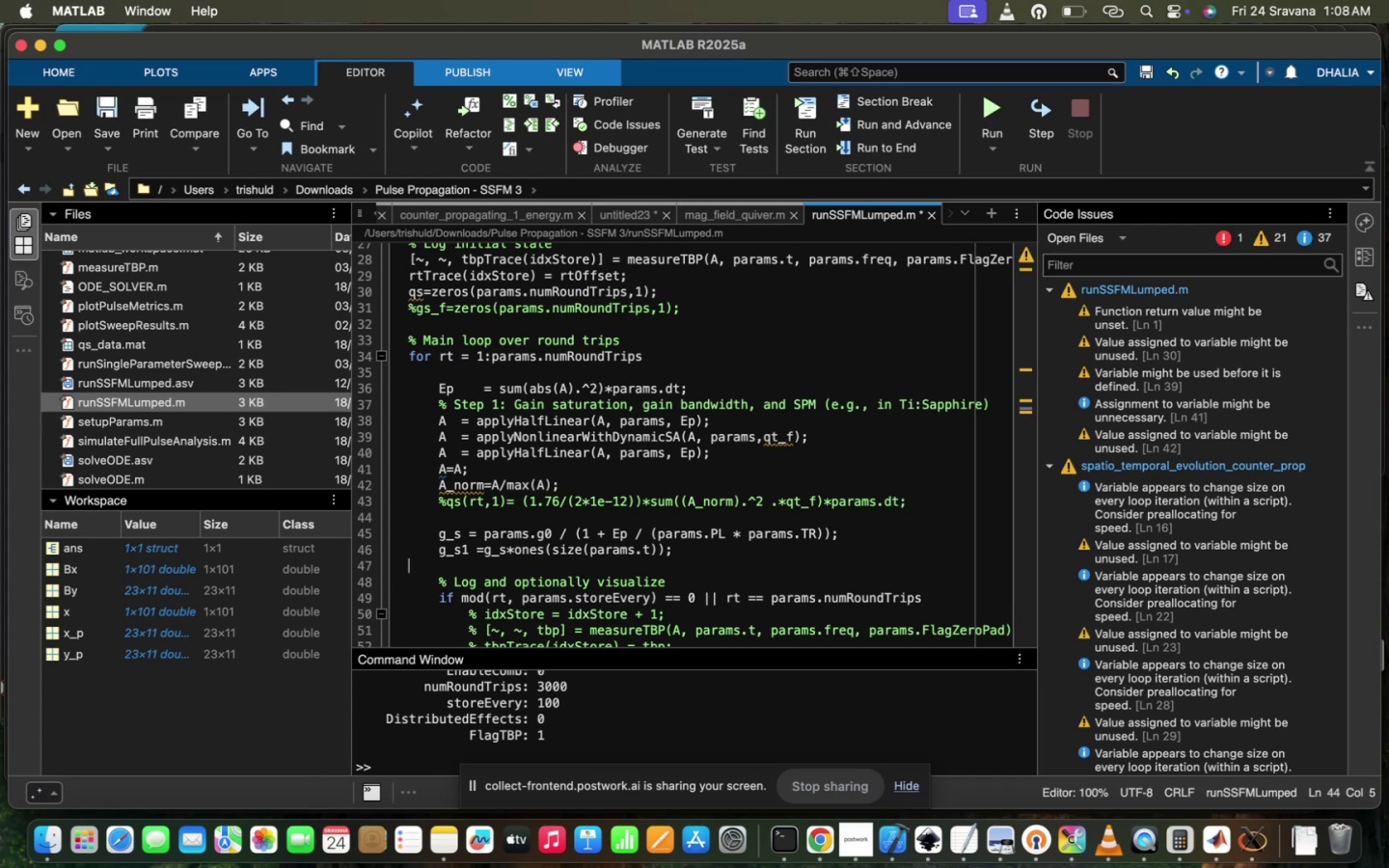 
key(ArrowDown)
 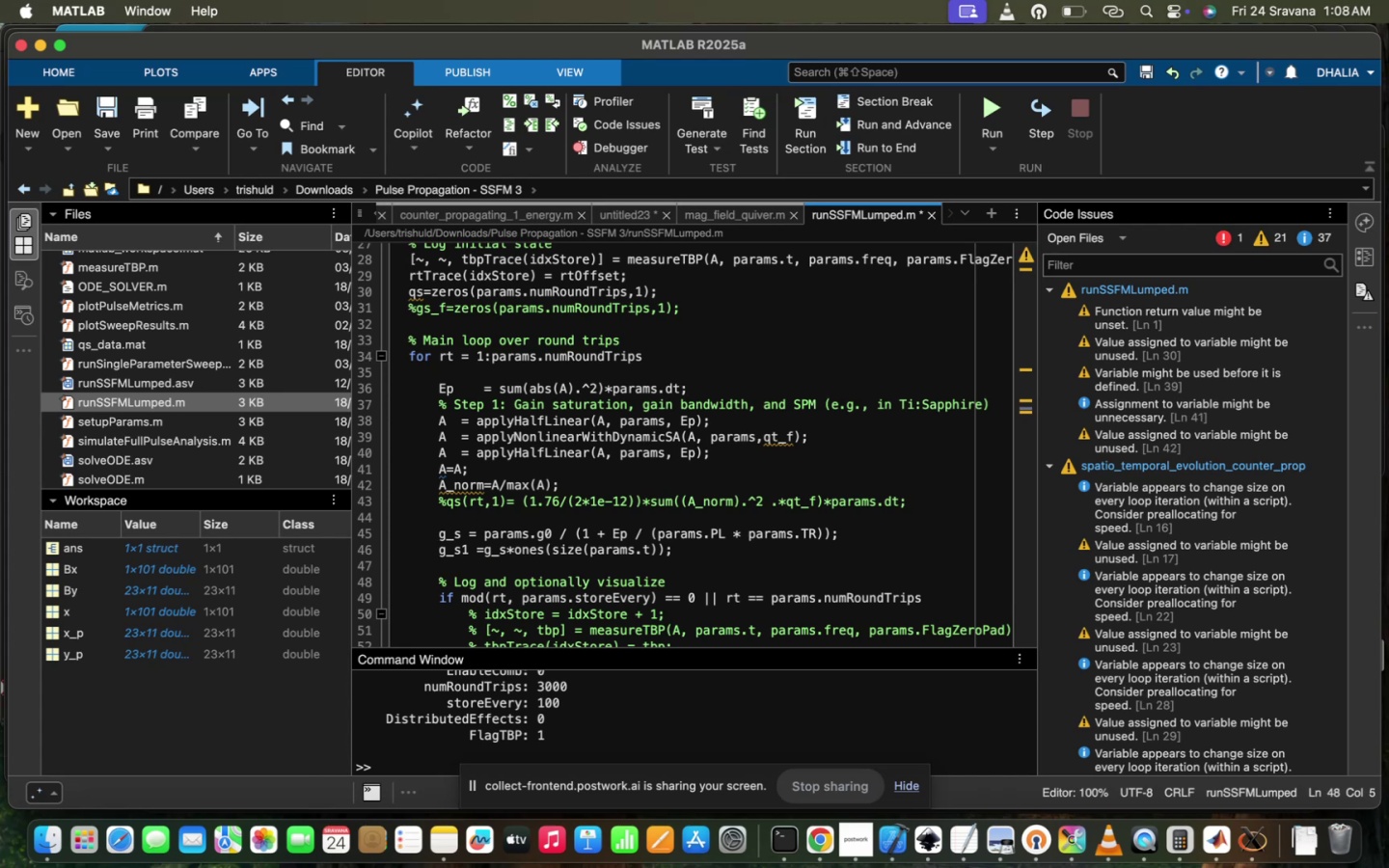 
key(ArrowUp)
 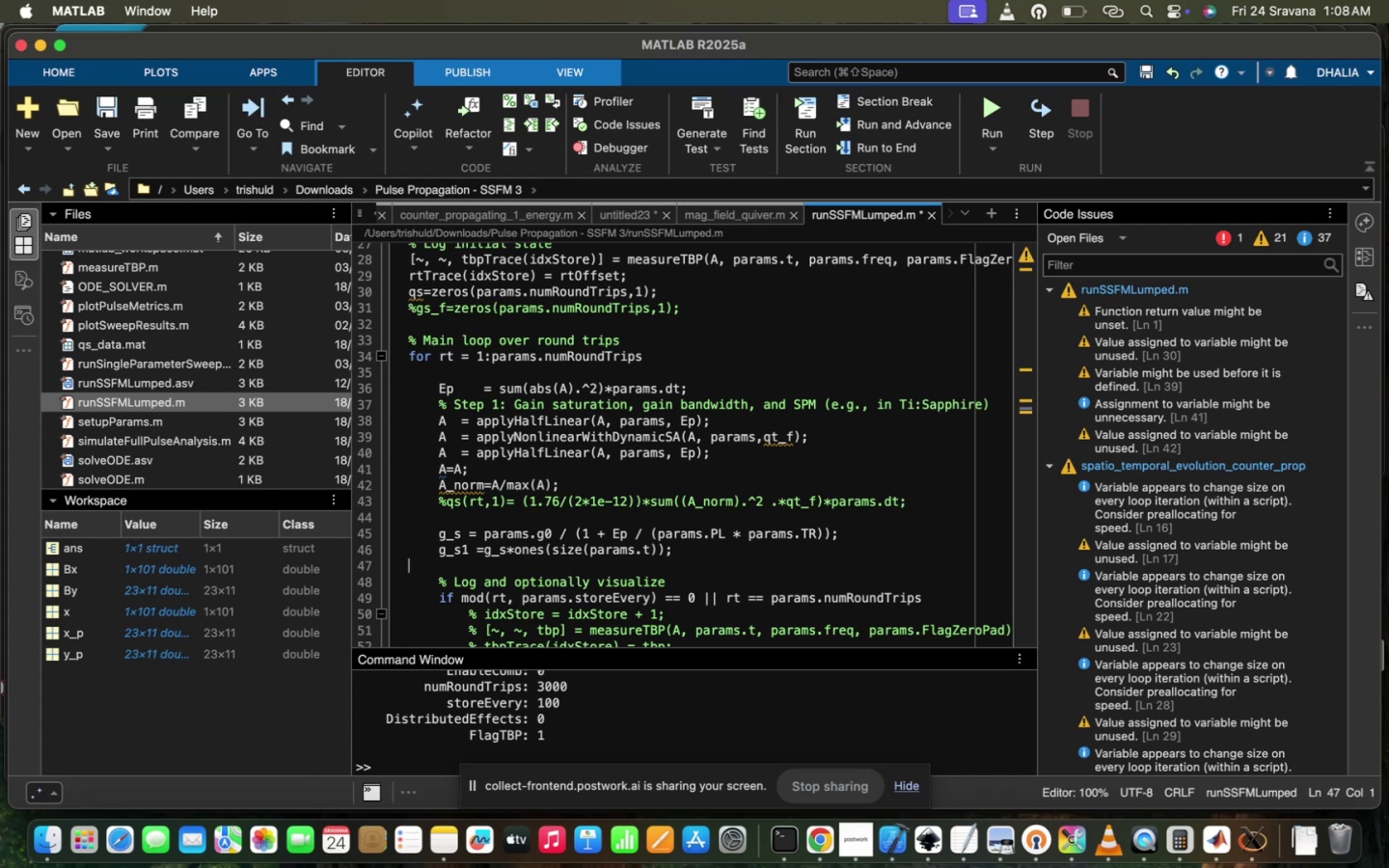 
key(Space)
 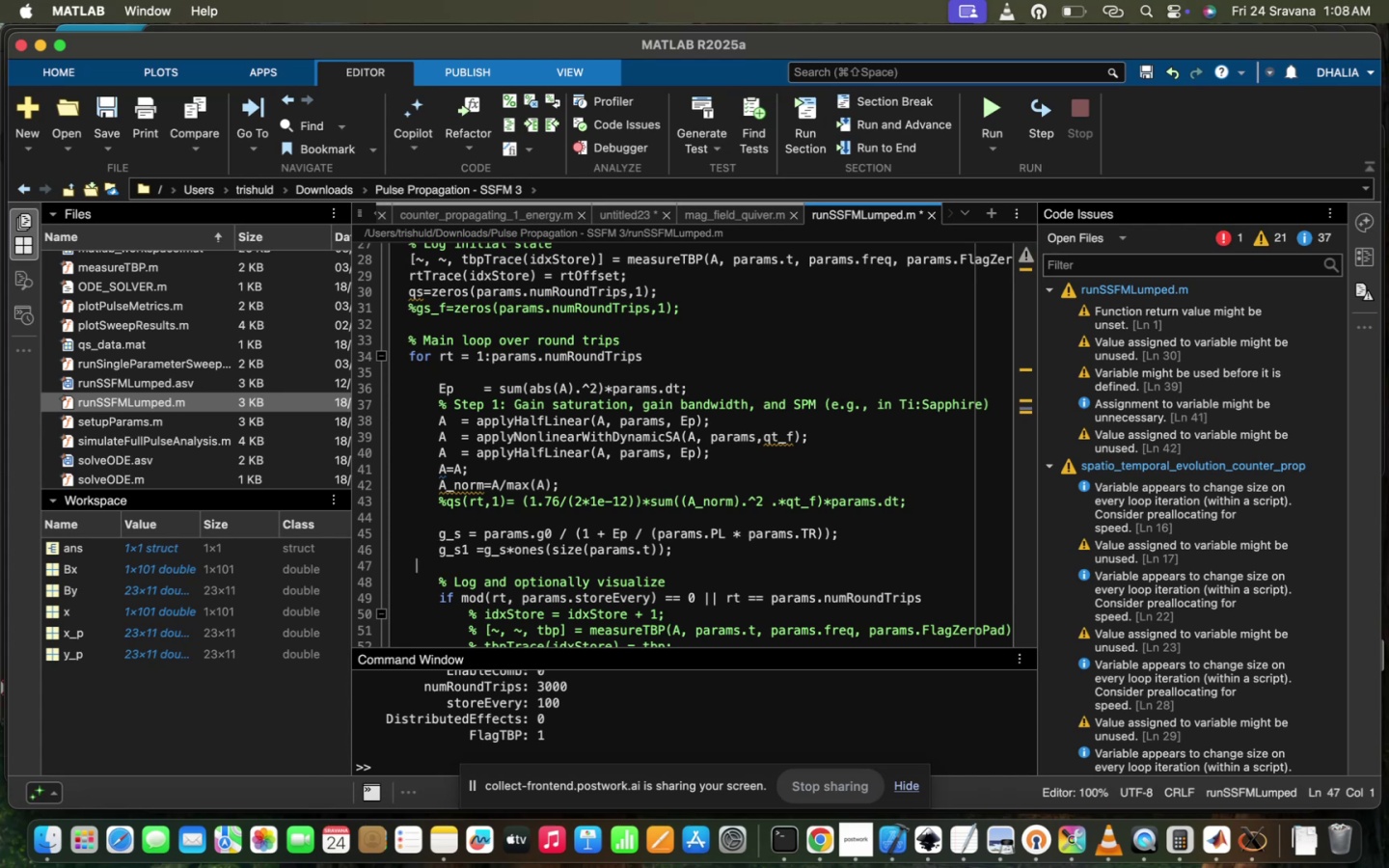 
key(Space)
 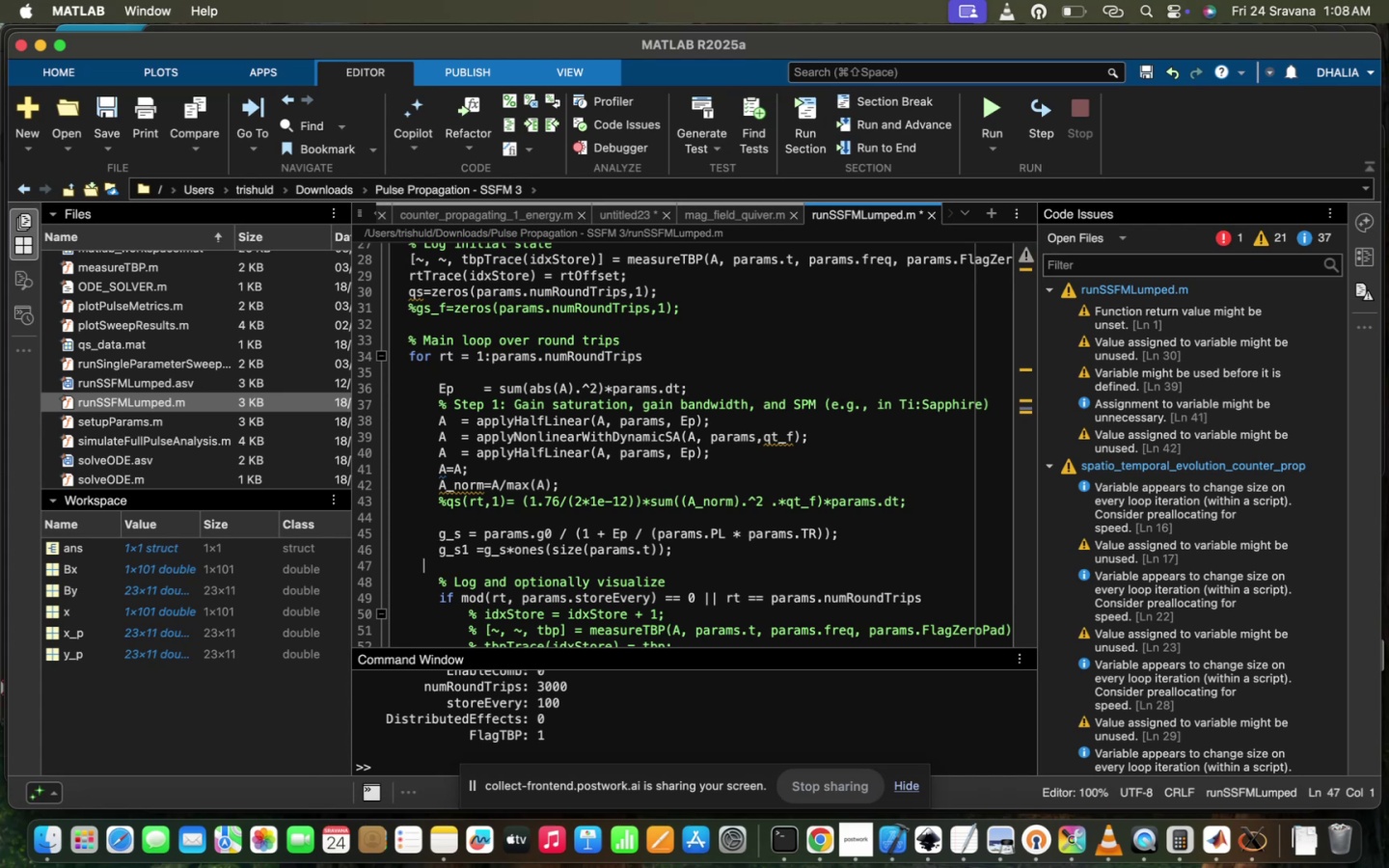 
key(Space)
 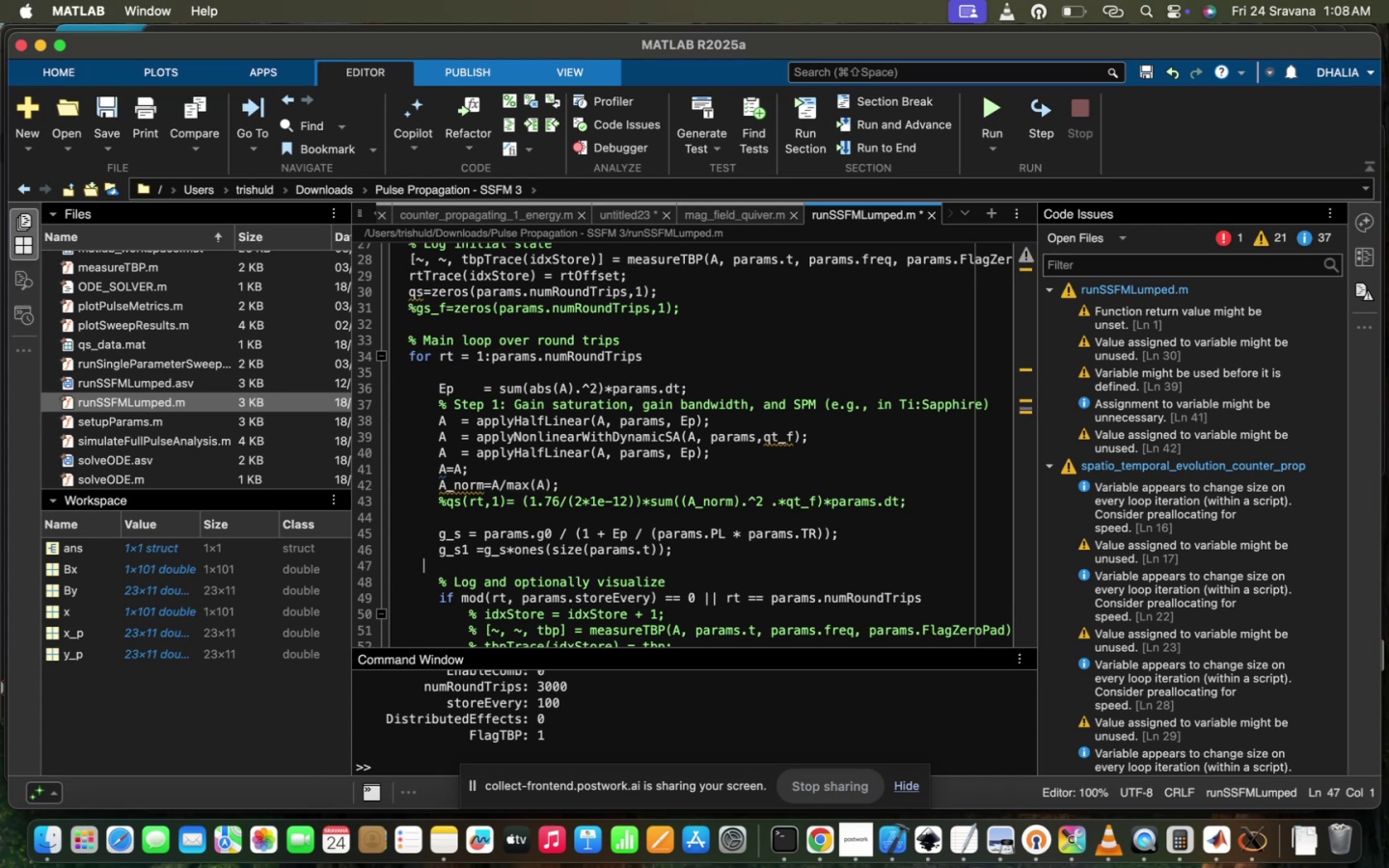 
key(Space)
 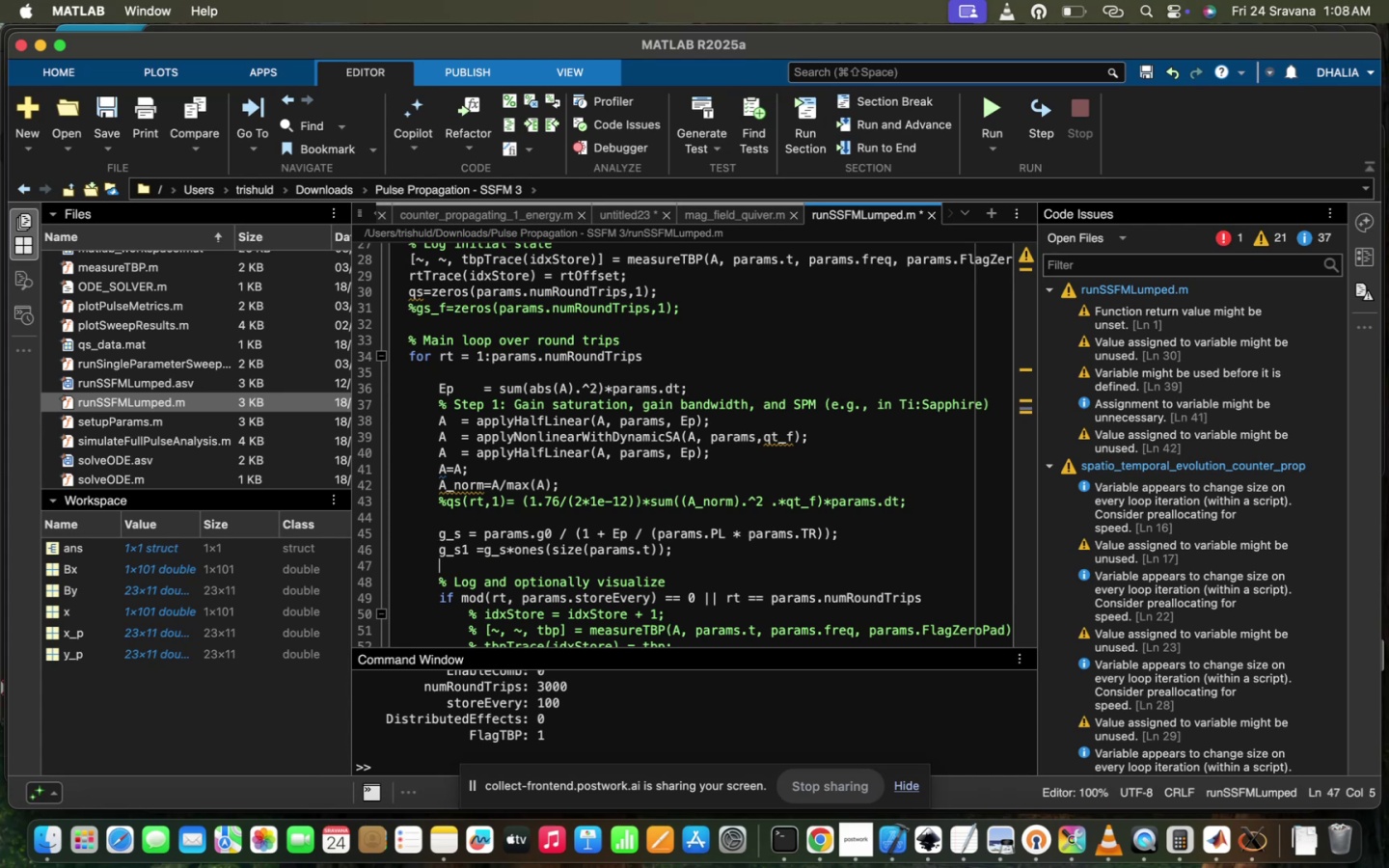 
key(Meta+CommandLeft)
 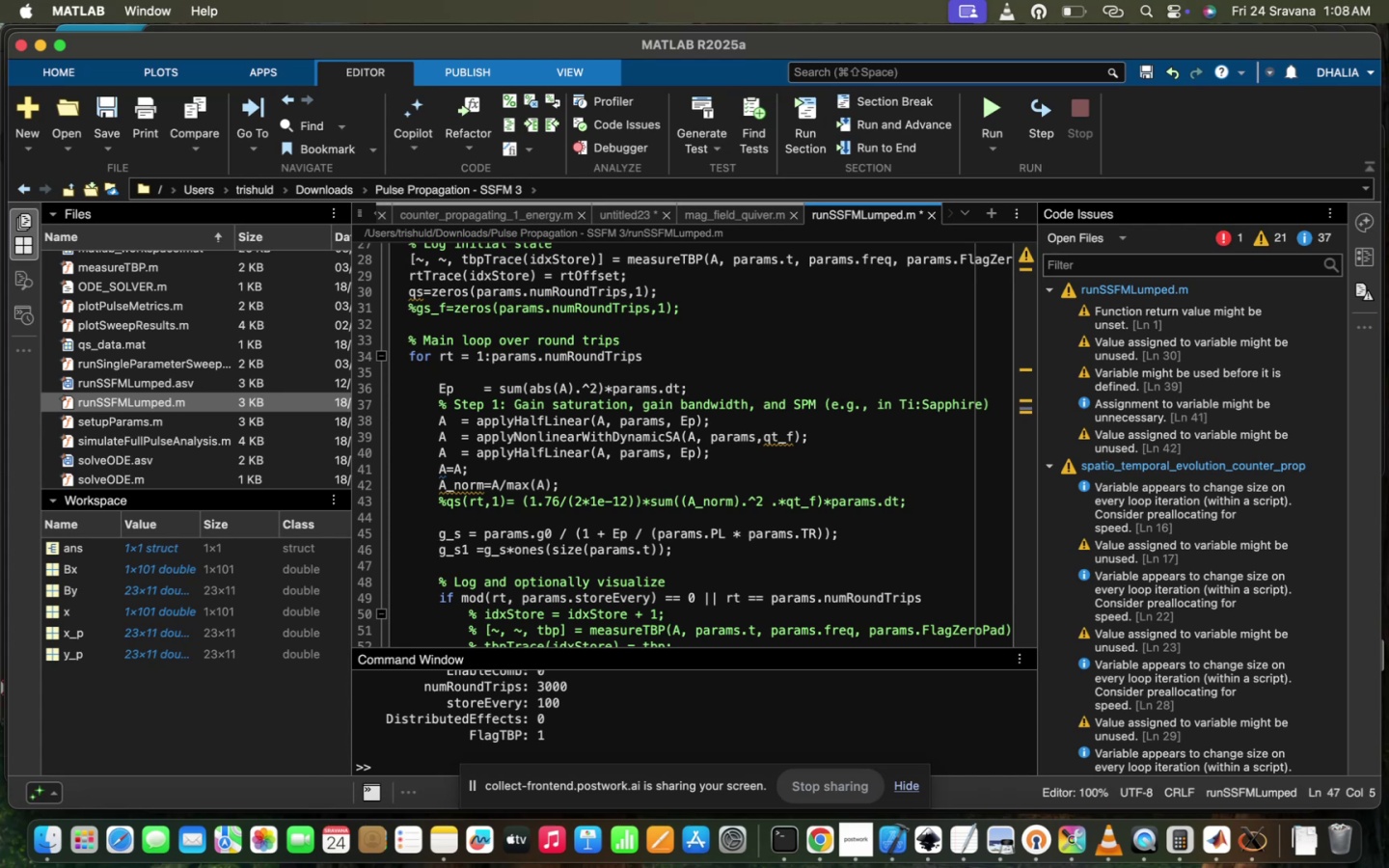 
key(Meta+V)
 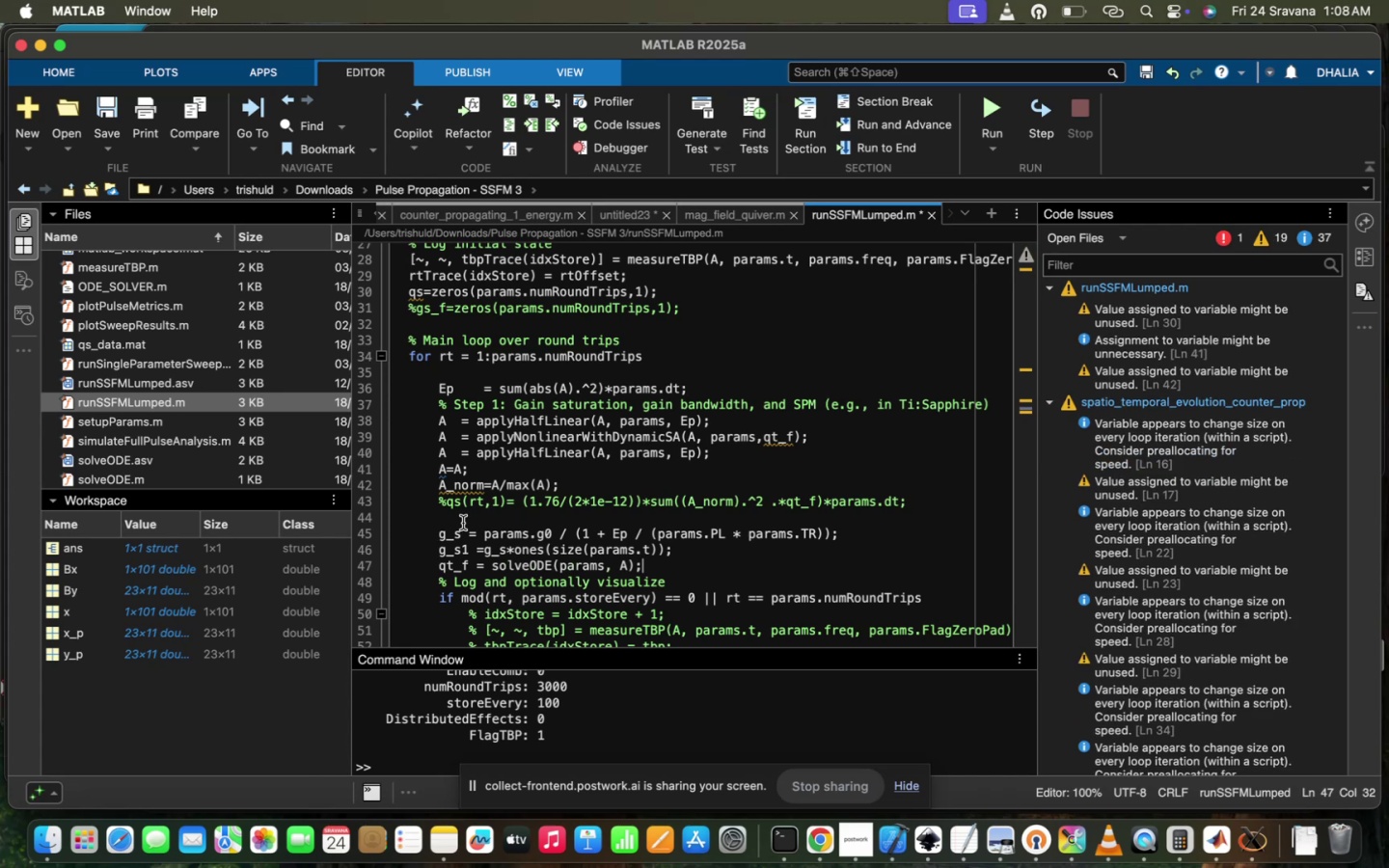 
scroll: coordinate [463, 523], scroll_direction: none, amount: 0.0
 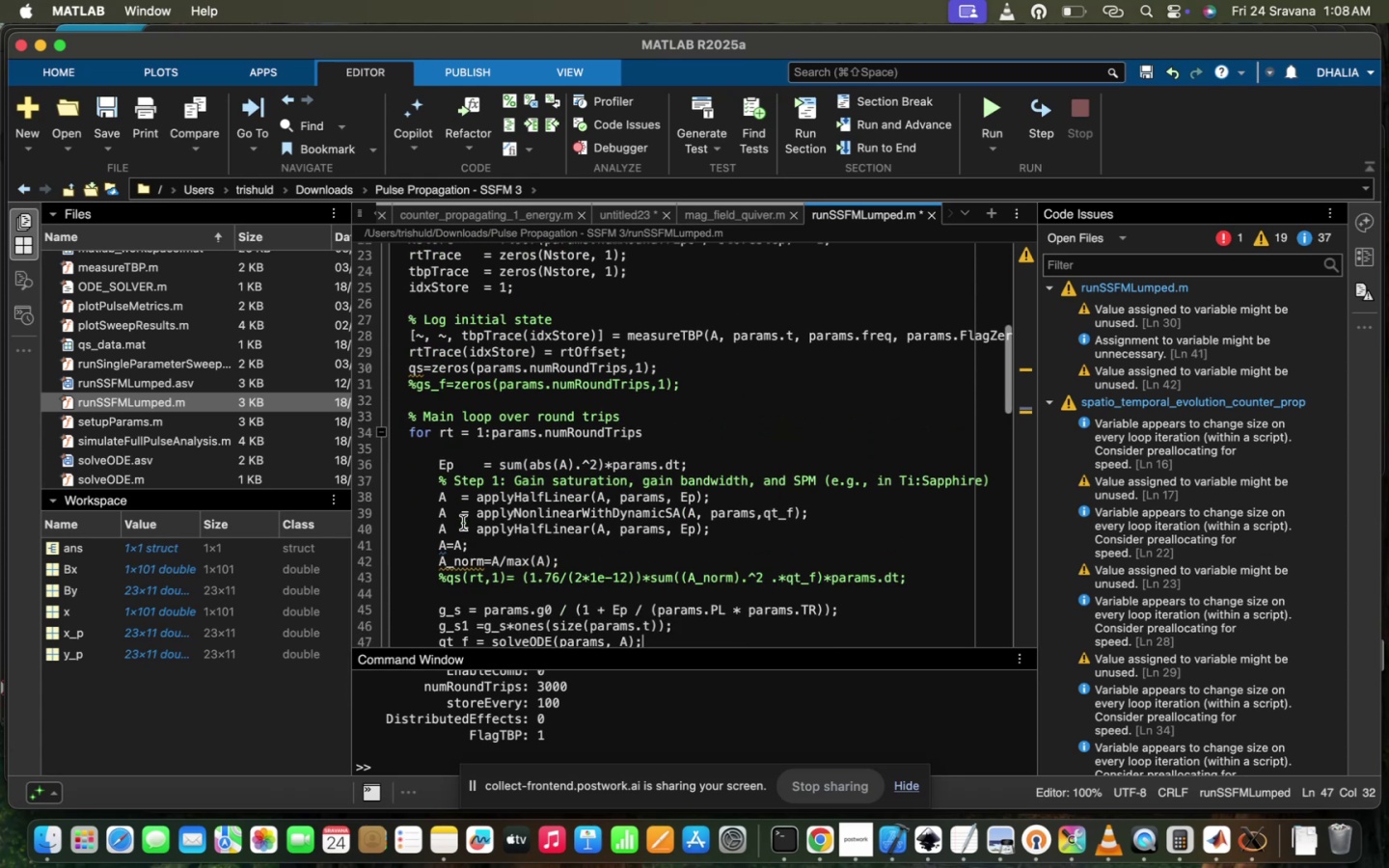 
scroll: coordinate [463, 523], scroll_direction: up, amount: 5.0
 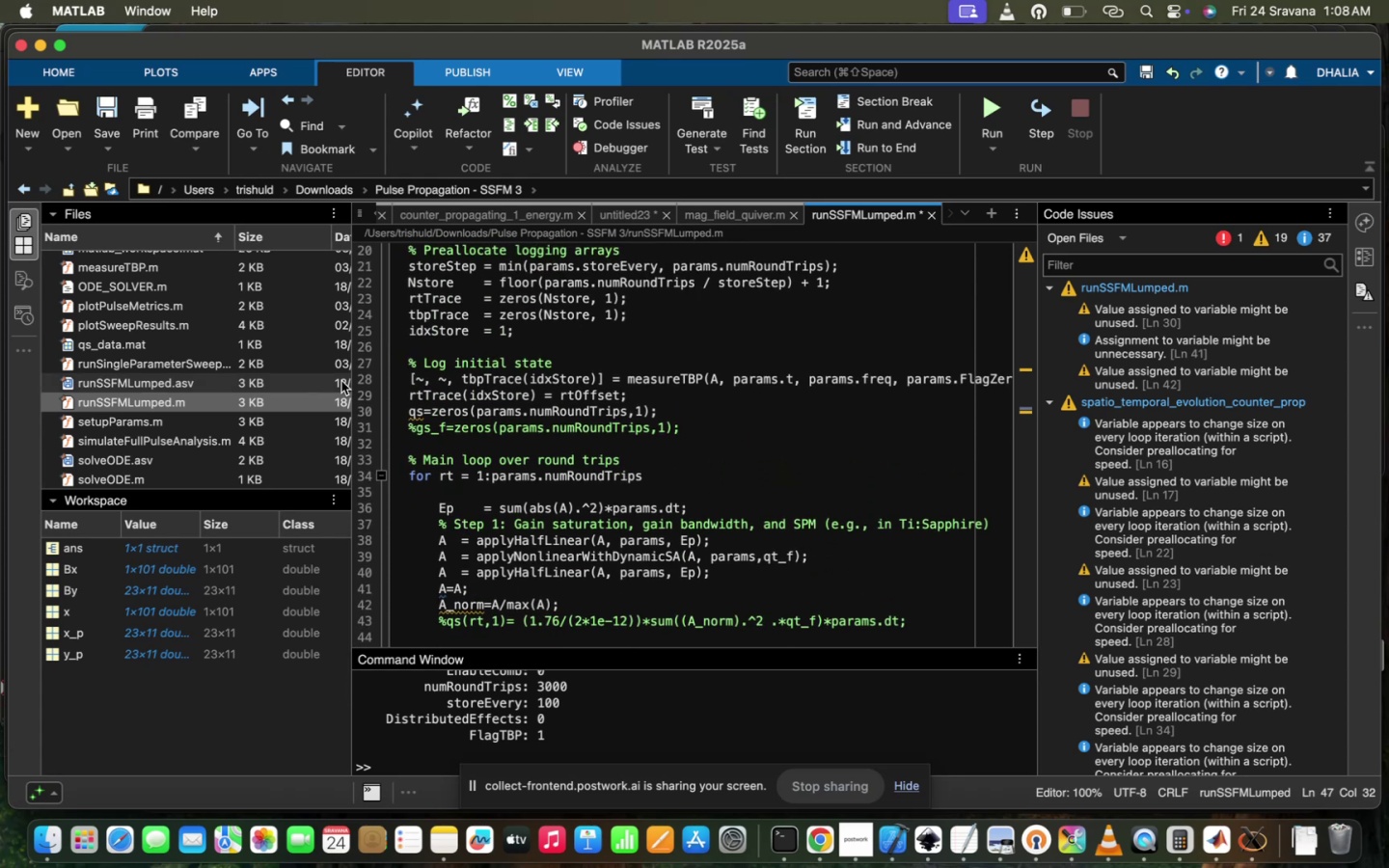 
left_click([416, 452])
 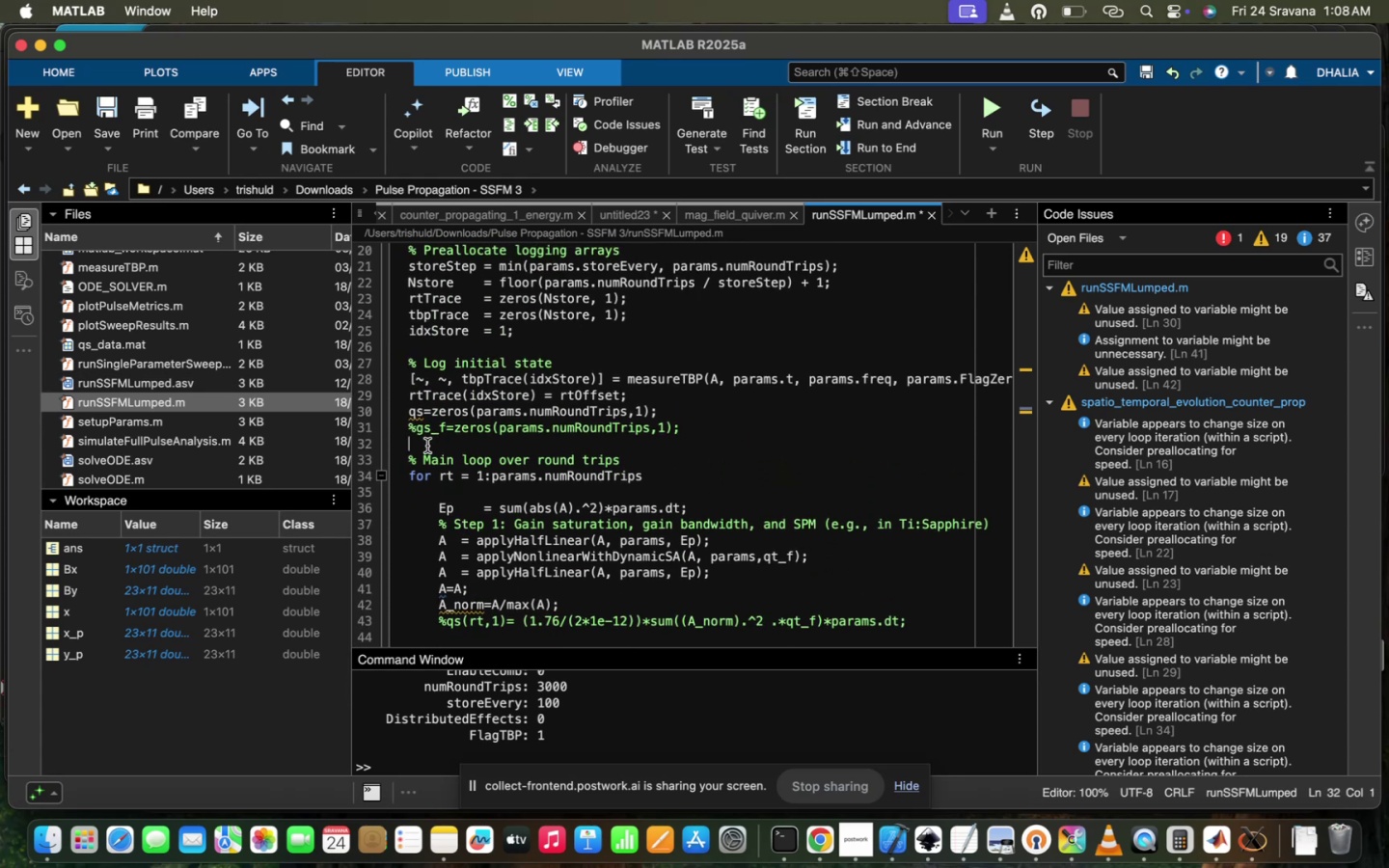 
type(qtf)
key(Backspace)
type(_f =)
 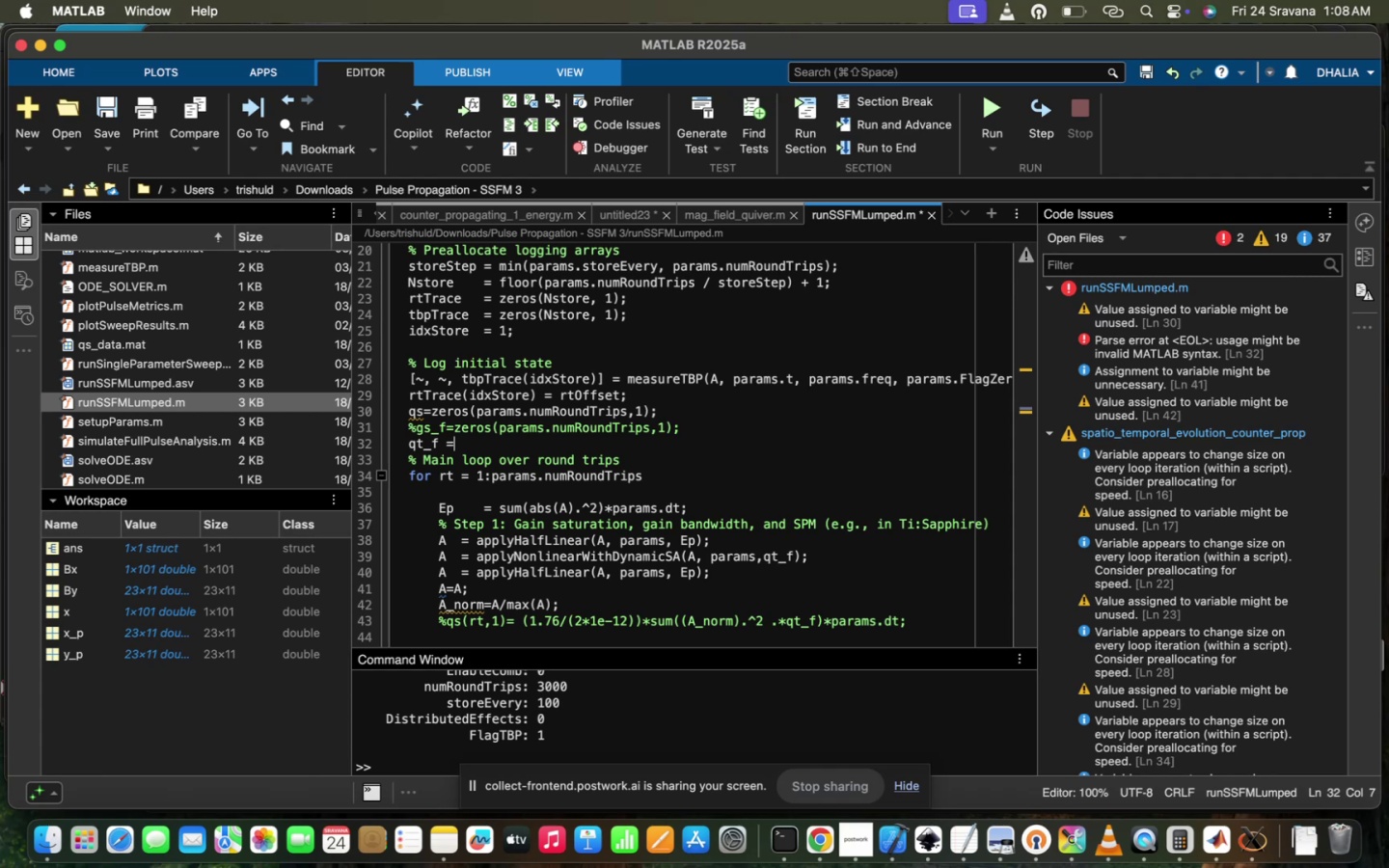 
wait(15.62)
 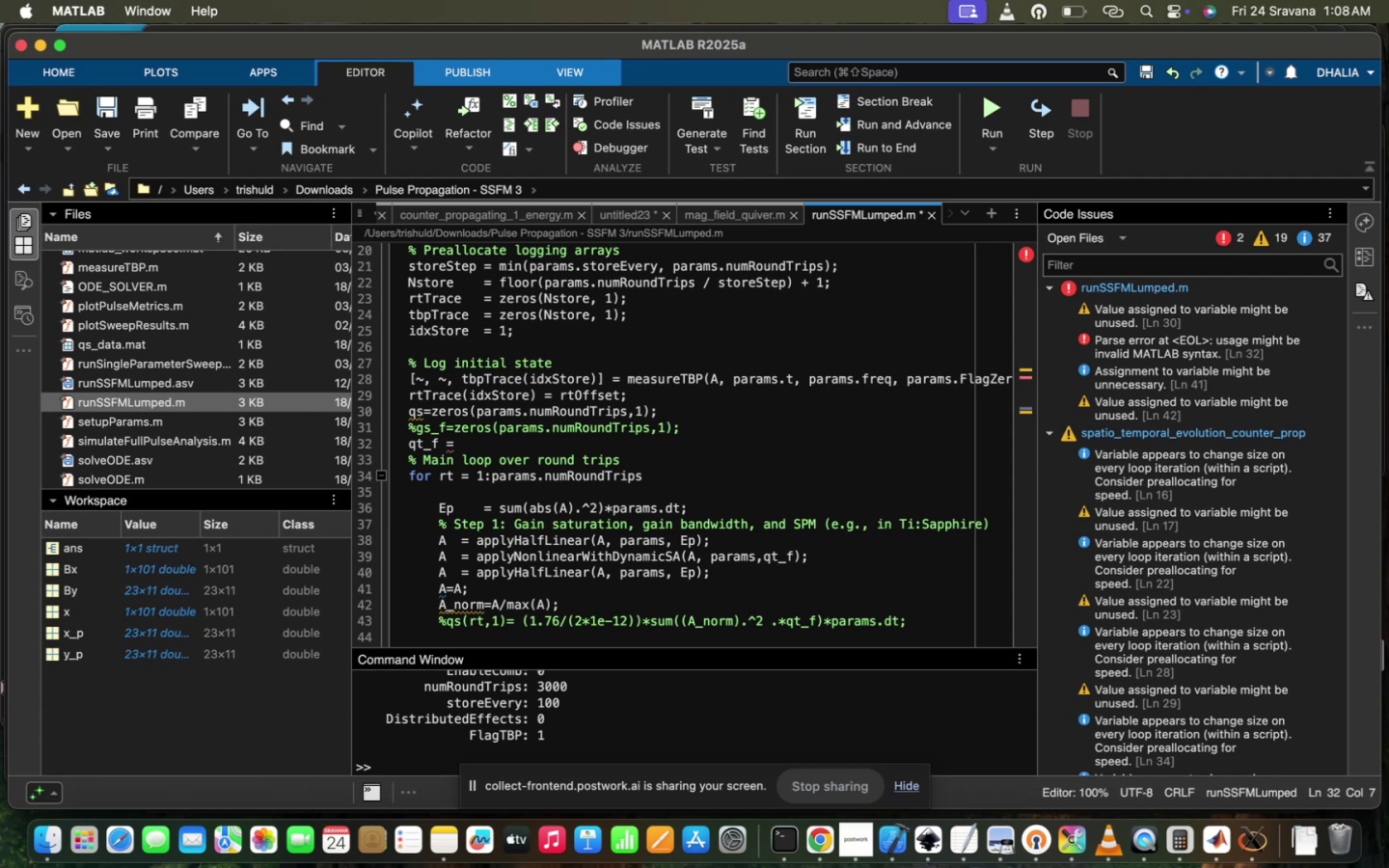 
type(para)
key(Tab)
type(.q0*)
 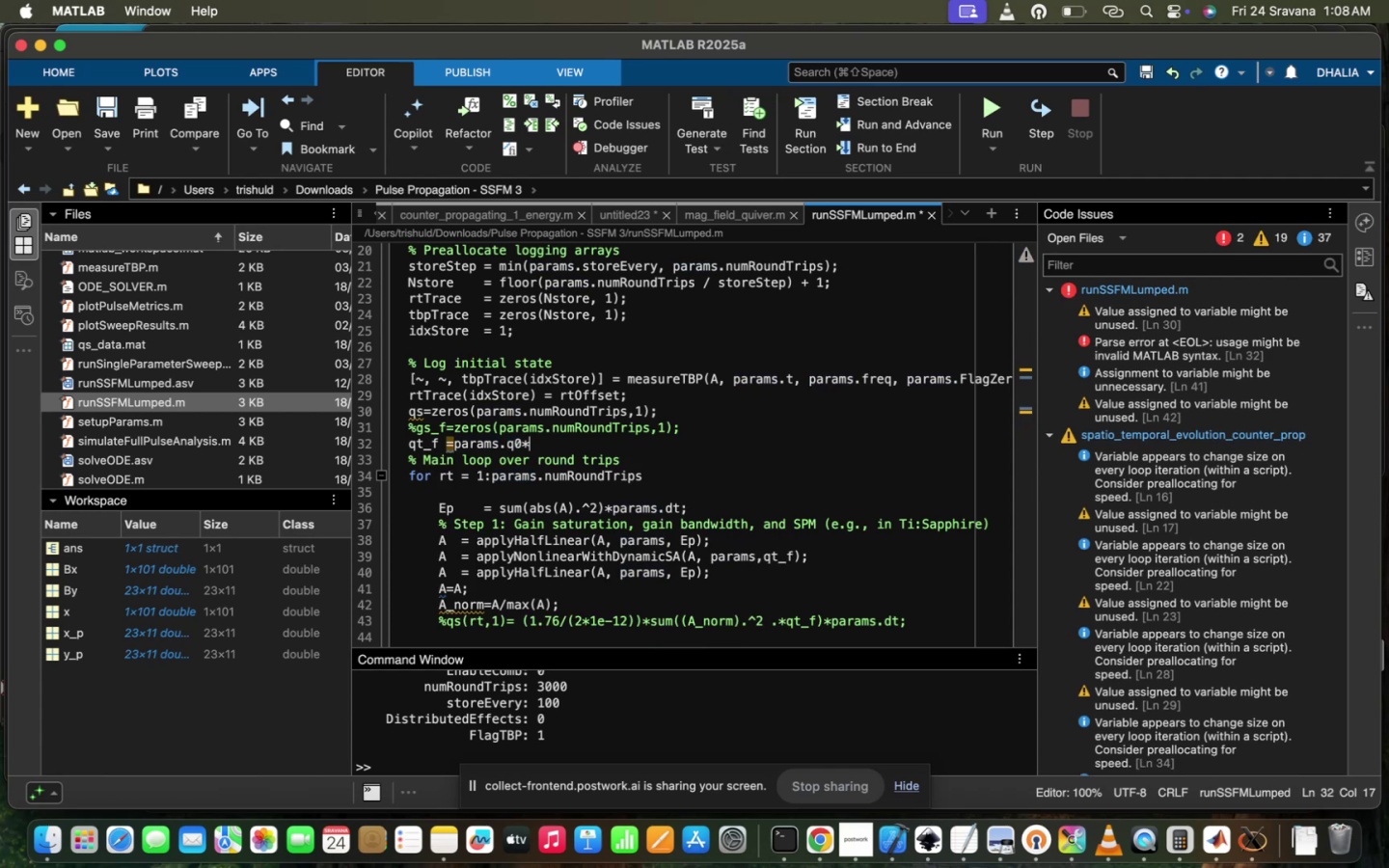 
type(z)
key(Backspace)
type(onez)
key(Backspace)
type(z)
key(Backspace)
type(s(size(A)
 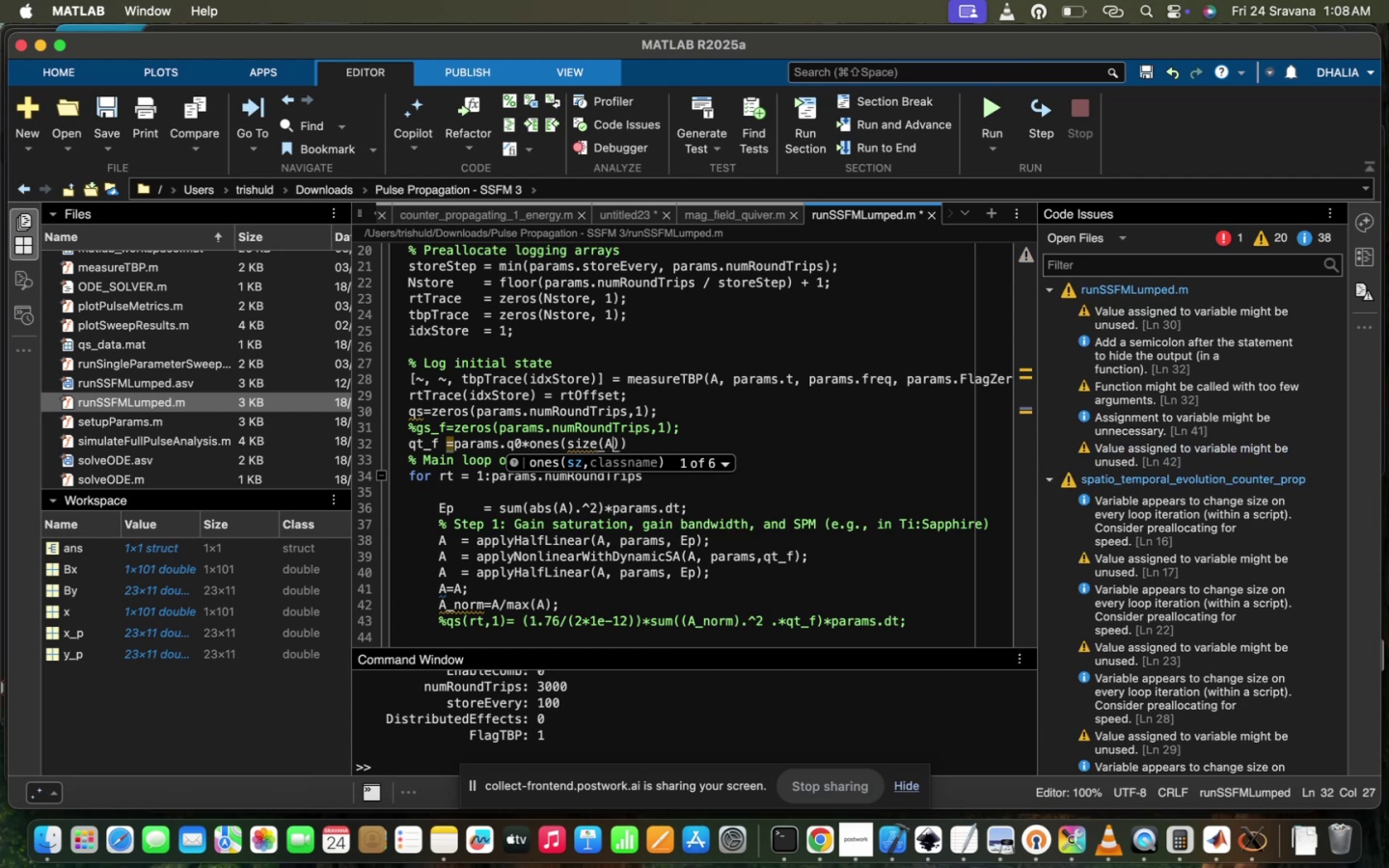 
key(ArrowRight)
 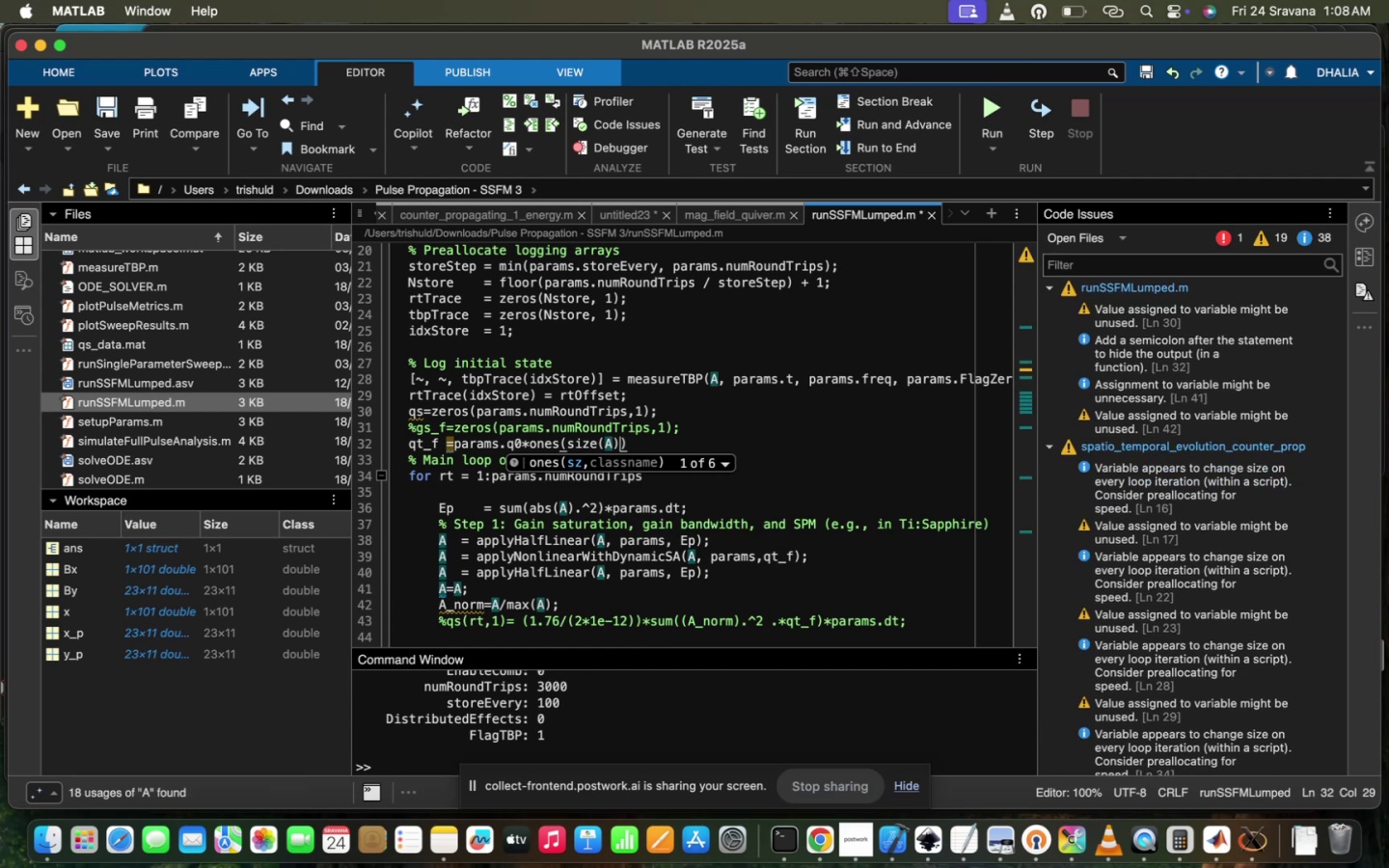 
key(Comma)
 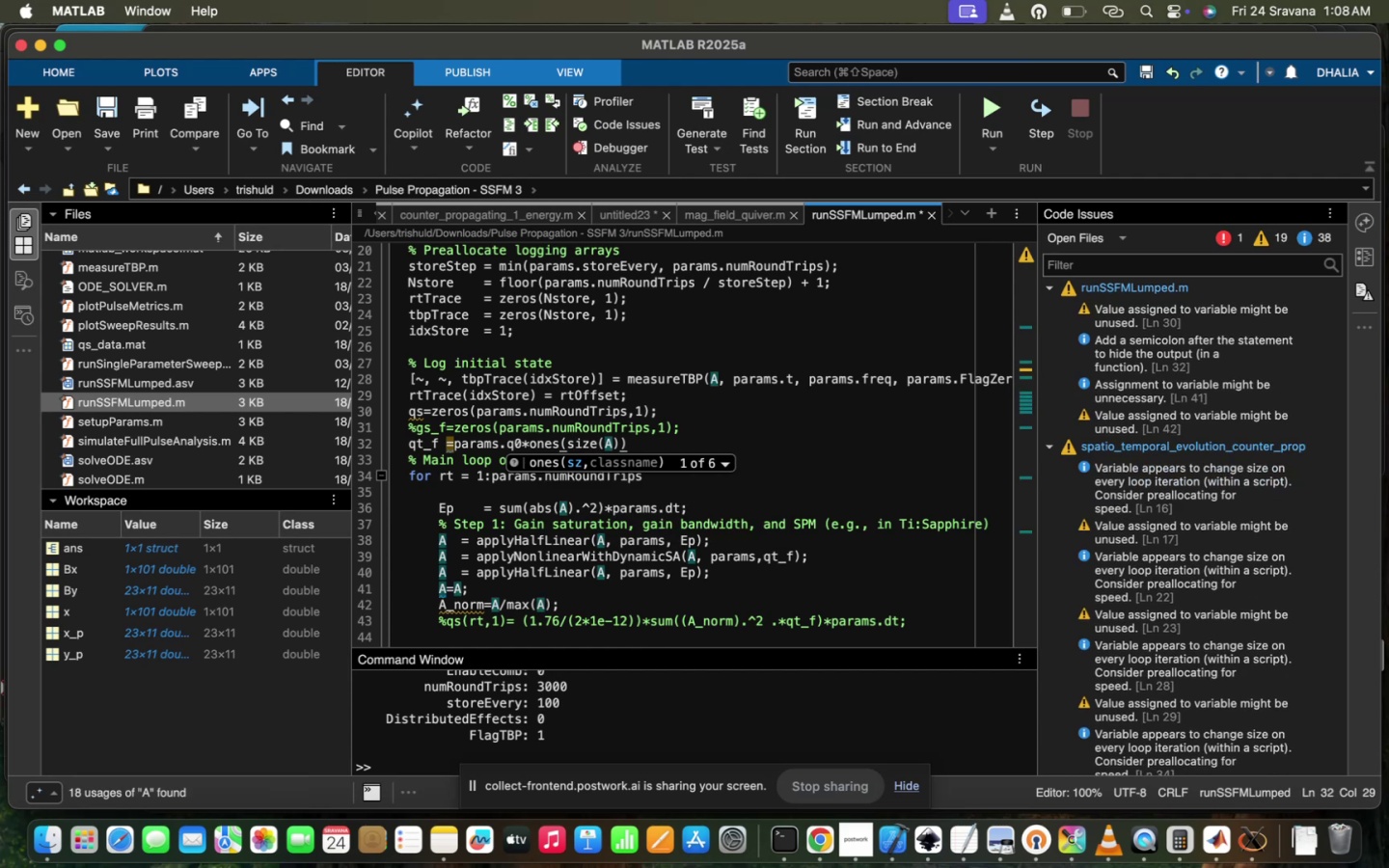 
key(1)
 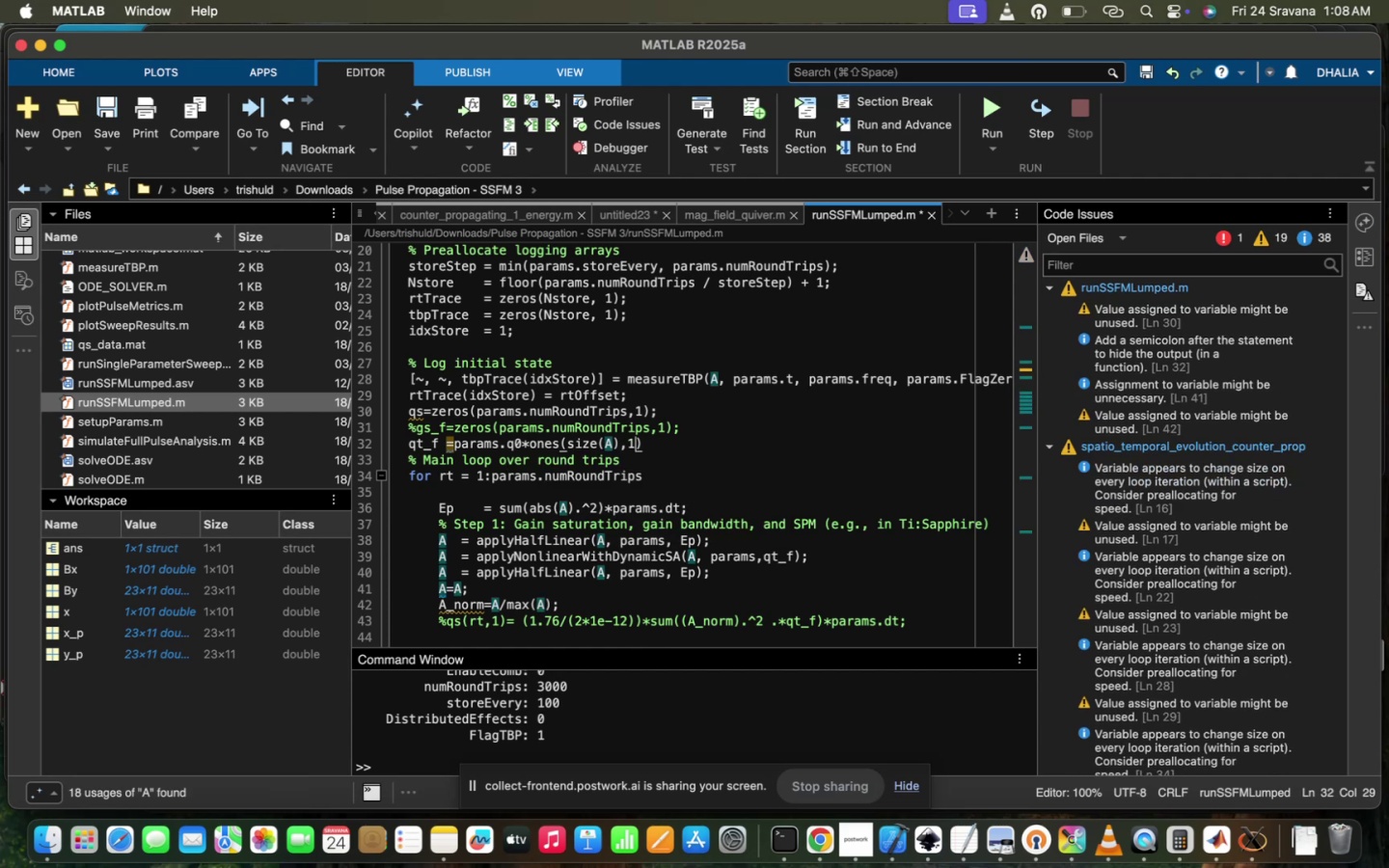 
key(CapsLock)
 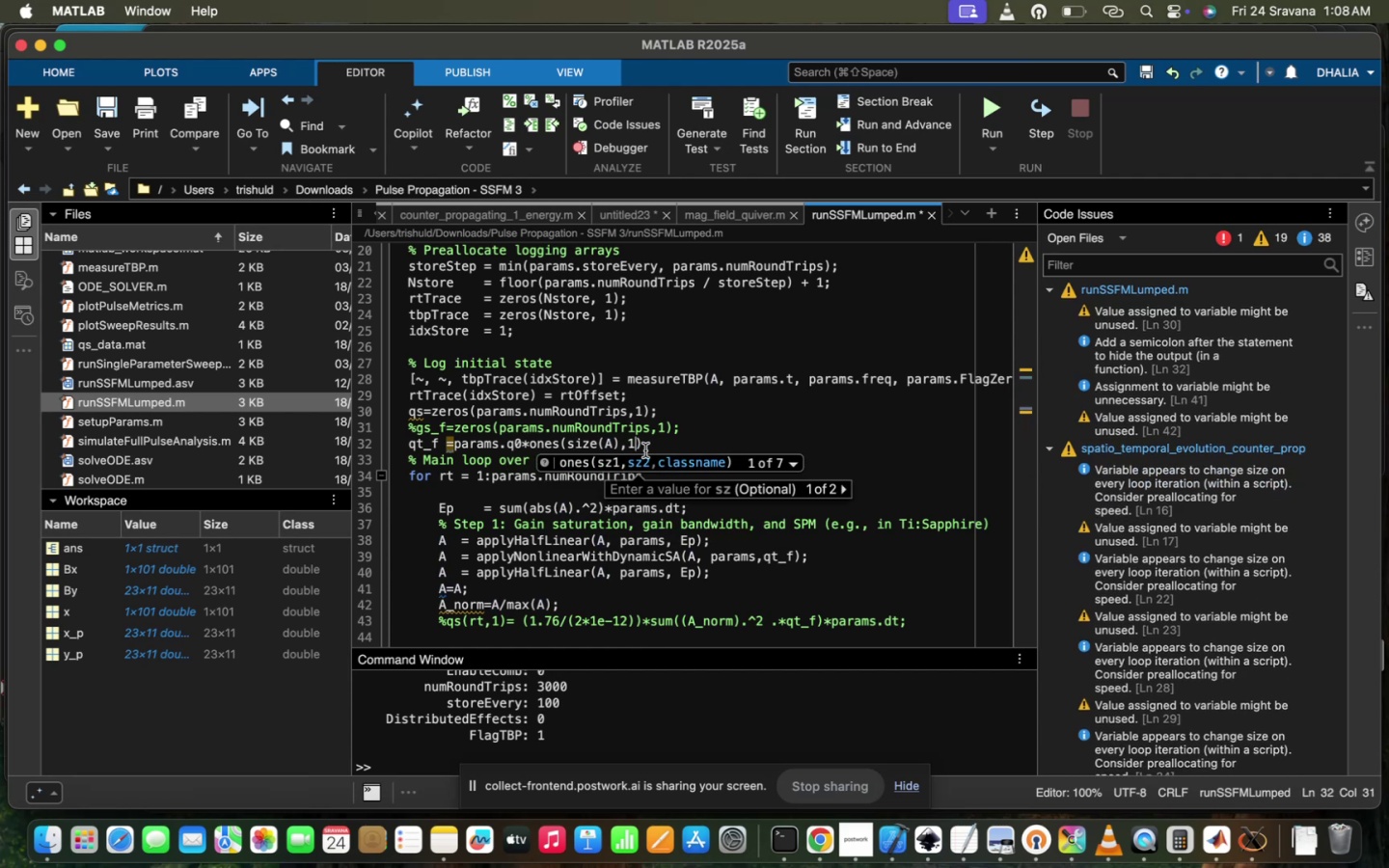 
left_click([675, 448])
 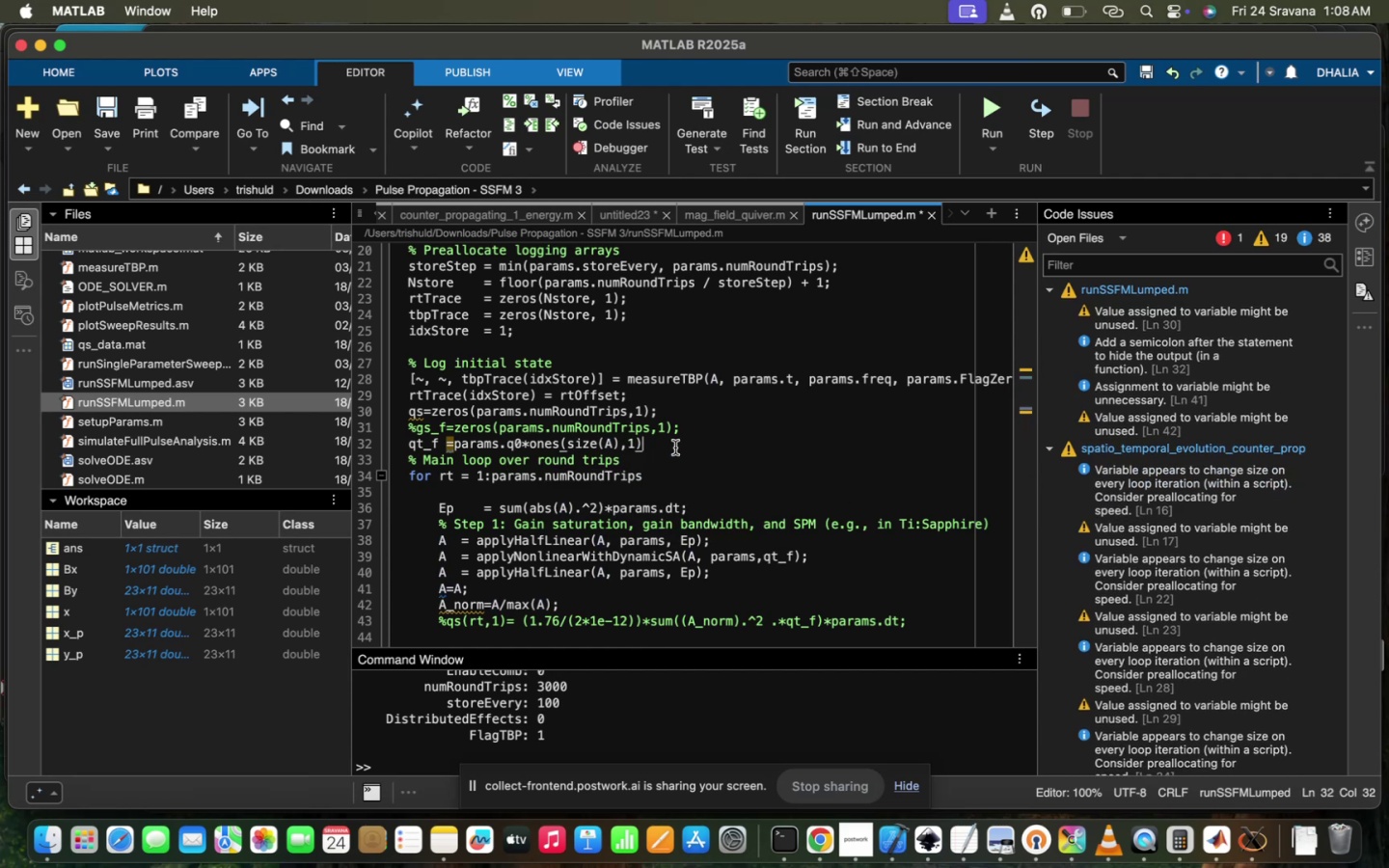 
key(Semicolon)
 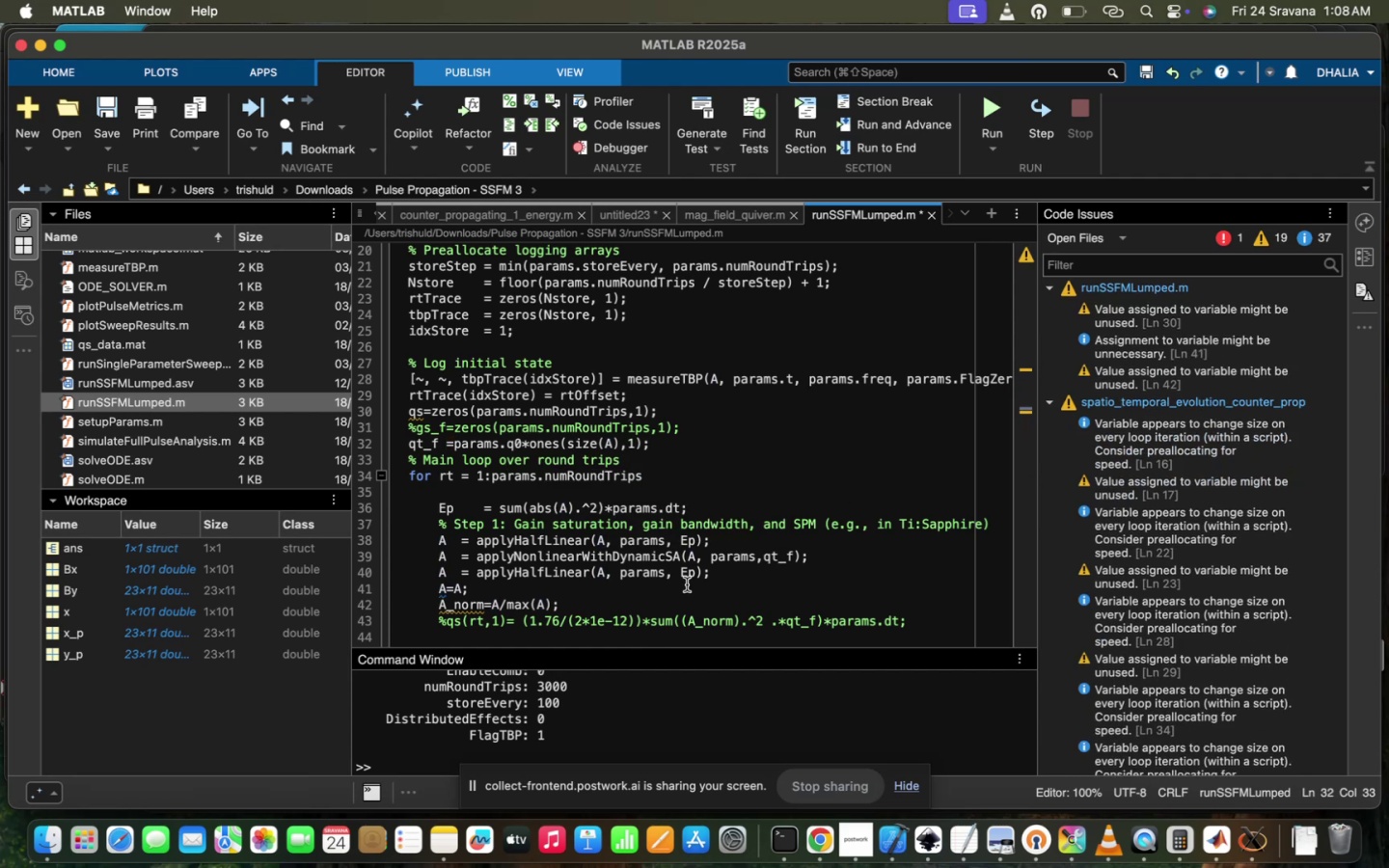 
scroll: coordinate [687, 584], scroll_direction: down, amount: 7.0
 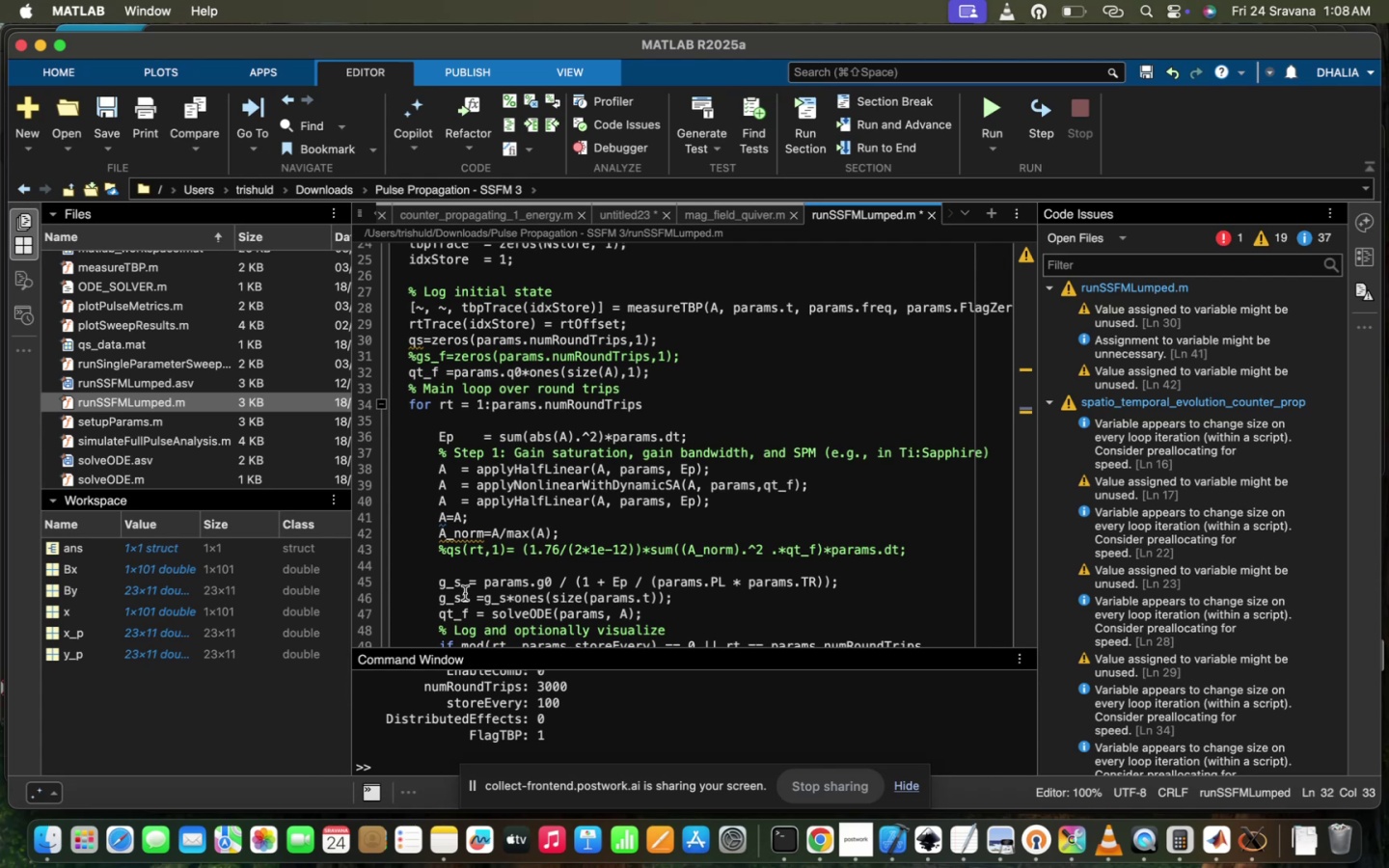 
wait(6.42)
 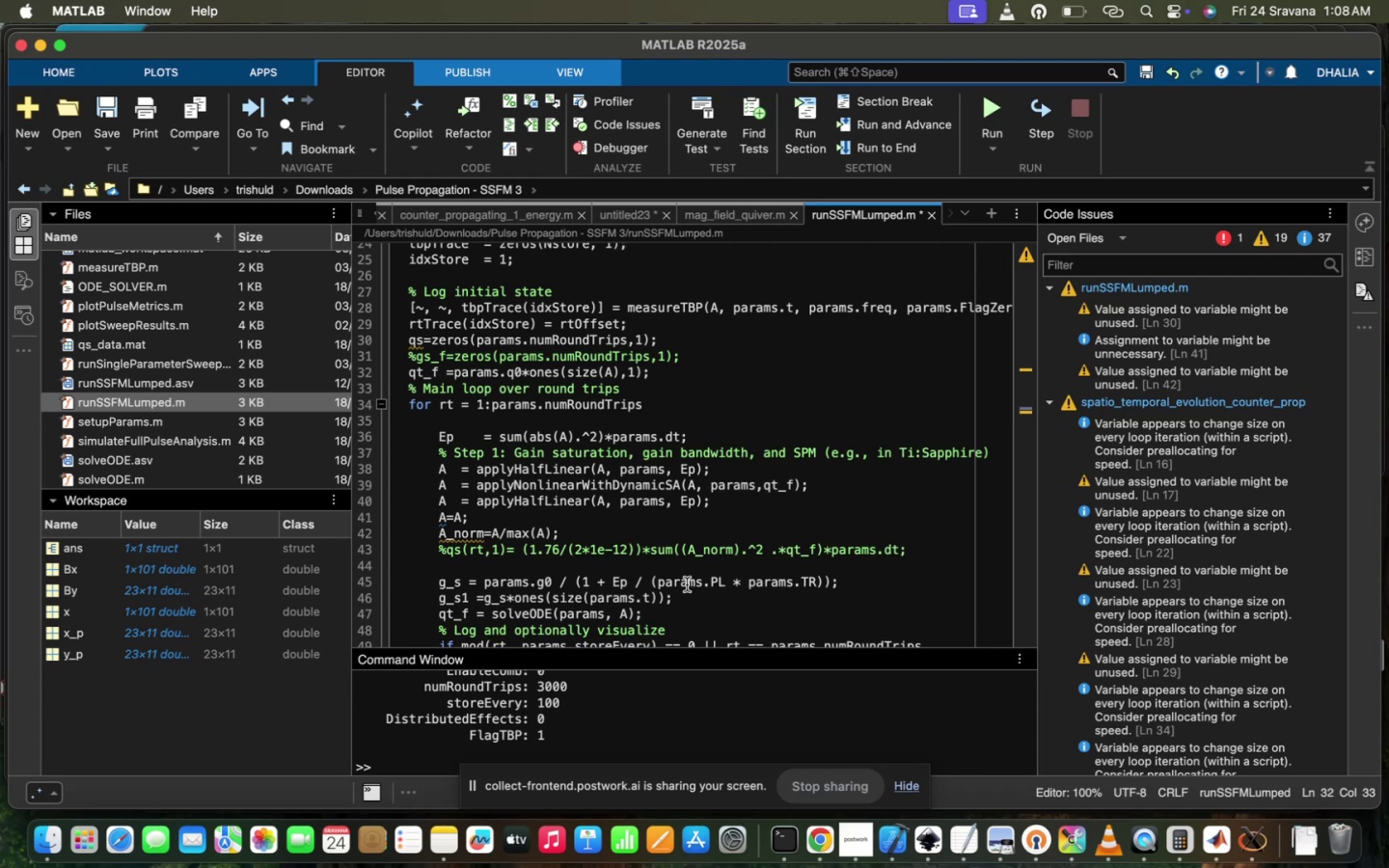 
scroll: coordinate [579, 628], scroll_direction: down, amount: 9.0
 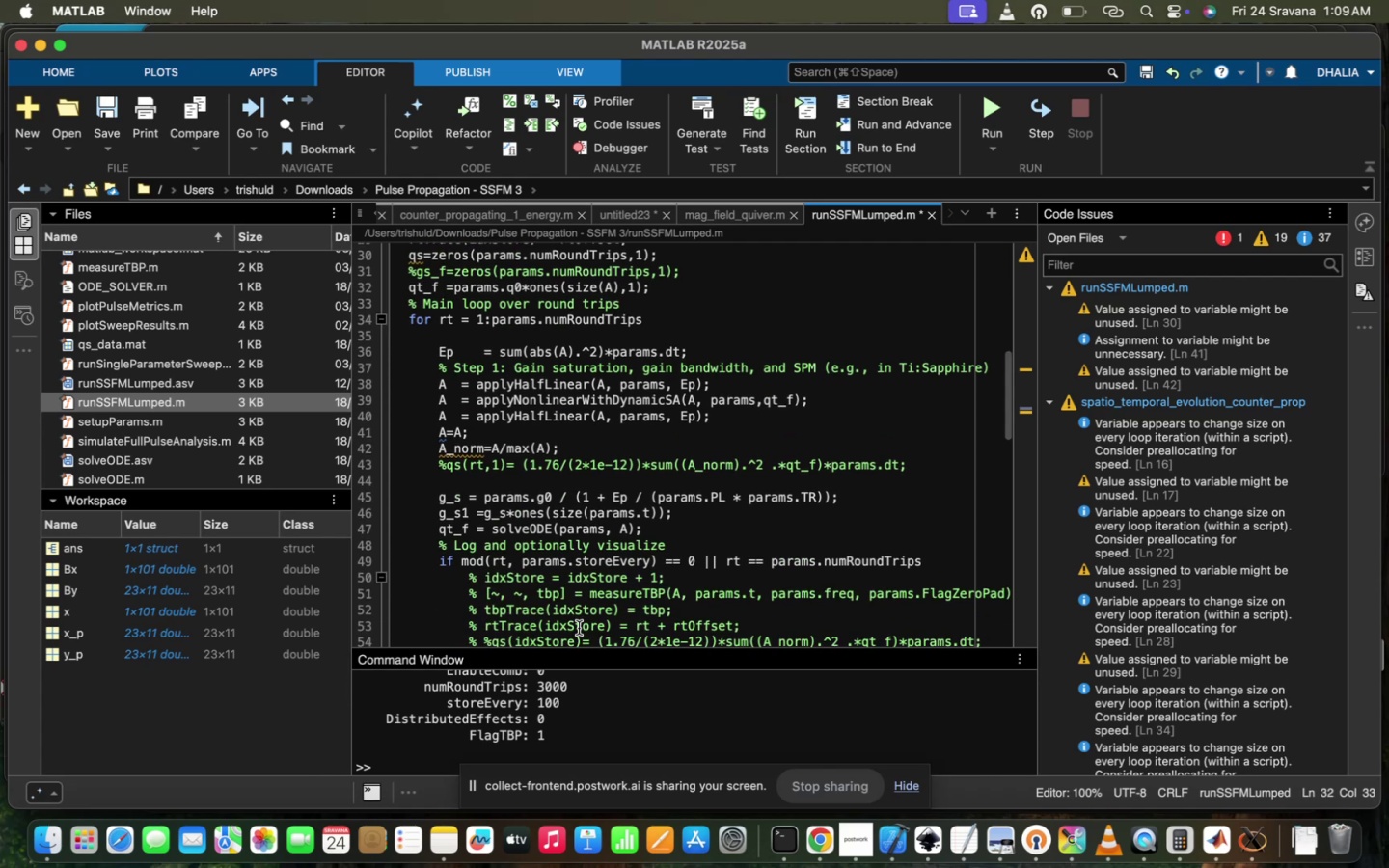 
scroll: coordinate [579, 628], scroll_direction: up, amount: 8.0
 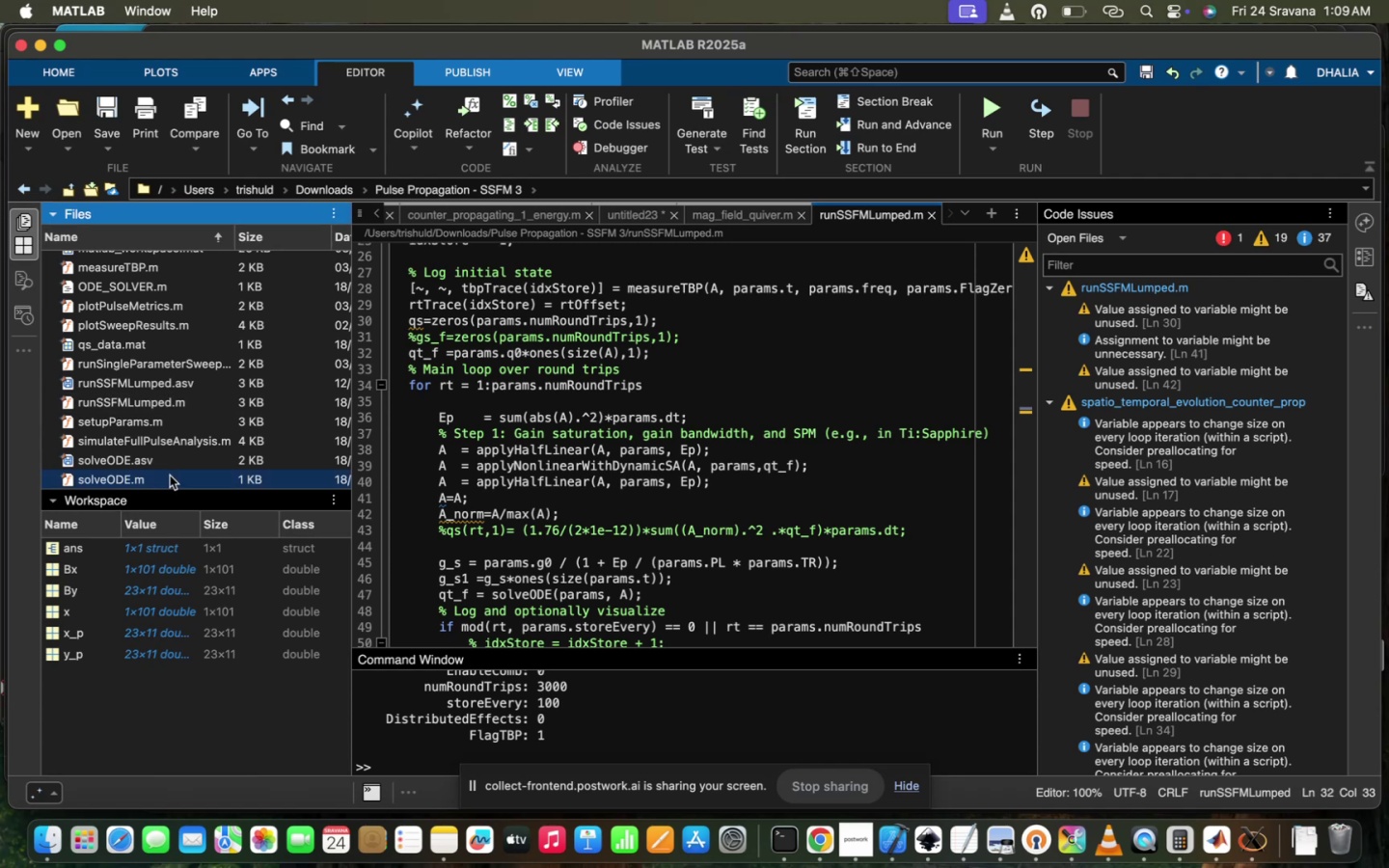 
wait(5.03)
 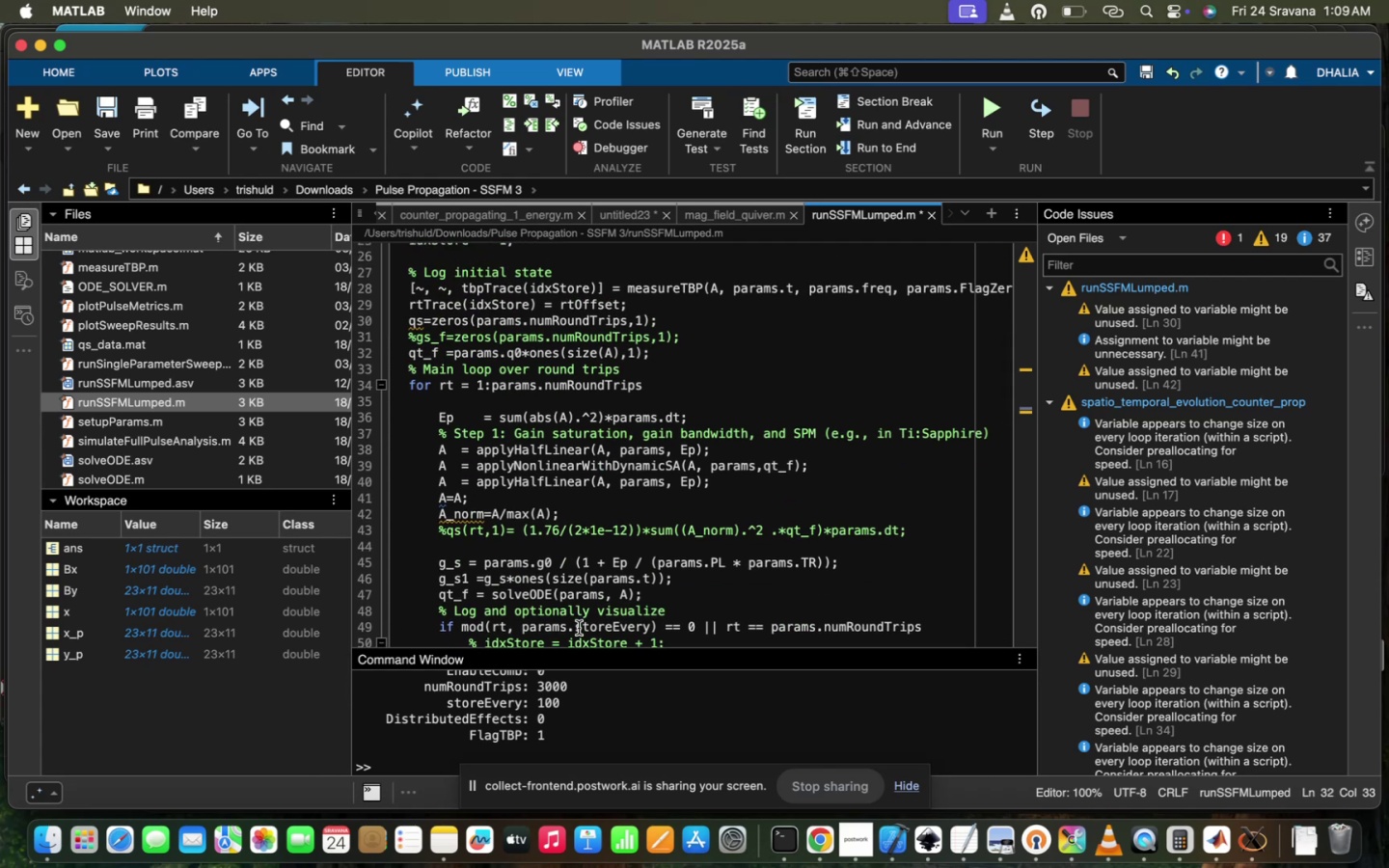 
double_click([213, 438])
 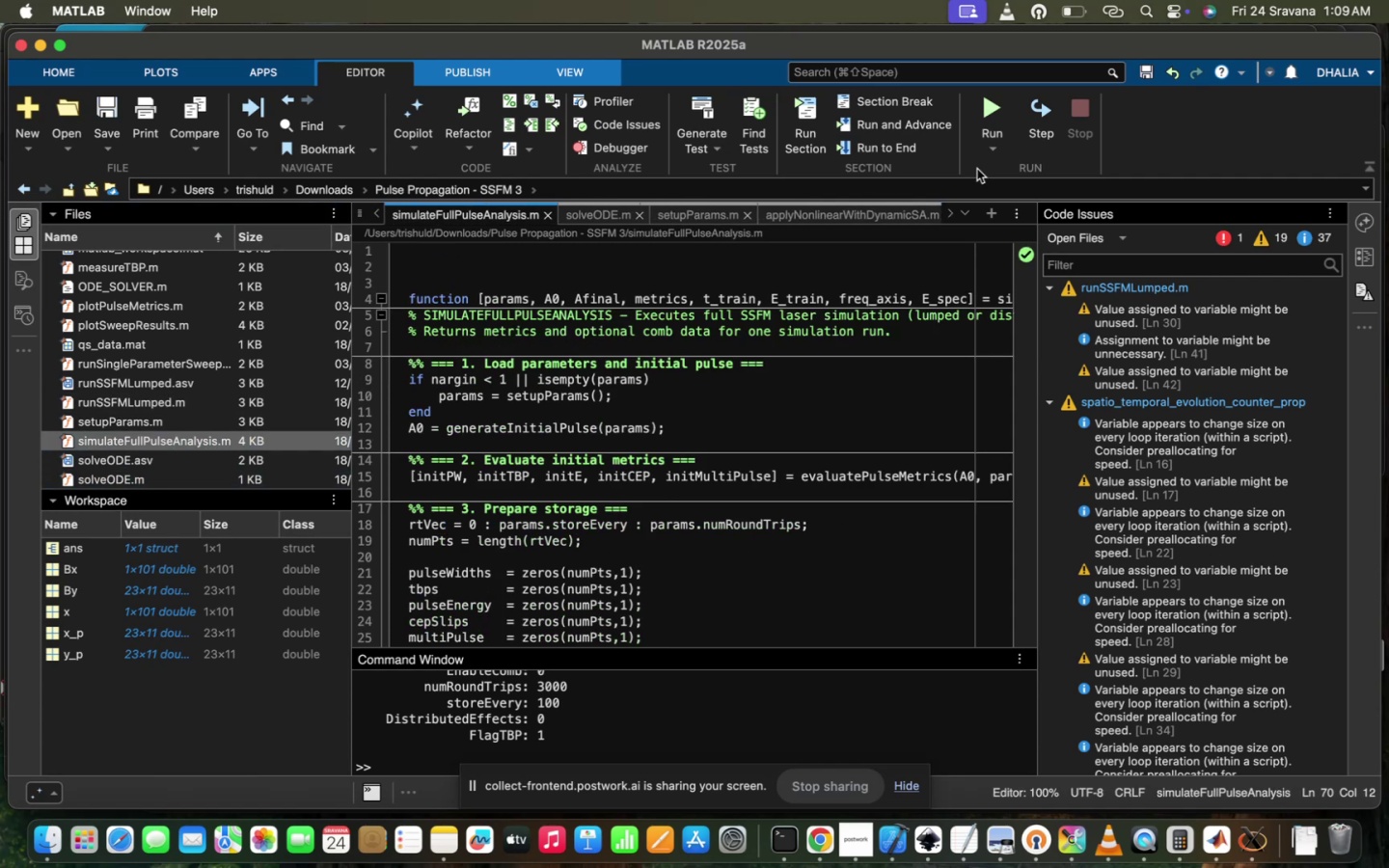 
mouse_move([965, 139])
 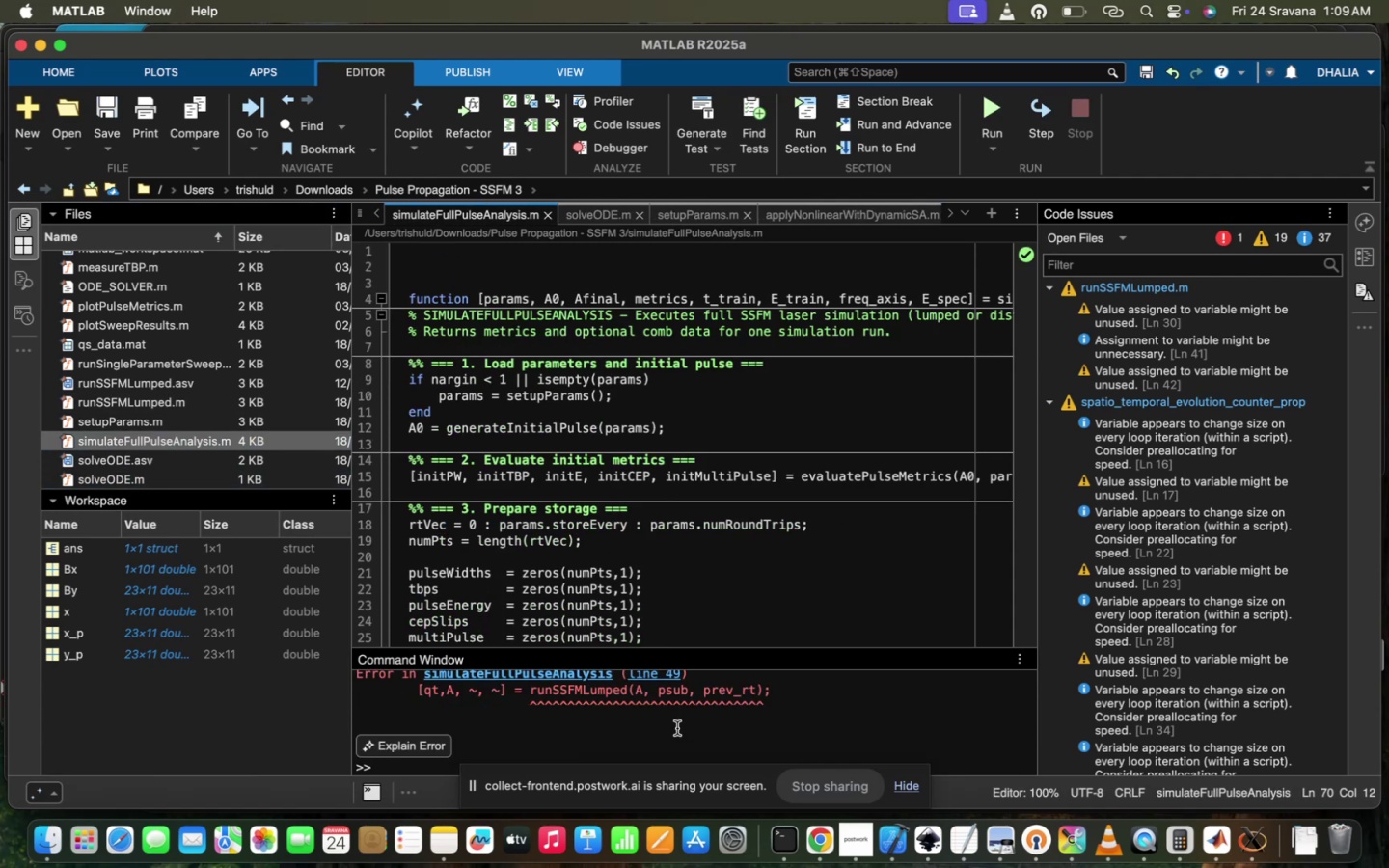 
scroll: coordinate [677, 728], scroll_direction: up, amount: 7.0
 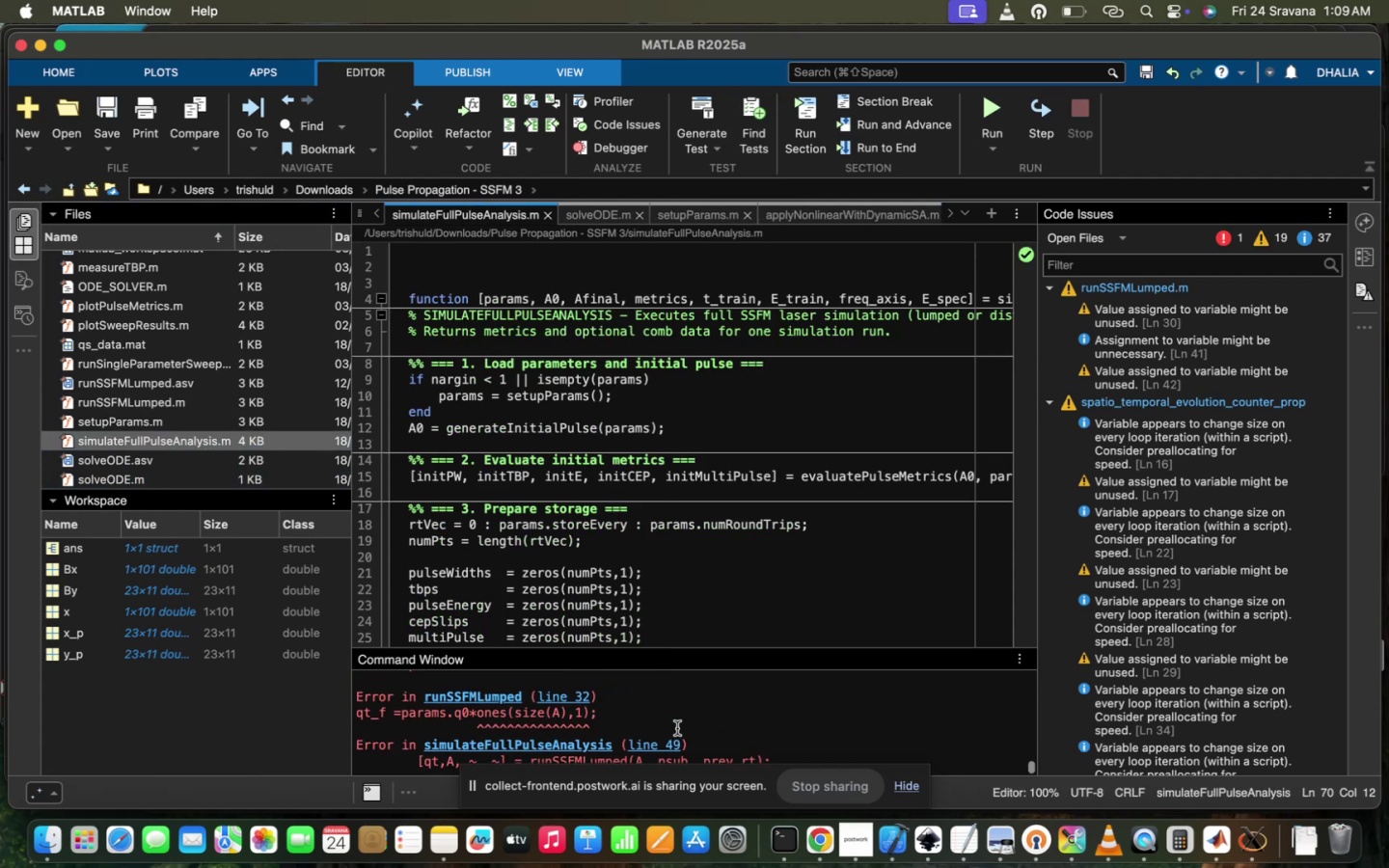 
scroll: coordinate [677, 728], scroll_direction: down, amount: 6.0
 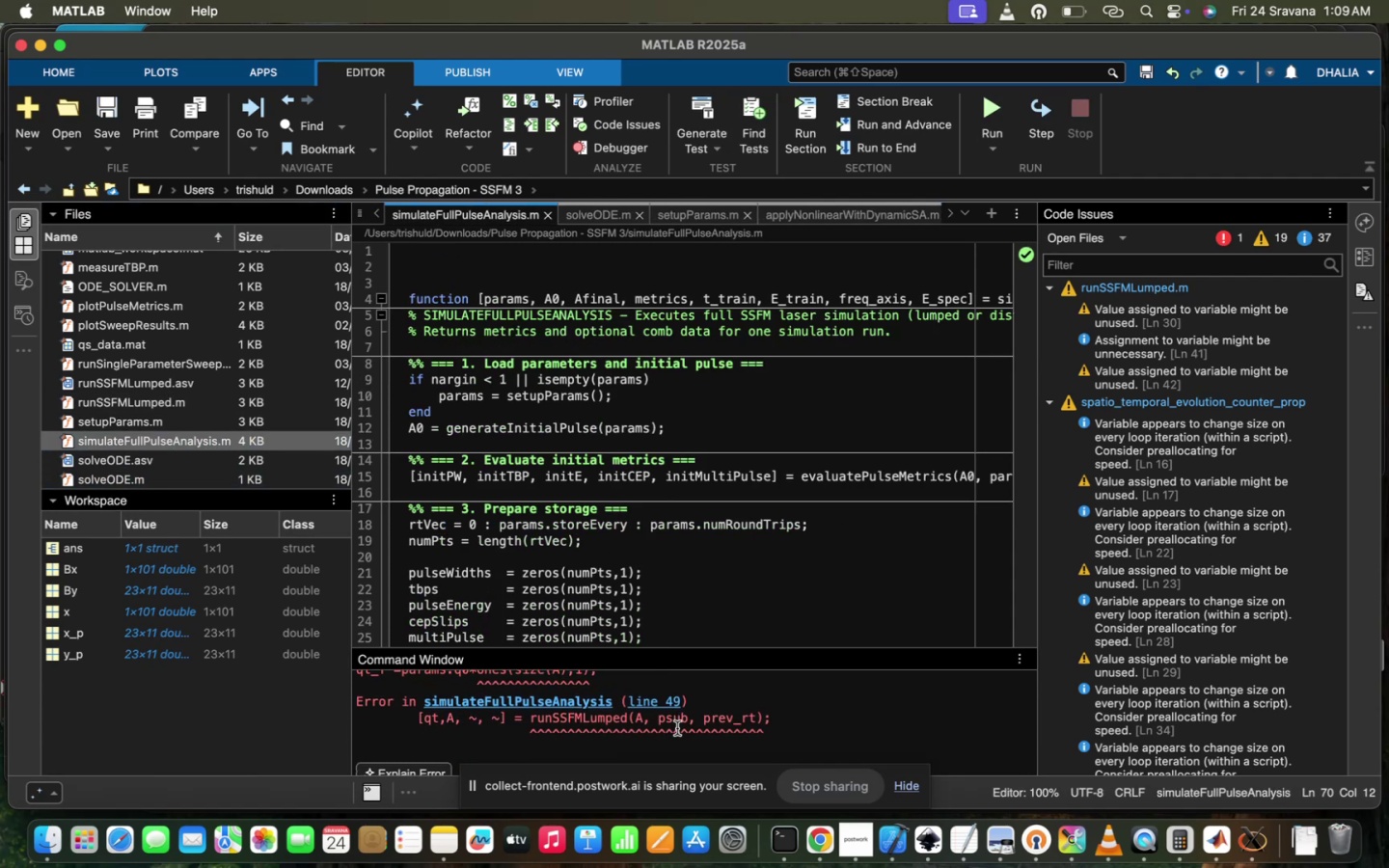 
scroll: coordinate [677, 728], scroll_direction: up, amount: 11.0
 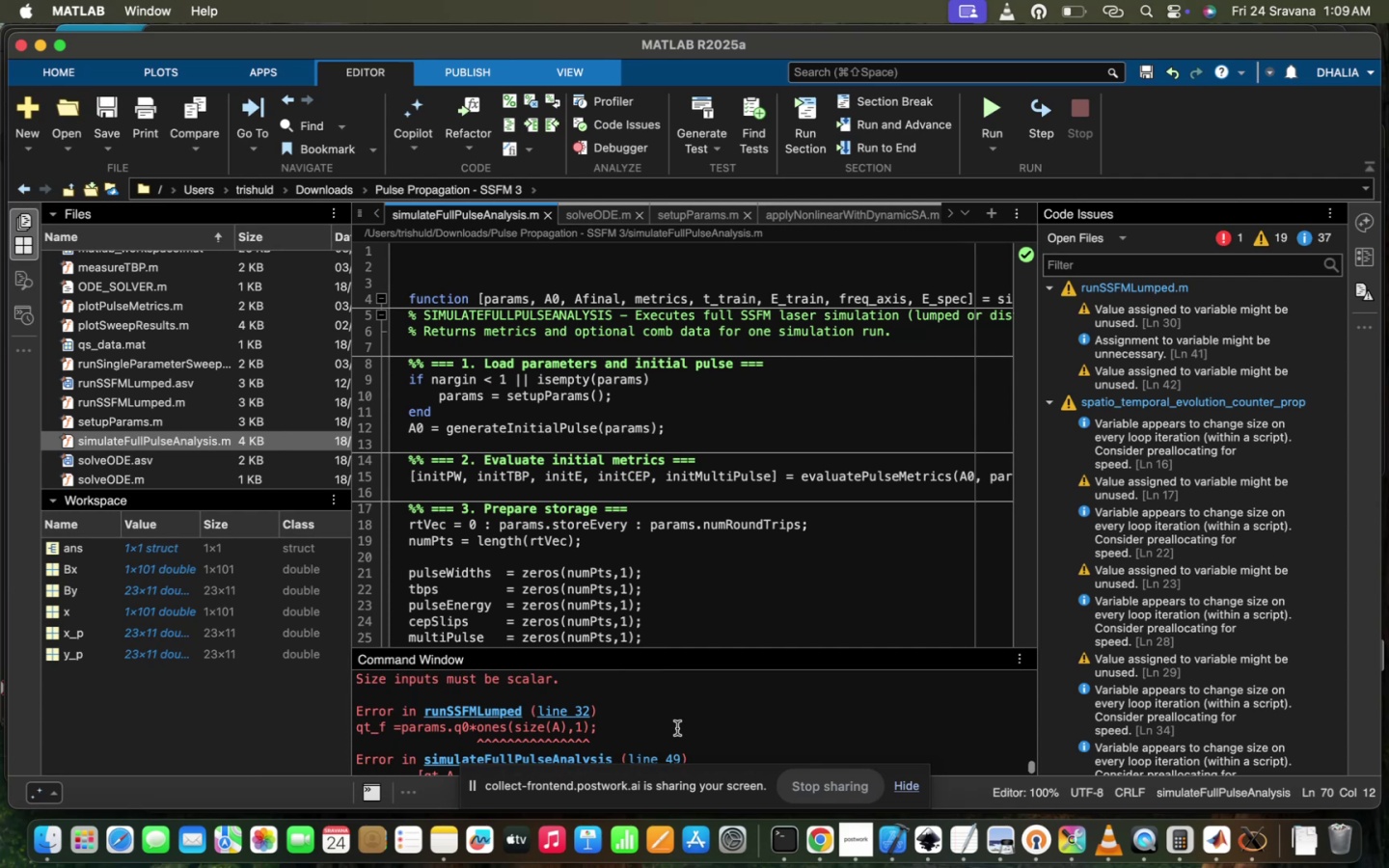 
scroll: coordinate [677, 728], scroll_direction: down, amount: 1.0
 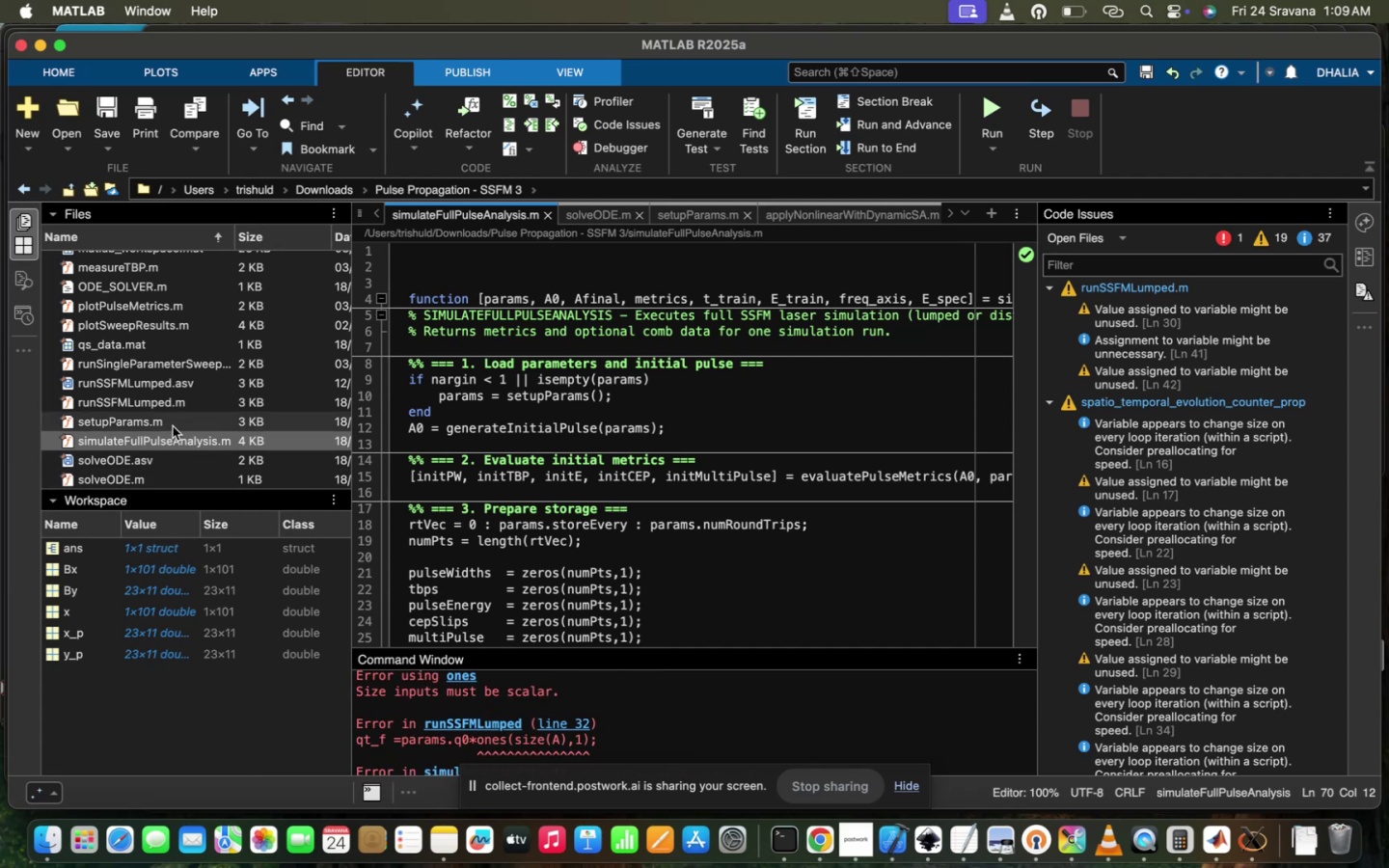 
wait(5.85)
 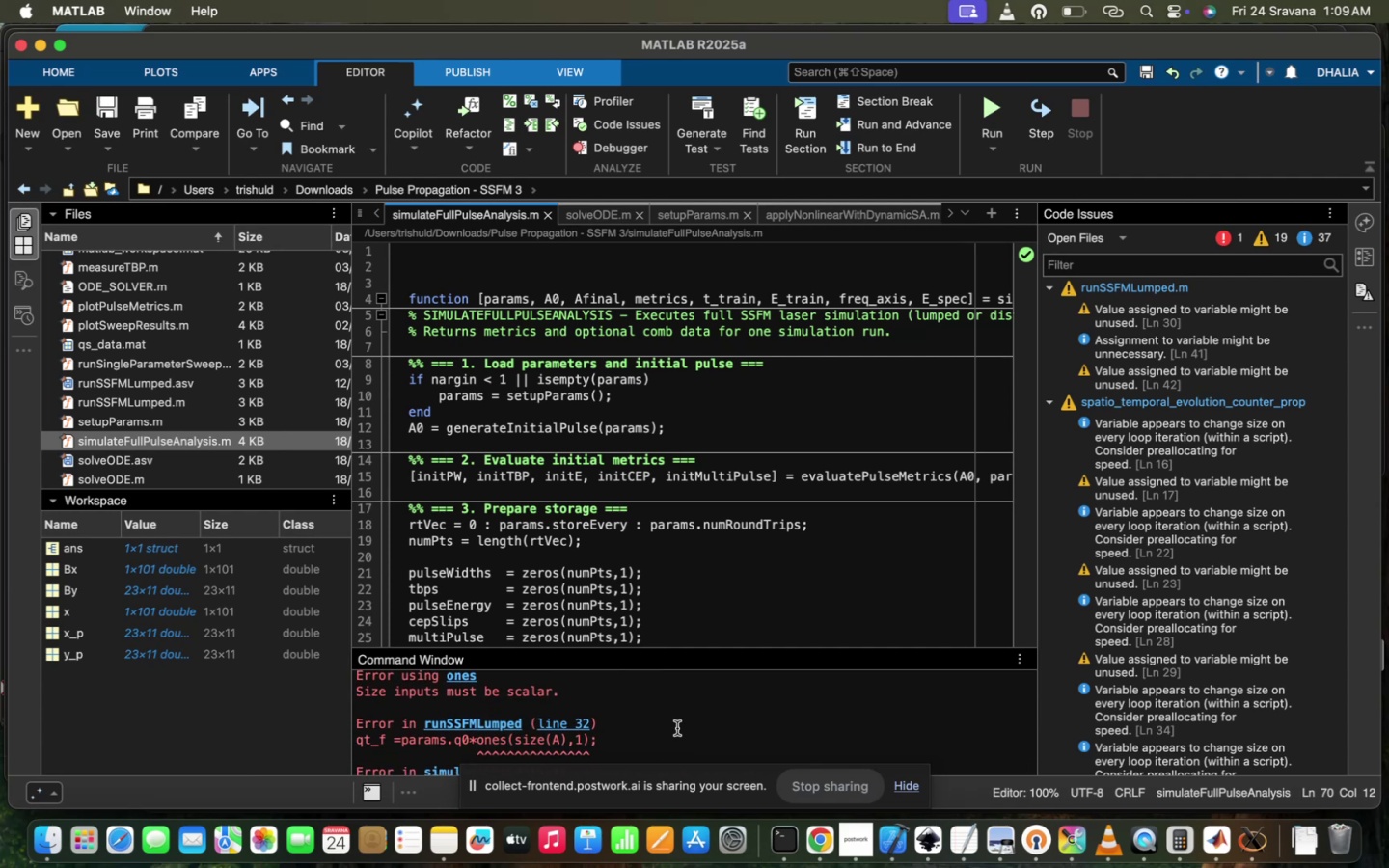 
scroll: coordinate [588, 519], scroll_direction: up, amount: 283.0
 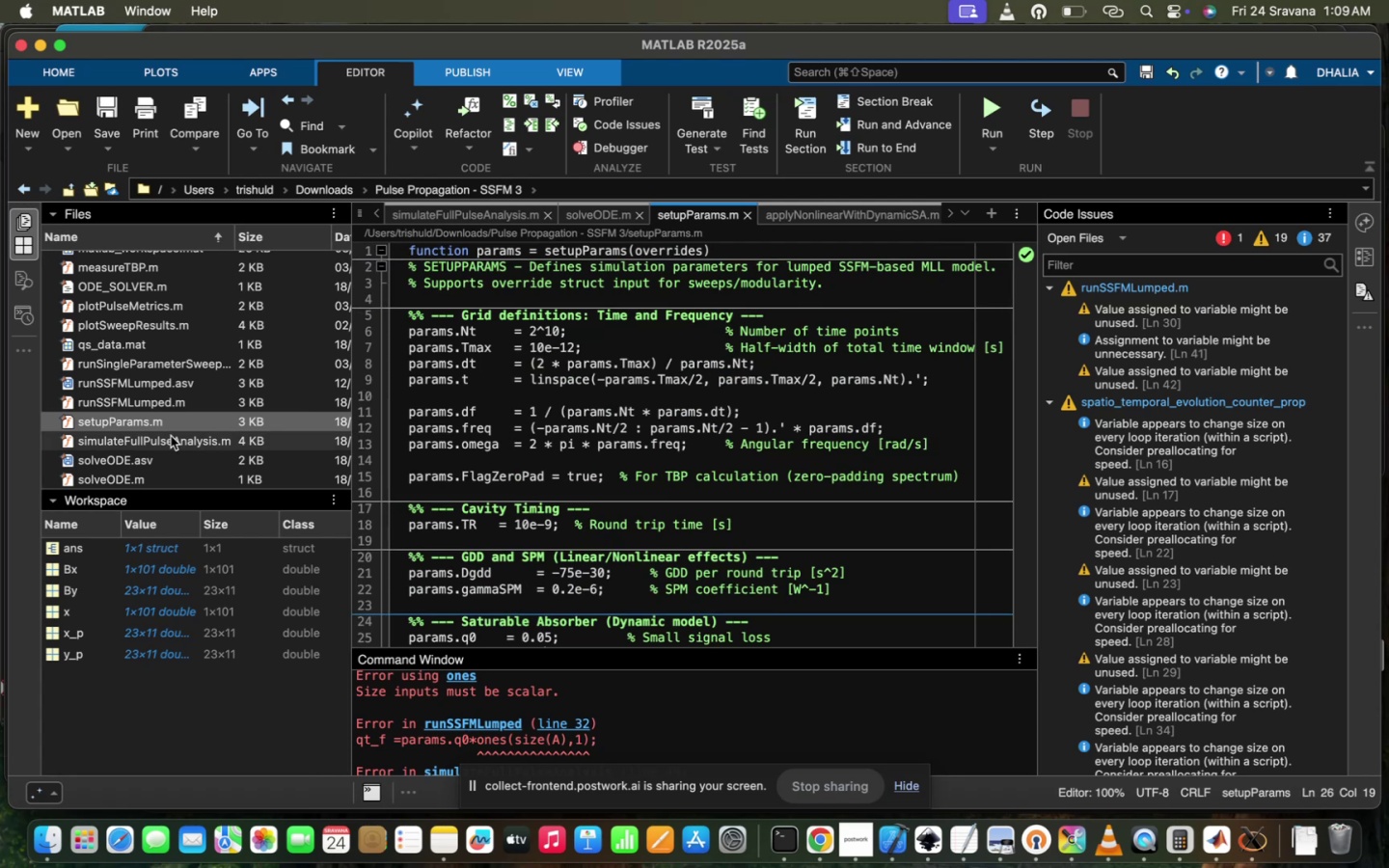 
double_click([171, 436])
 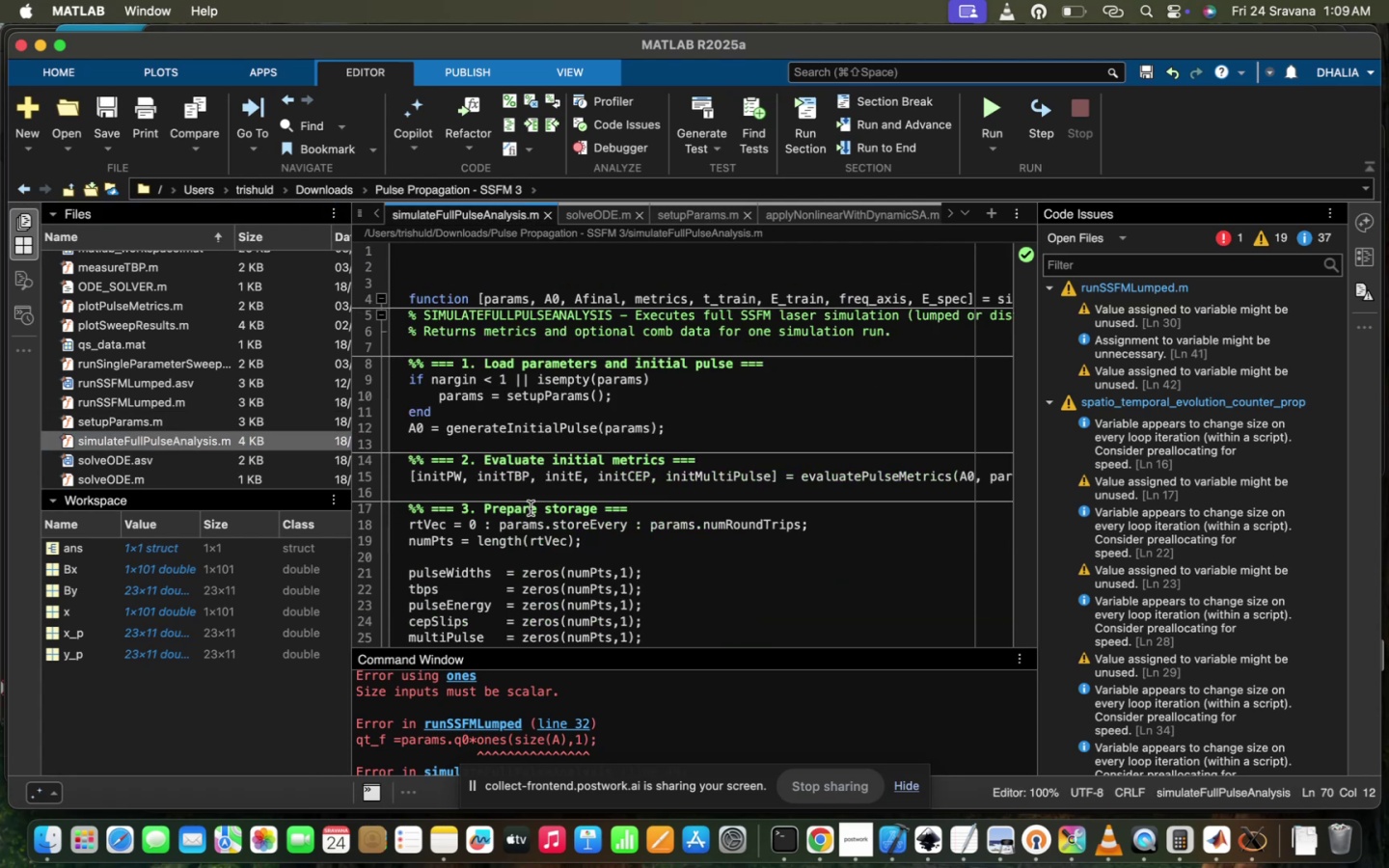 
scroll: coordinate [490, 549], scroll_direction: up, amount: 39.0
 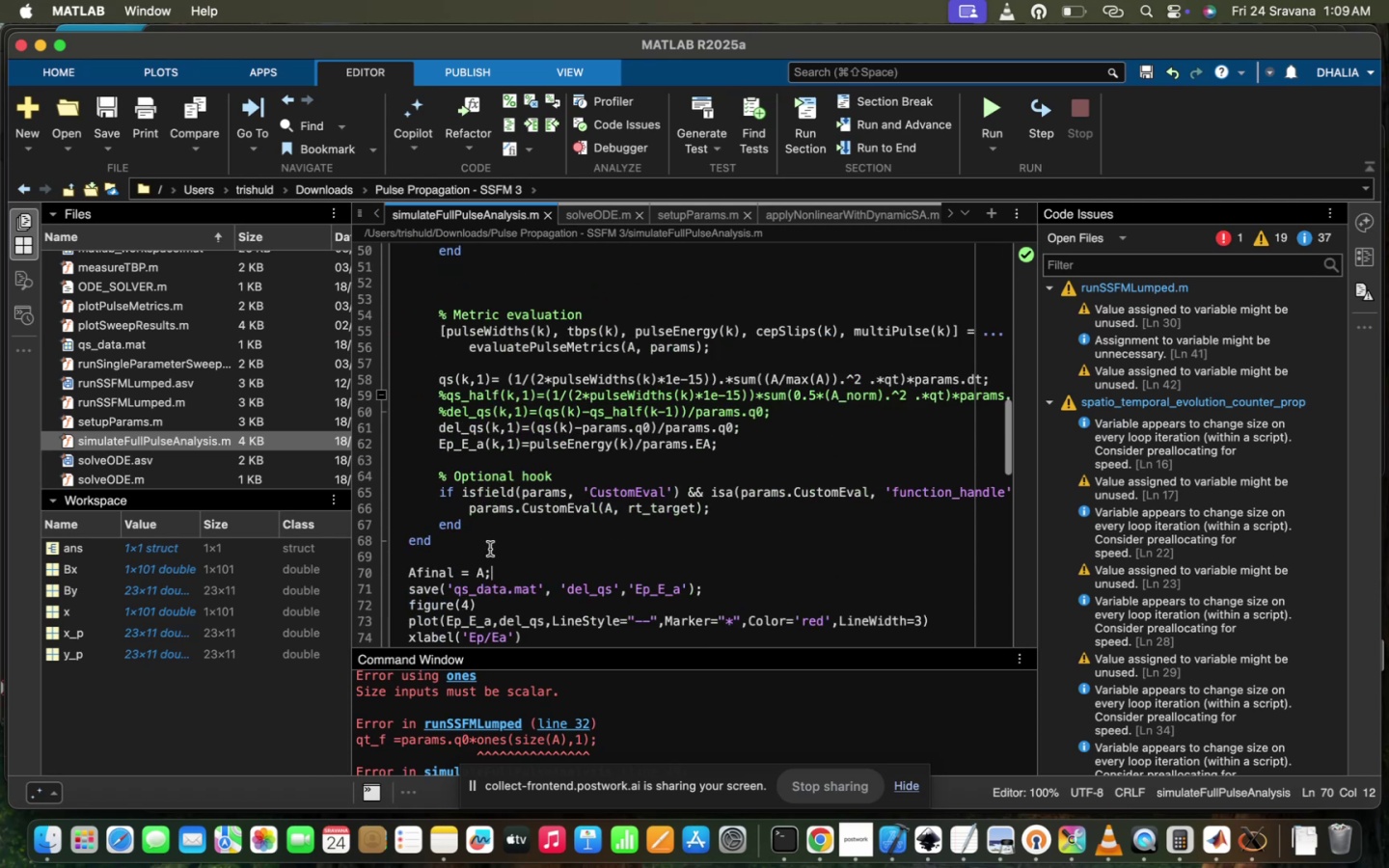 
scroll: coordinate [494, 574], scroll_direction: down, amount: 53.0
 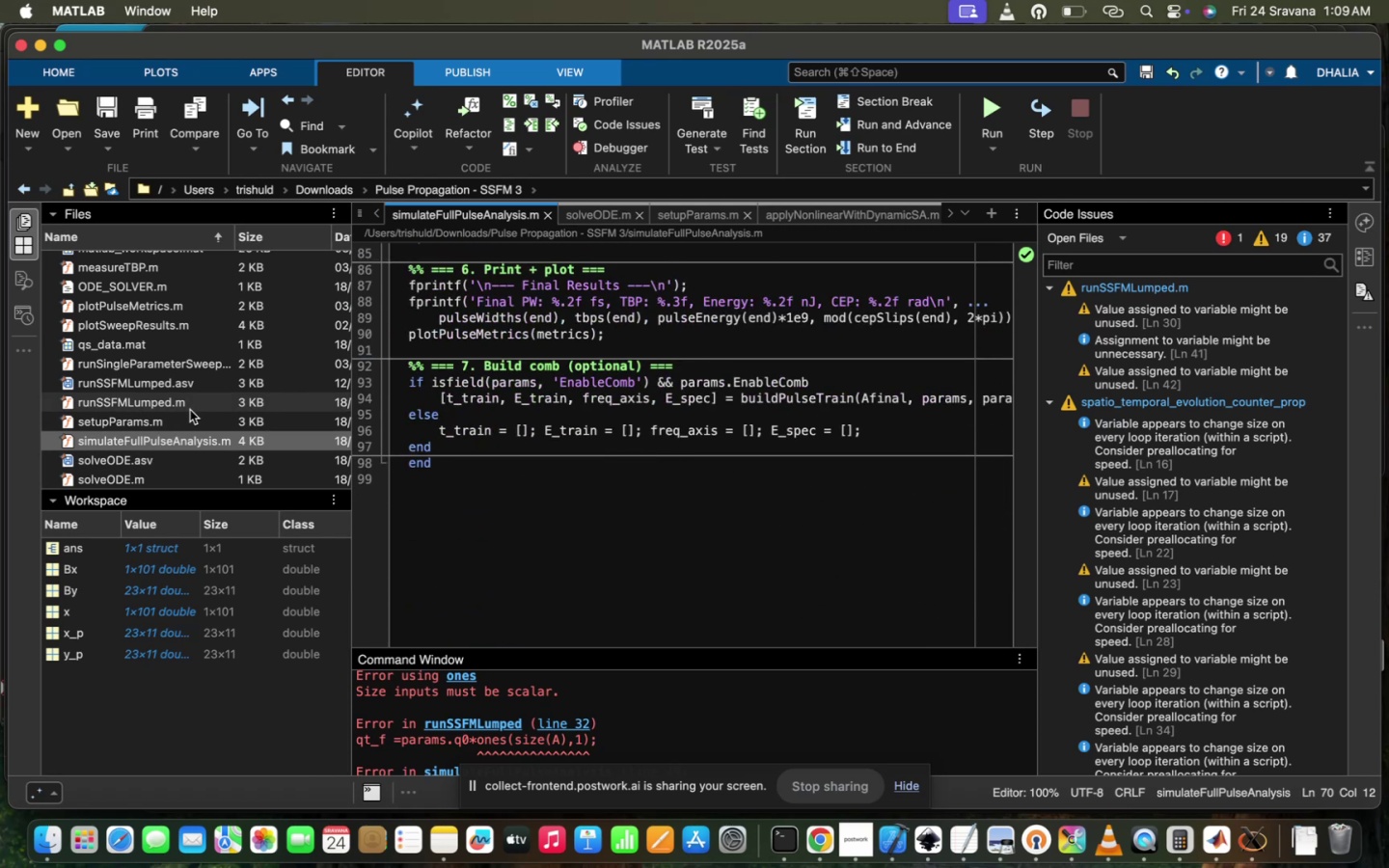 
scroll: coordinate [597, 414], scroll_direction: up, amount: 6.0
 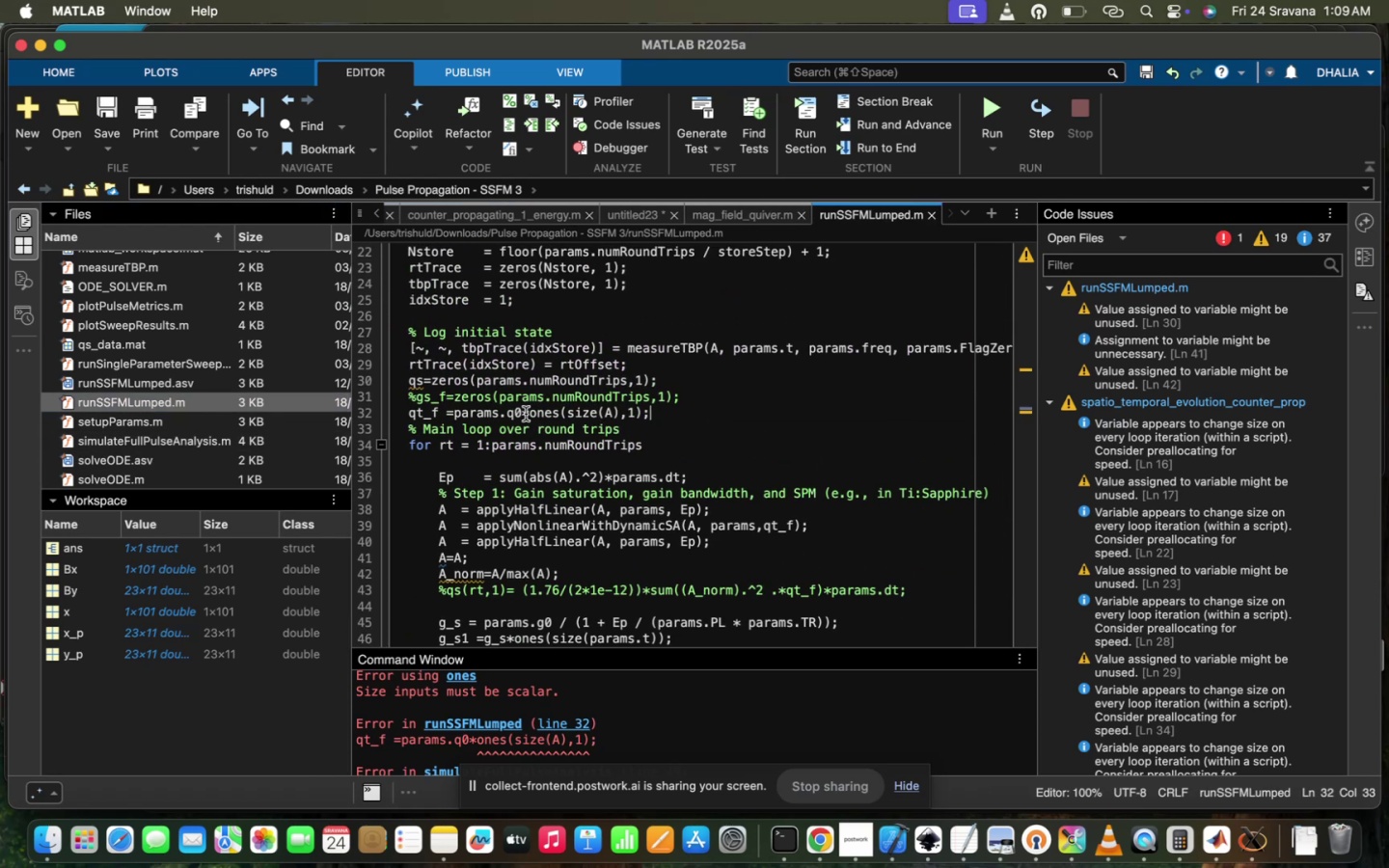 
left_click_drag(start_coordinate=[531, 414], to_coordinate=[653, 410])
 